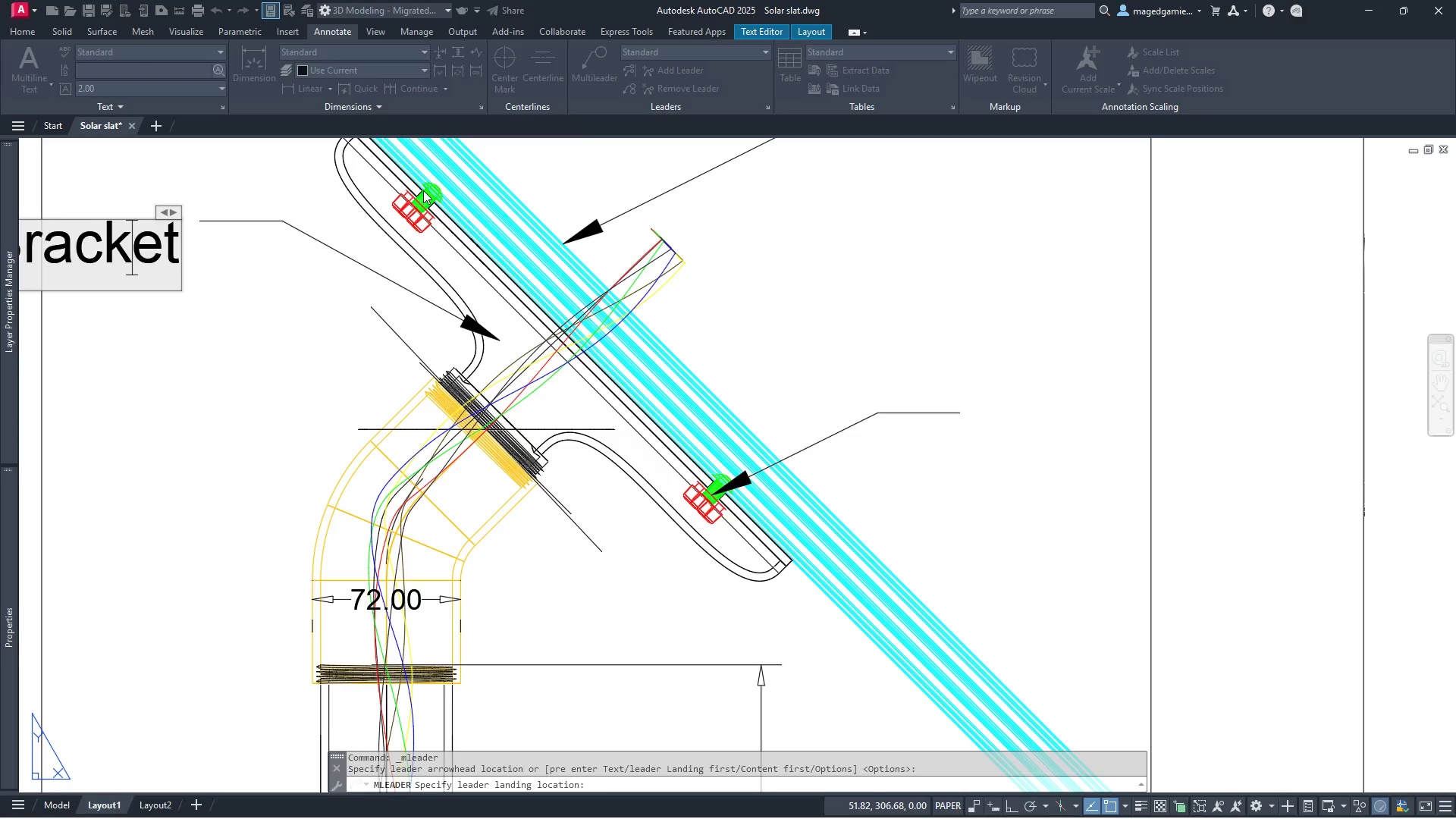 
key(ArrowLeft)
 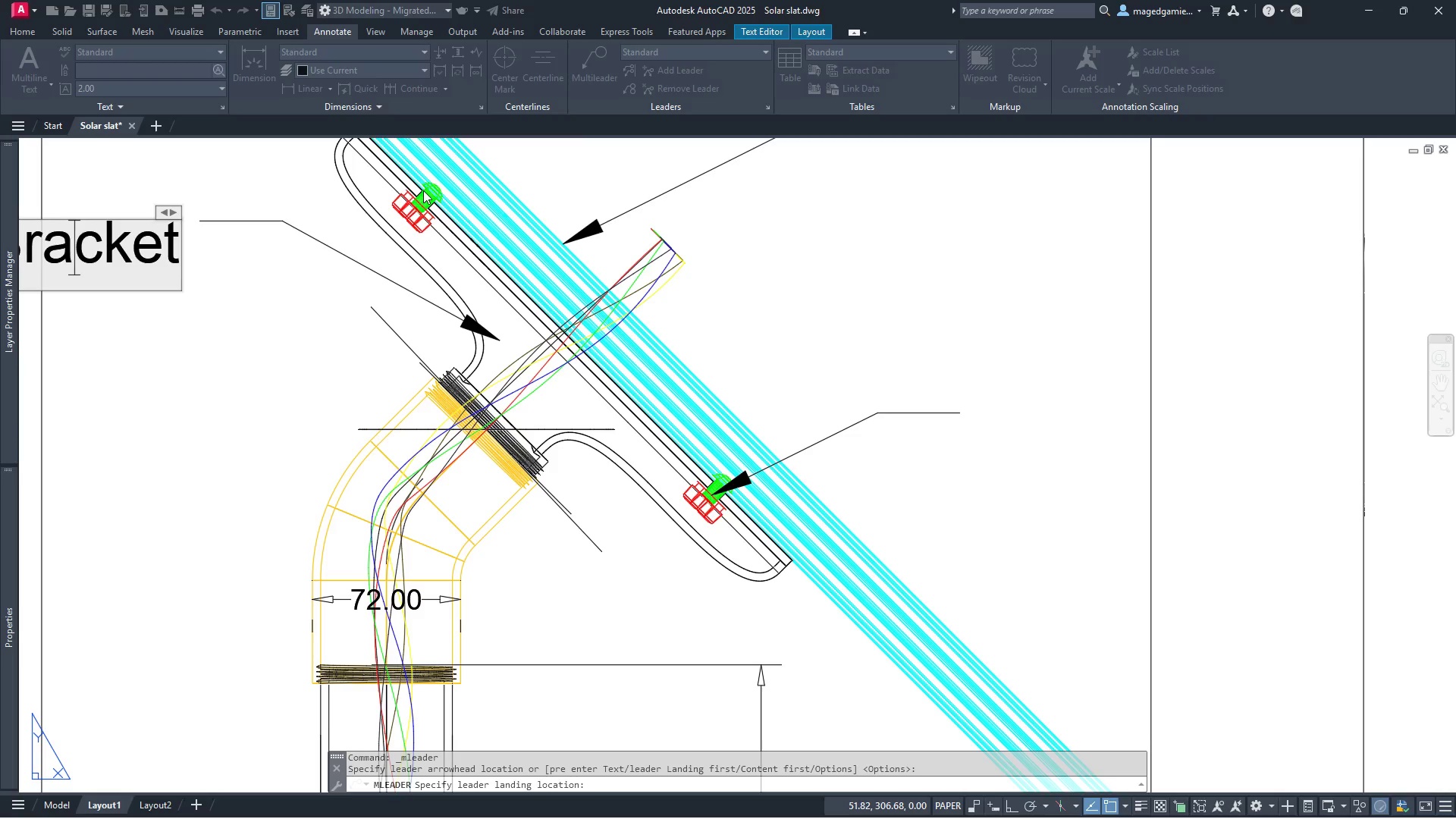 
key(ArrowLeft)
 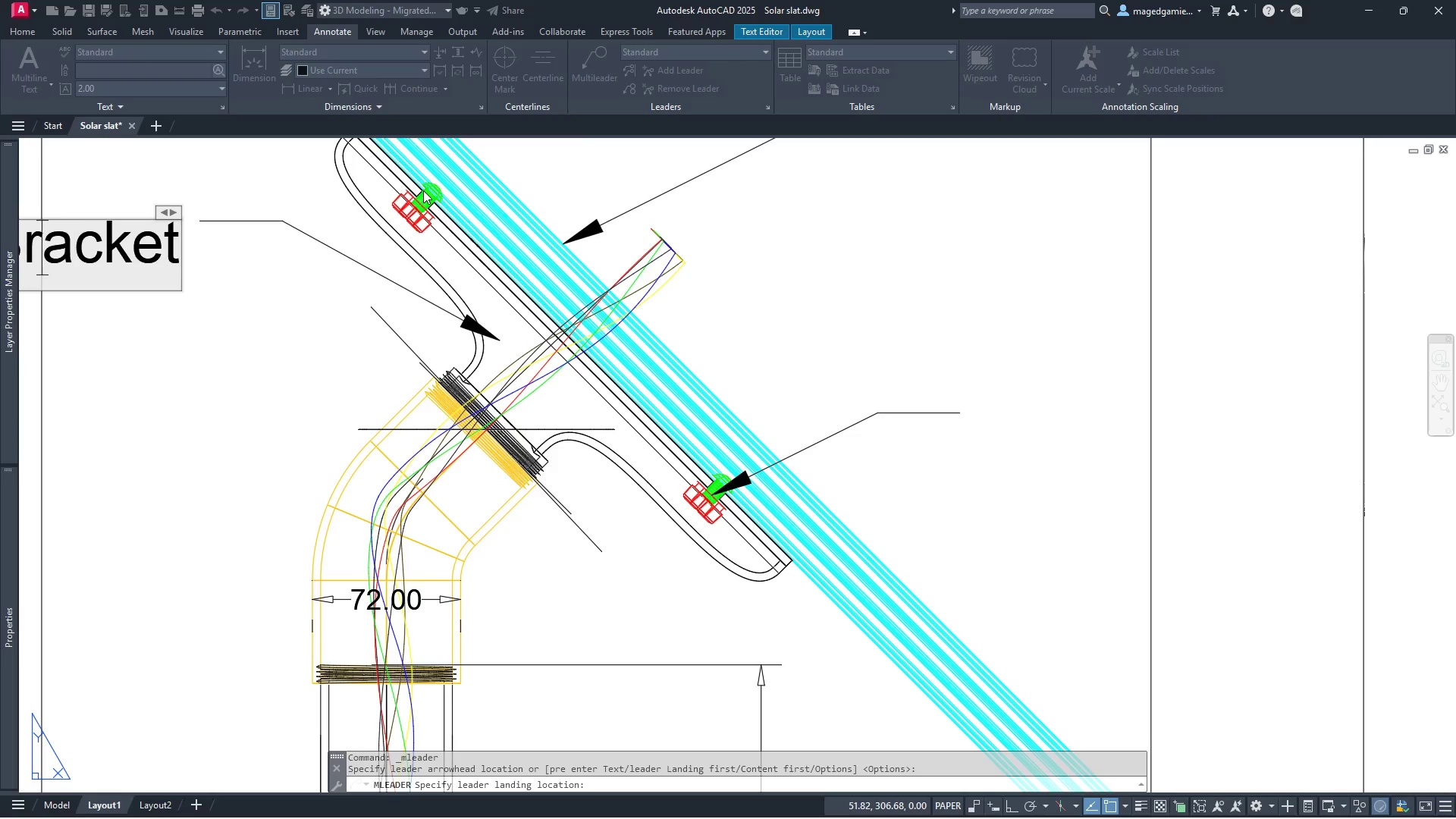 
key(ArrowLeft)
 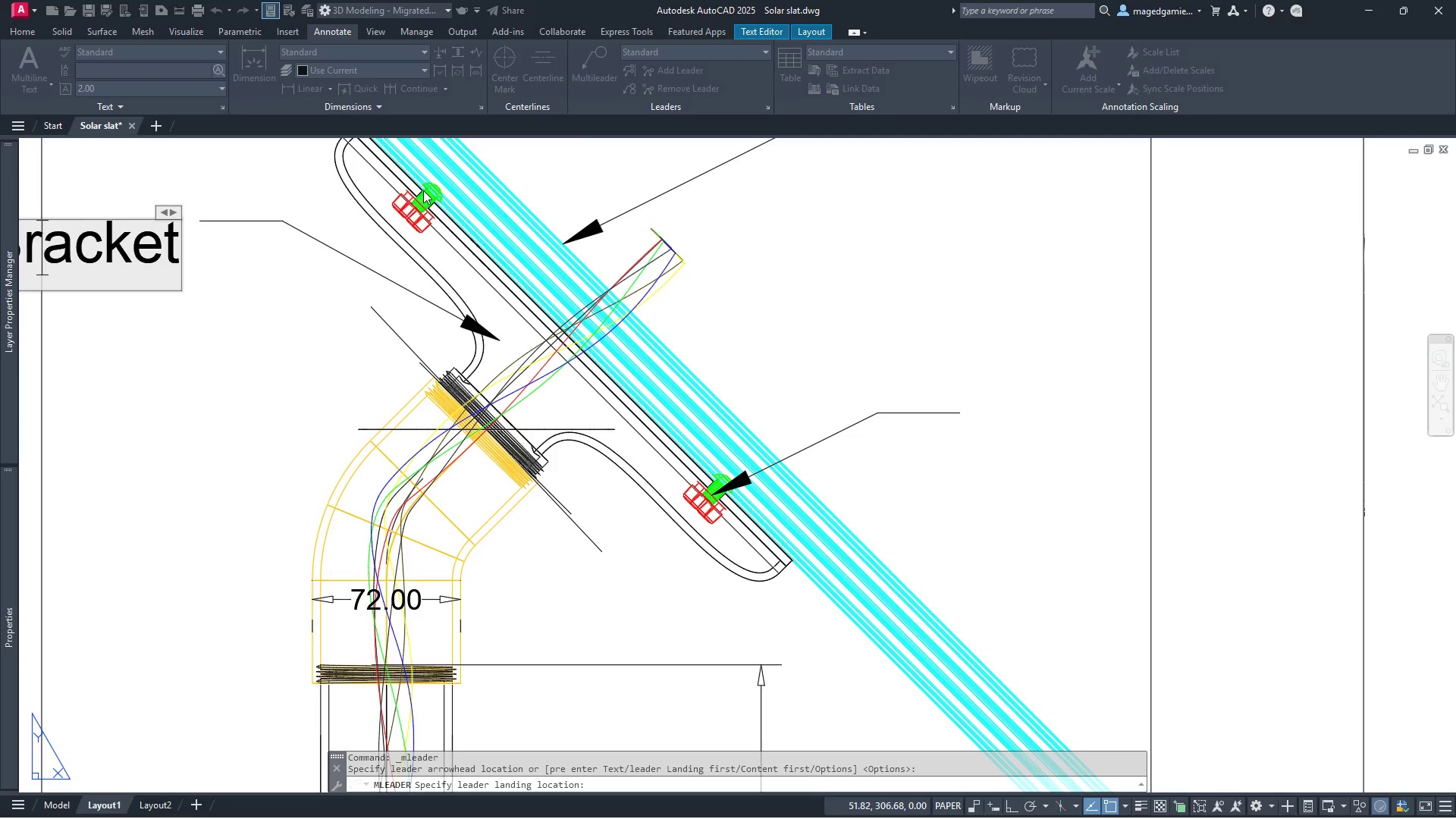 
key(ArrowLeft)
 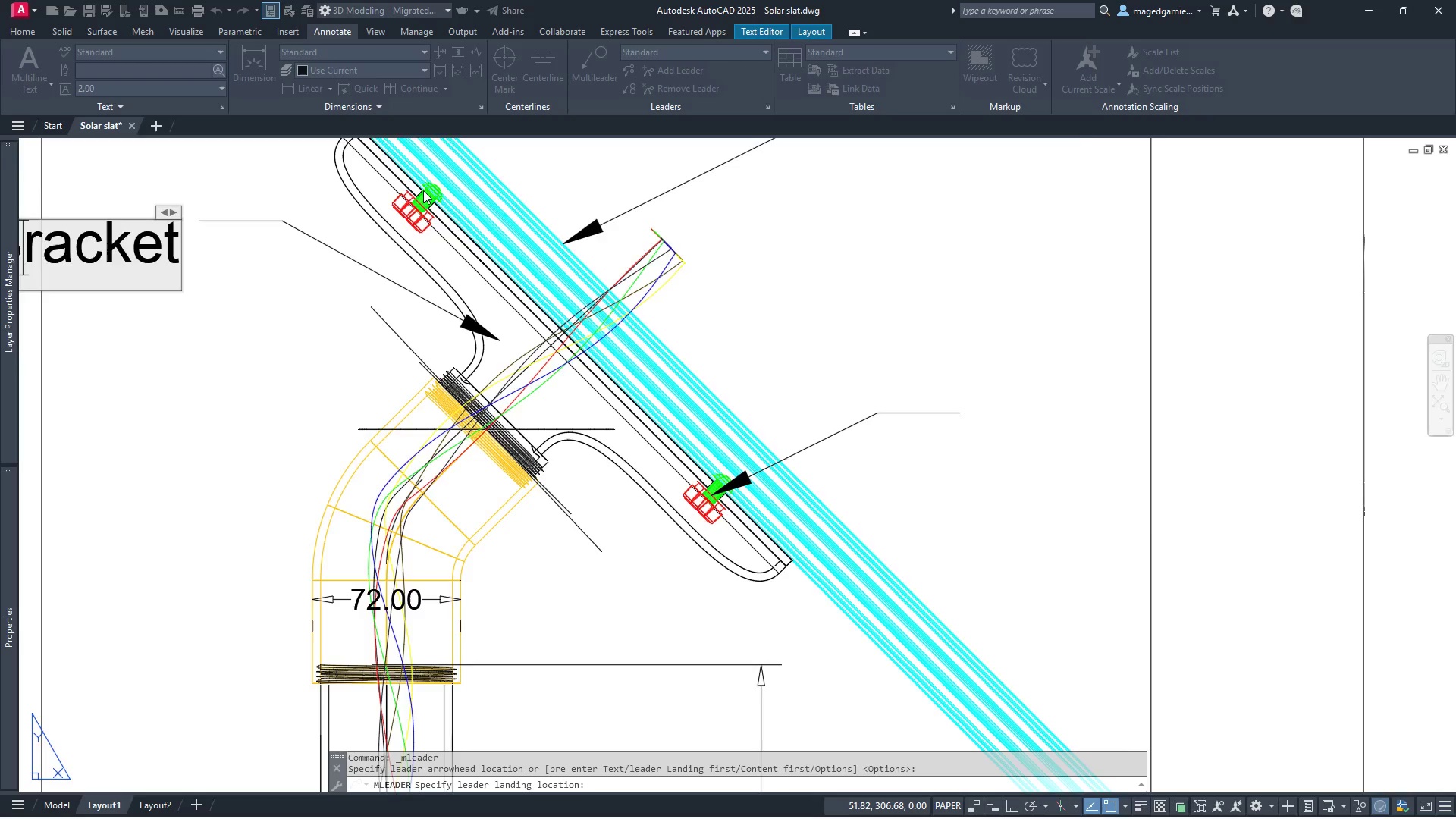 
key(ArrowLeft)
 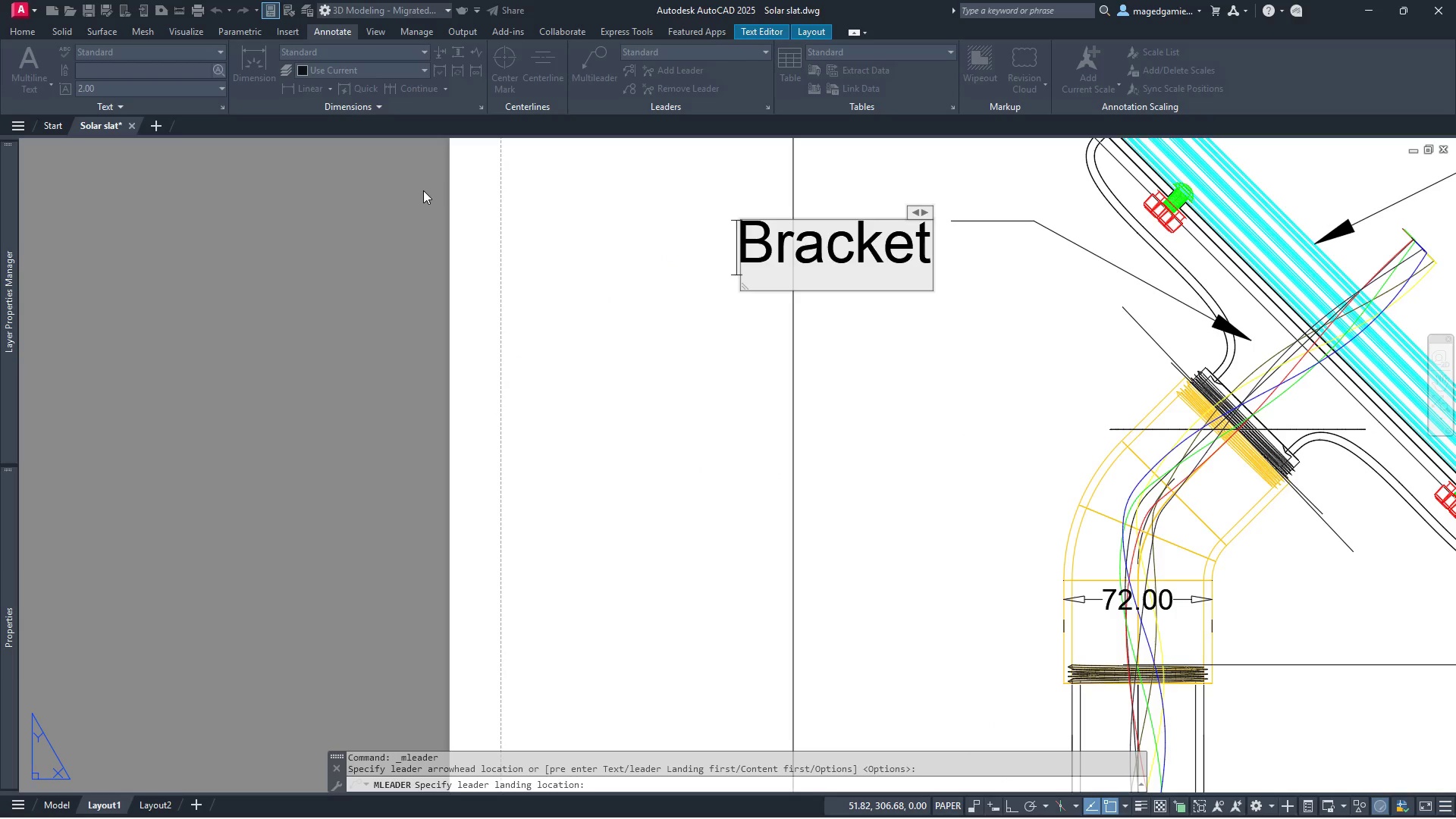 
type(Slat )
 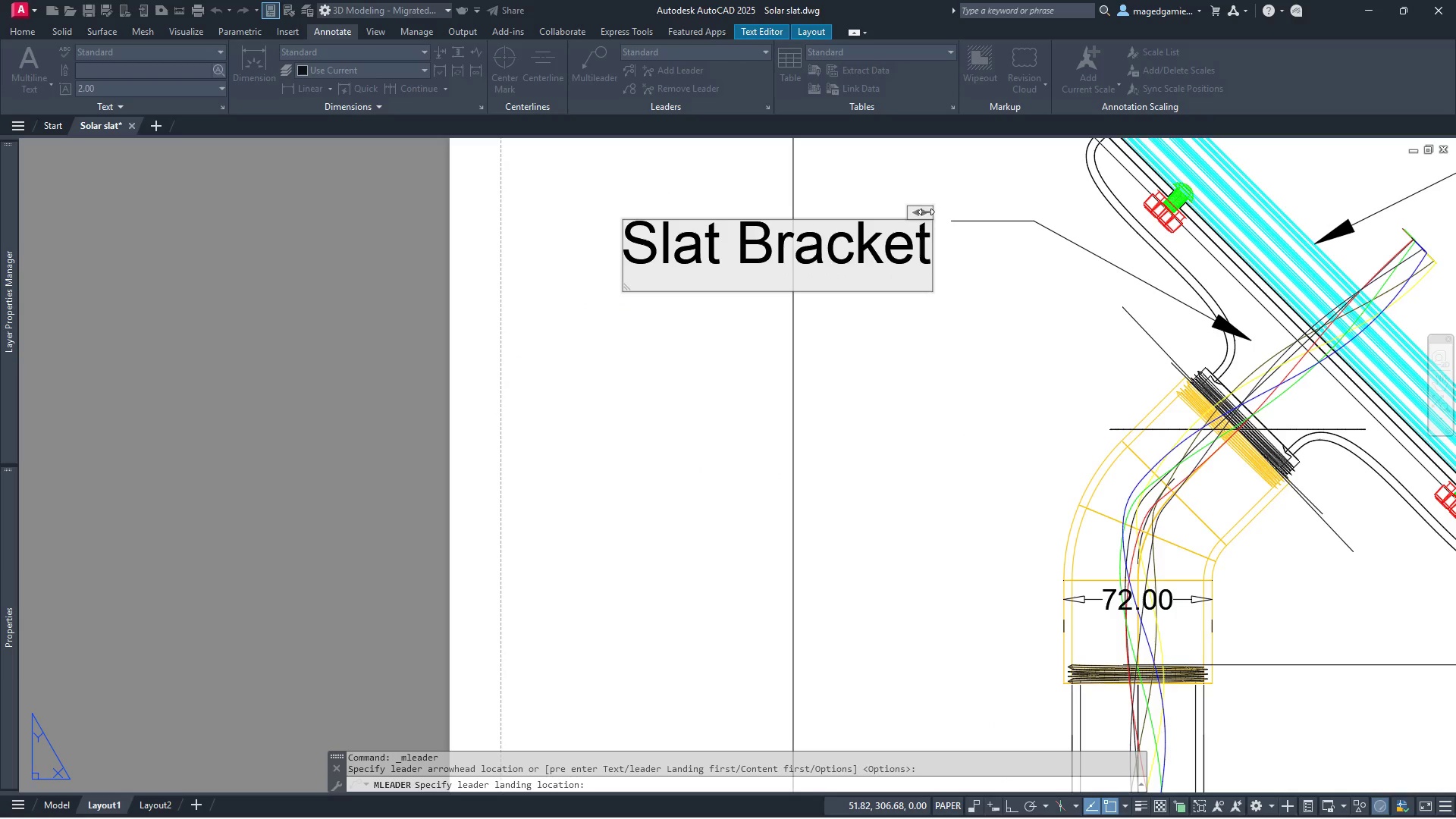 
left_click_drag(start_coordinate=[915, 214], to_coordinate=[894, 213])
 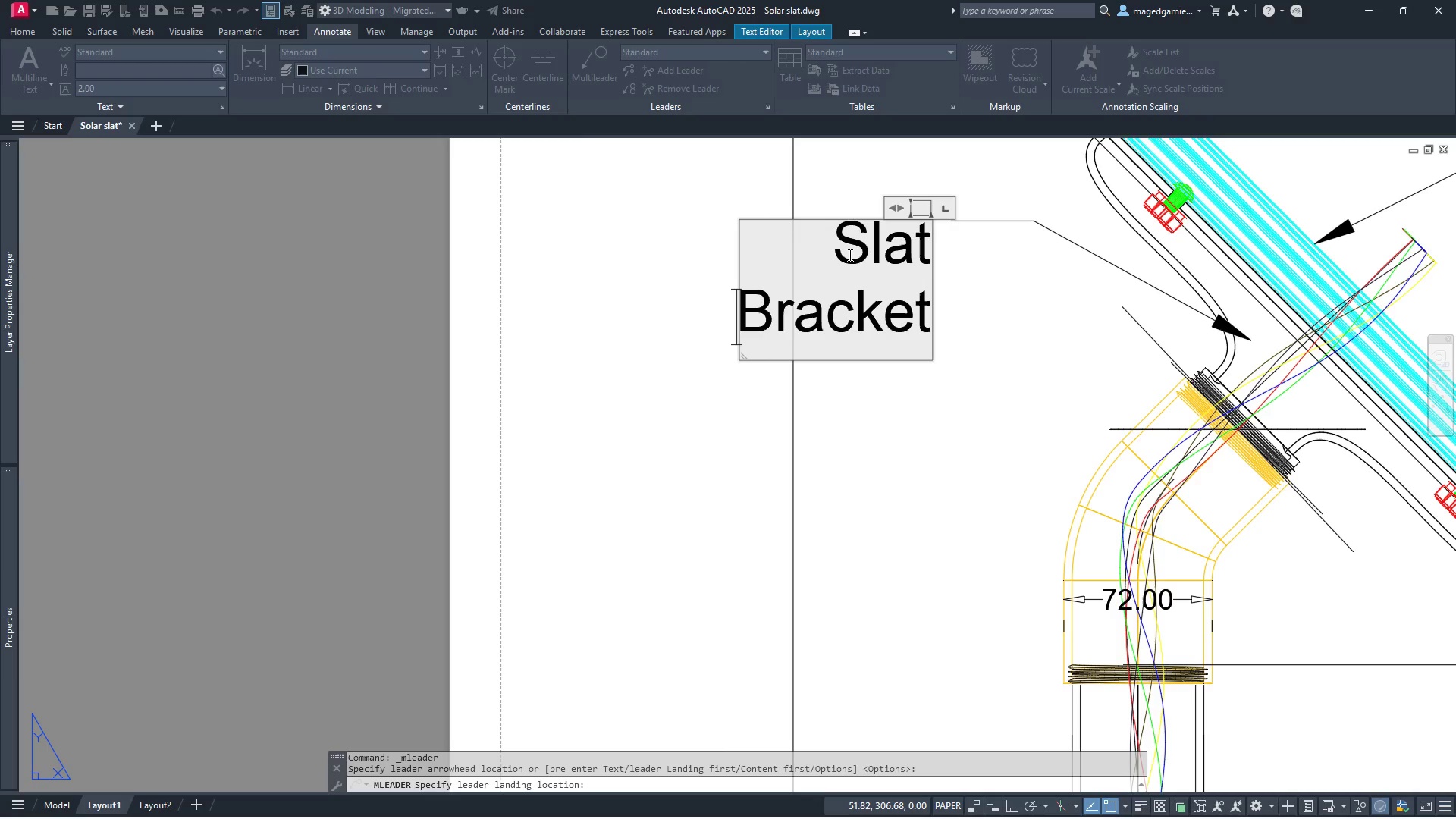 
left_click([845, 255])
 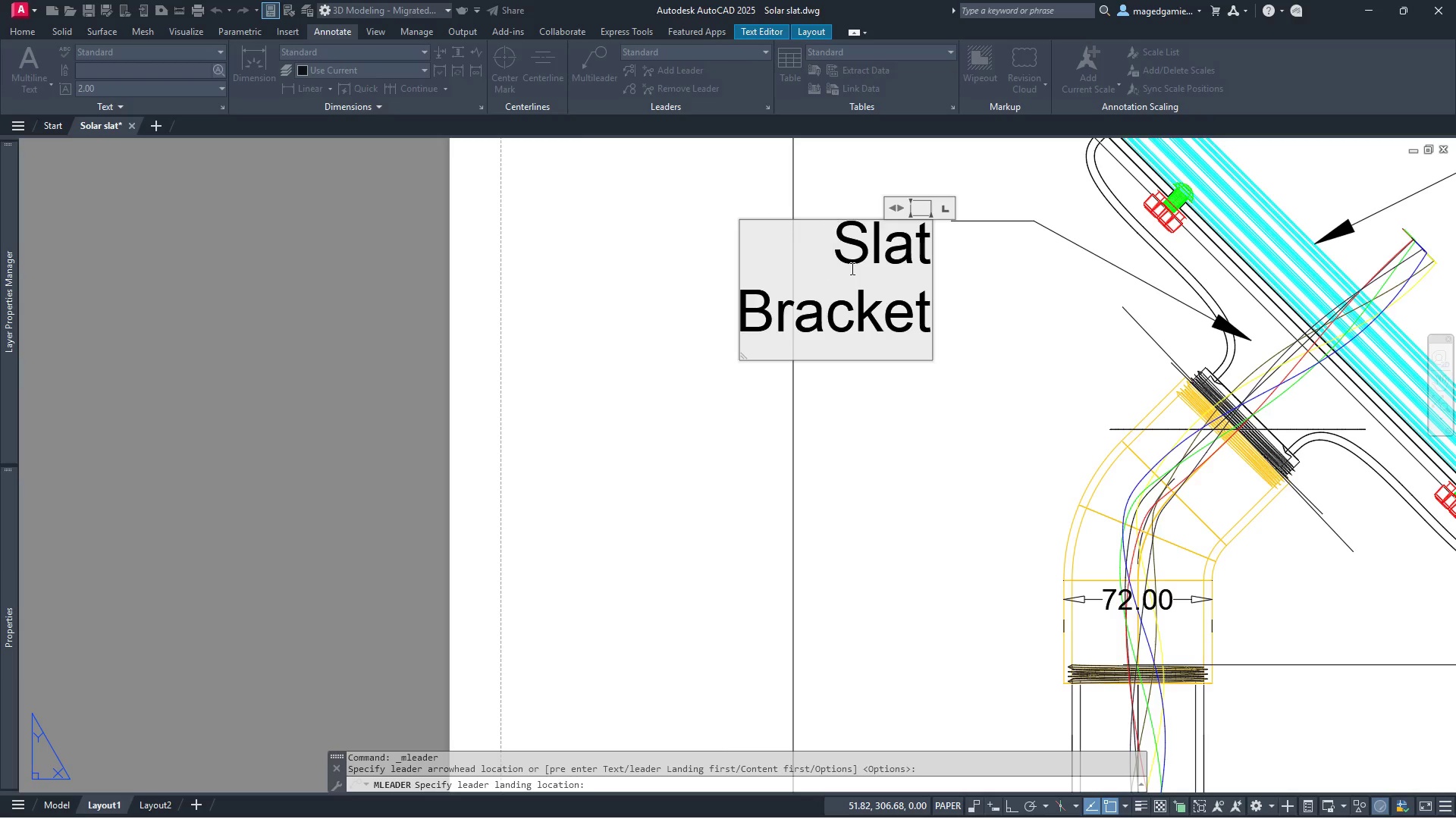 
type(Solar )
 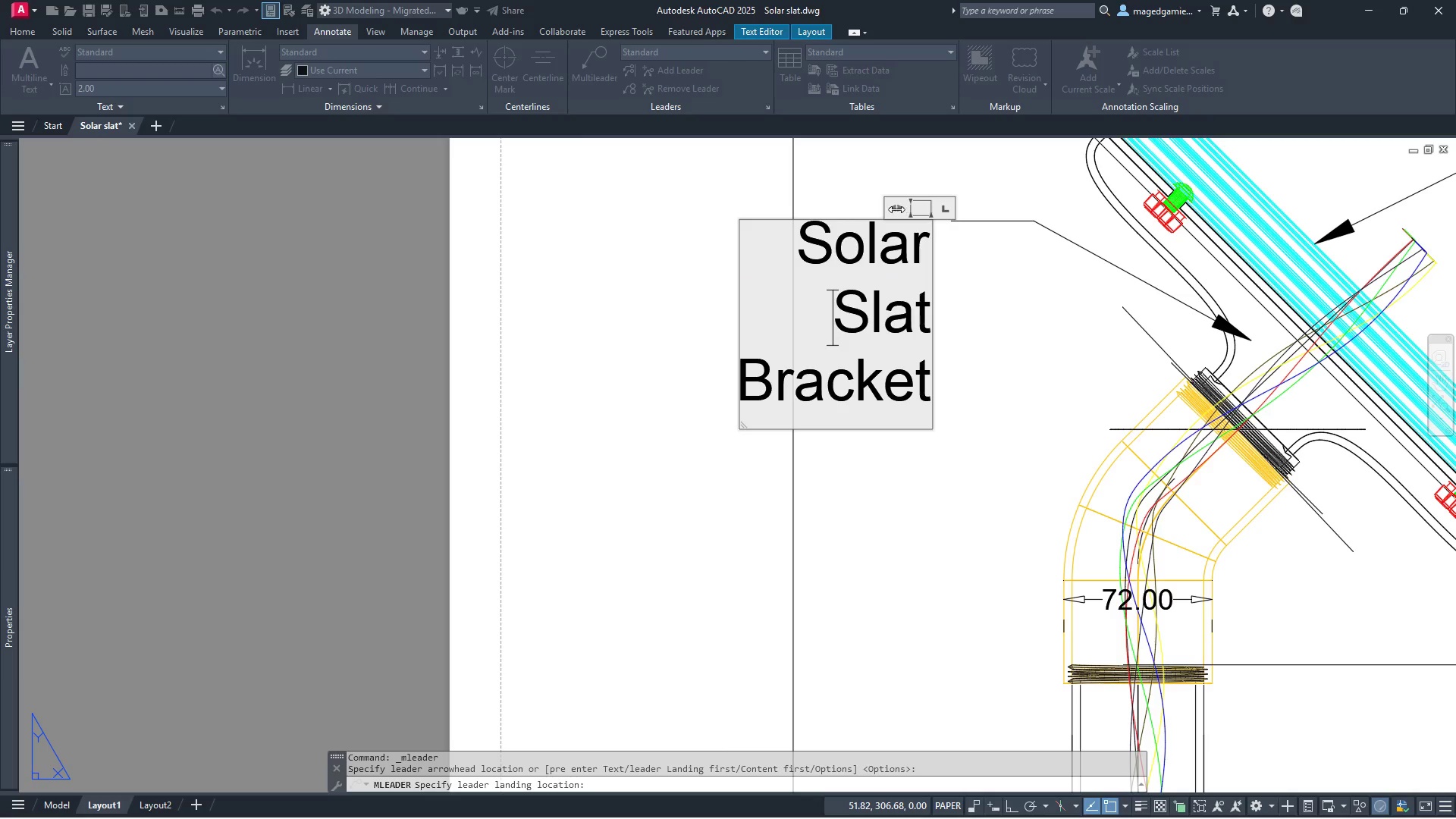 
left_click_drag(start_coordinate=[894, 209], to_coordinate=[648, 223])
 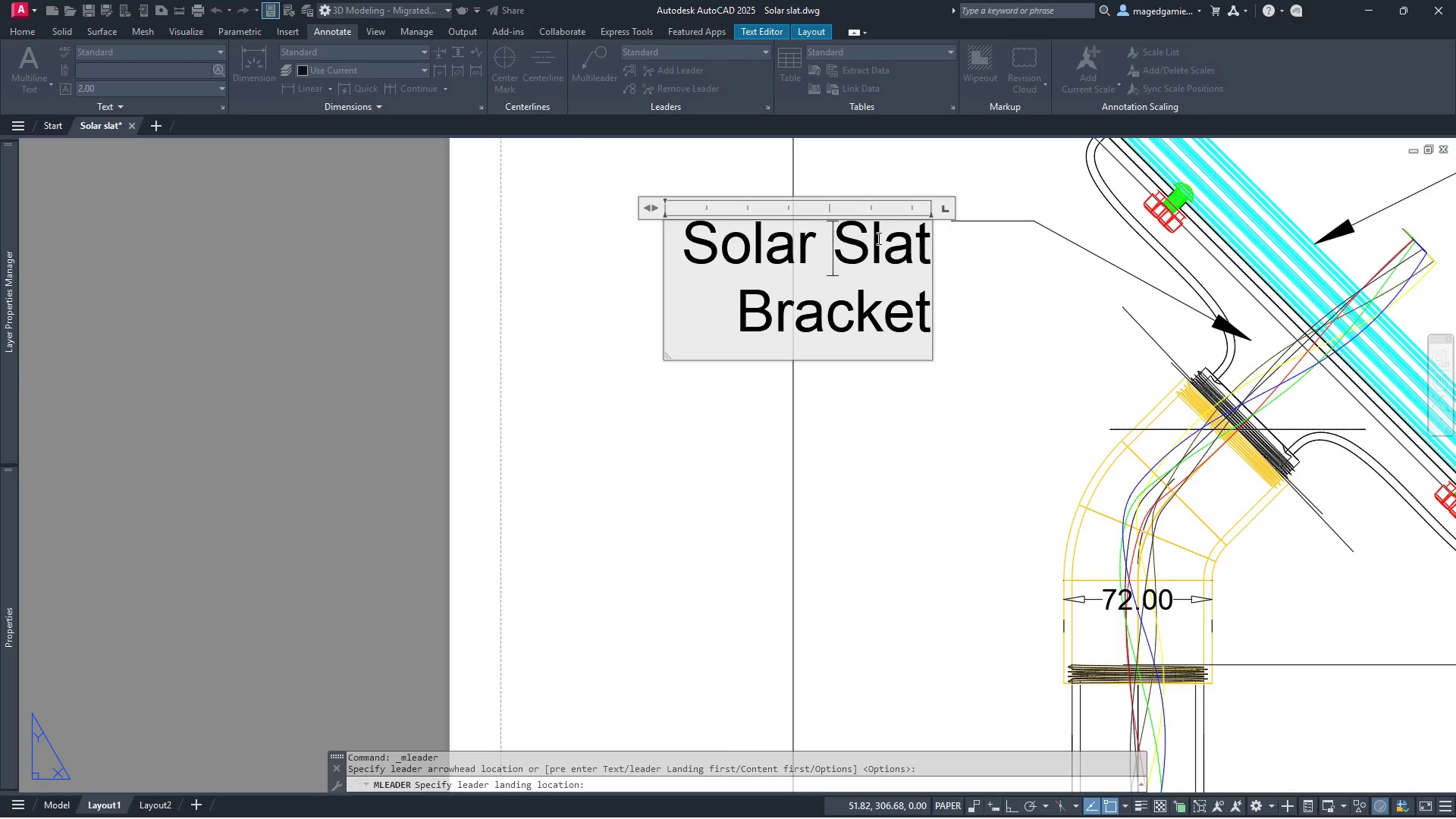 
double_click([877, 238])
 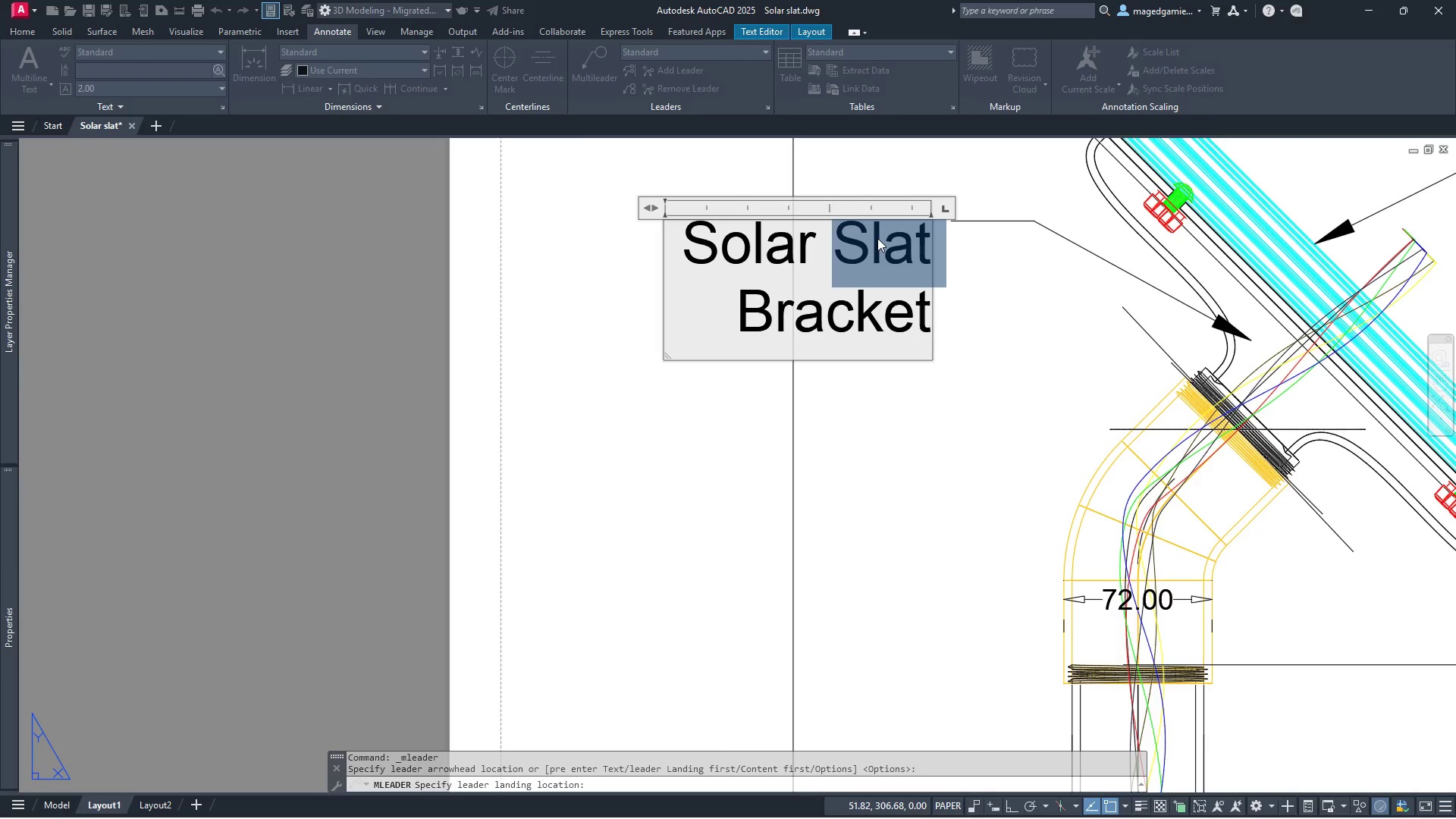 
key(Escape)
 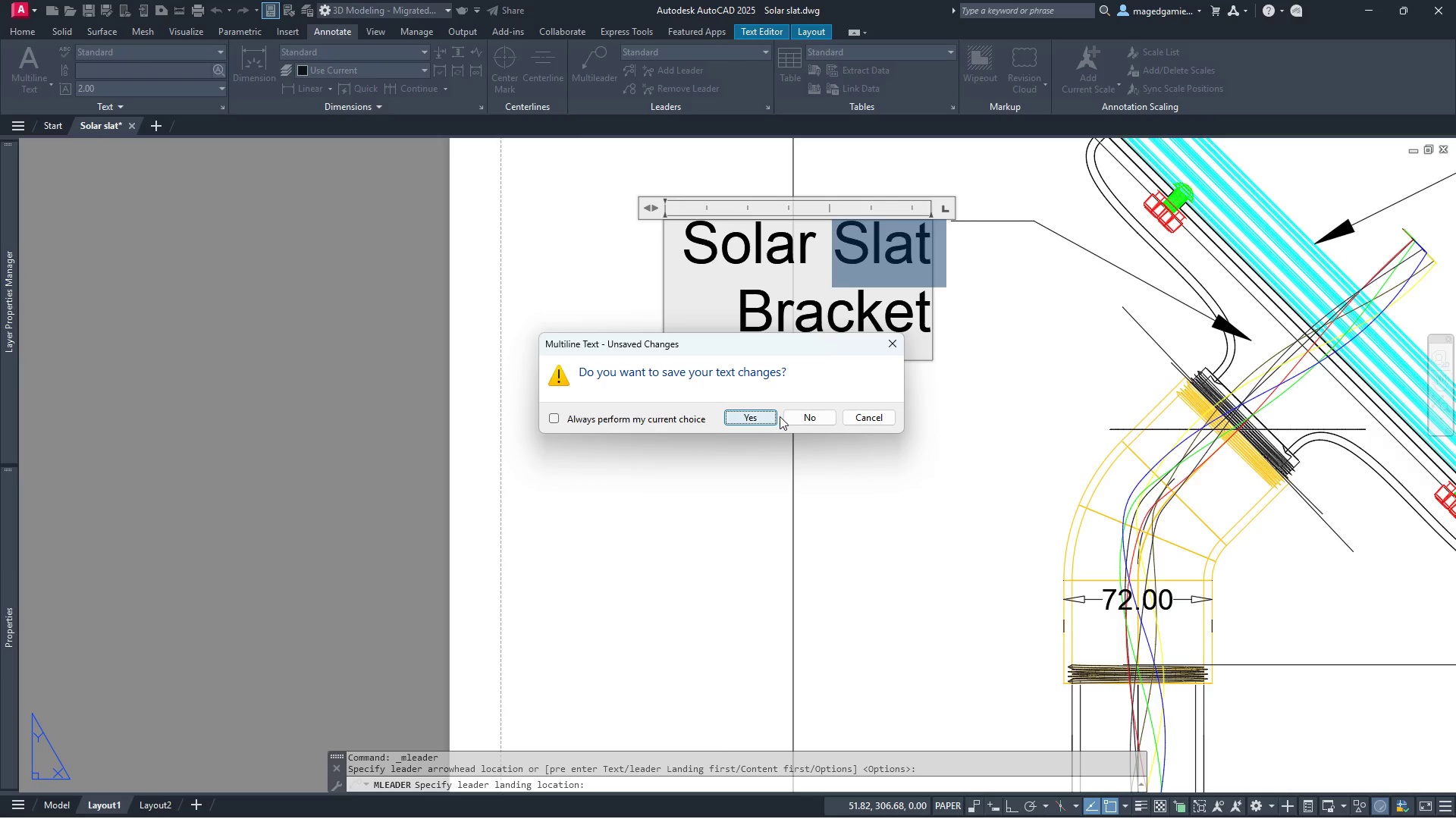 
left_click([828, 417])
 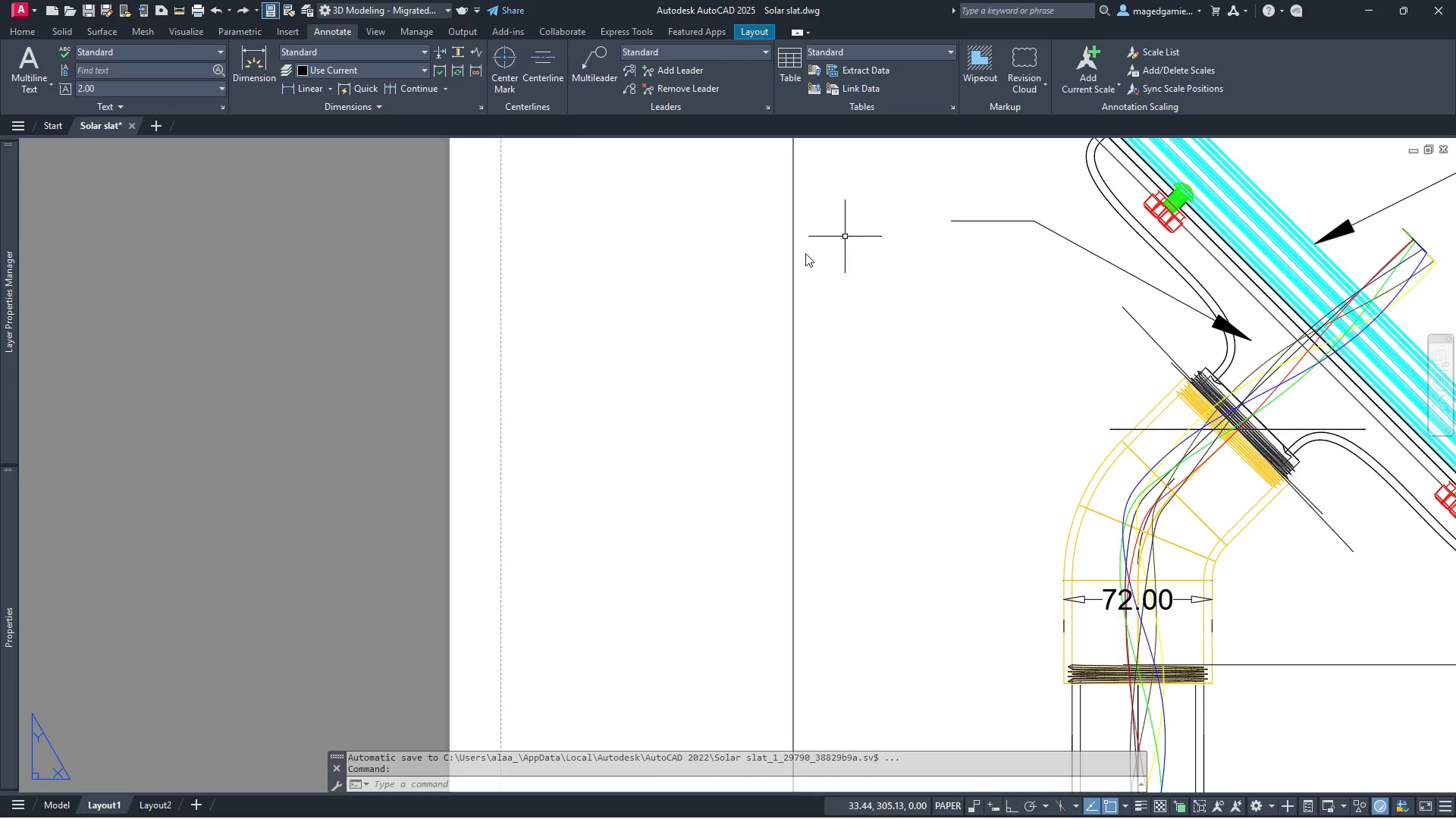 
scroll: coordinate [686, 306], scroll_direction: down, amount: 1.0
 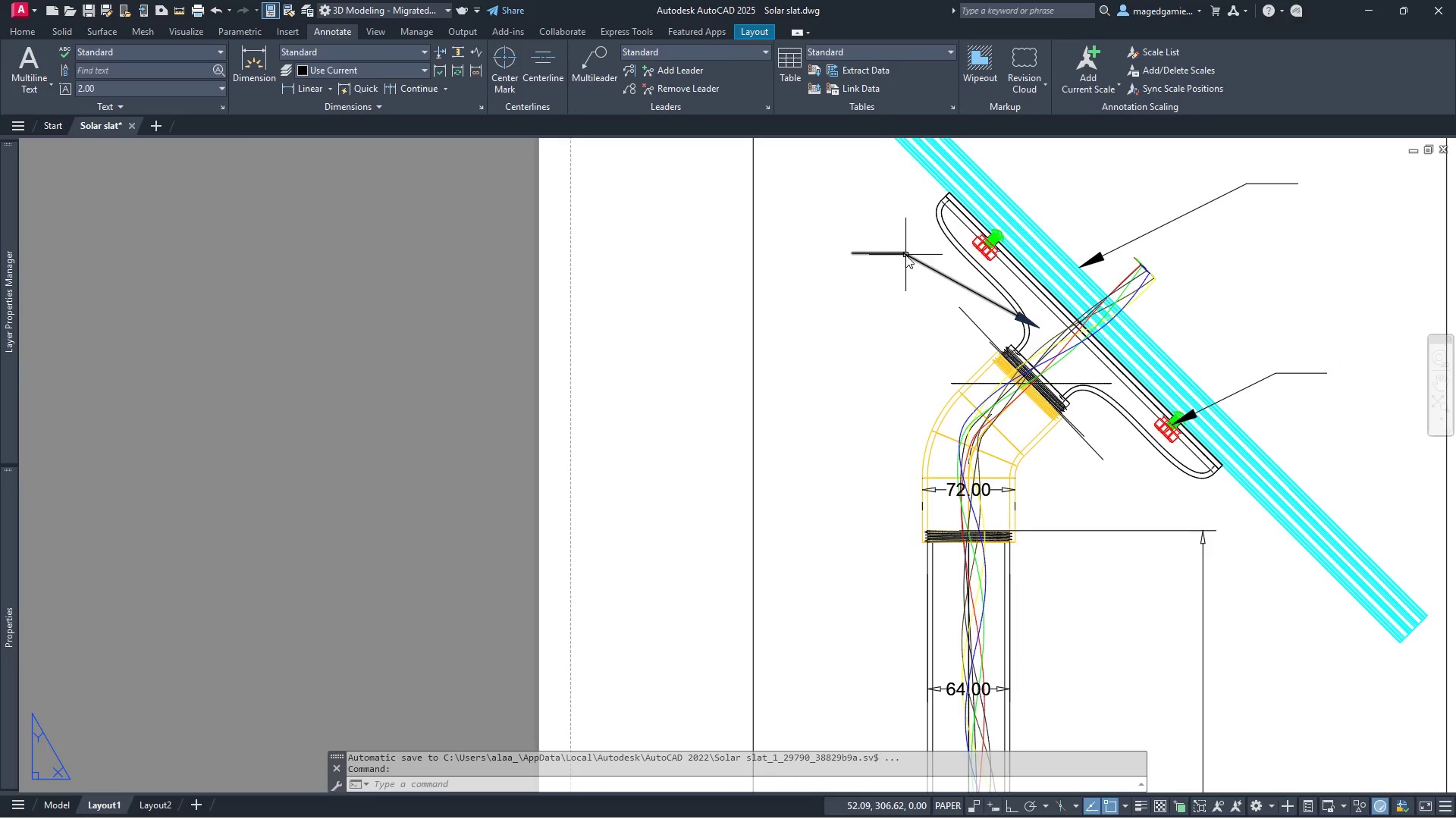 
left_click([908, 257])
 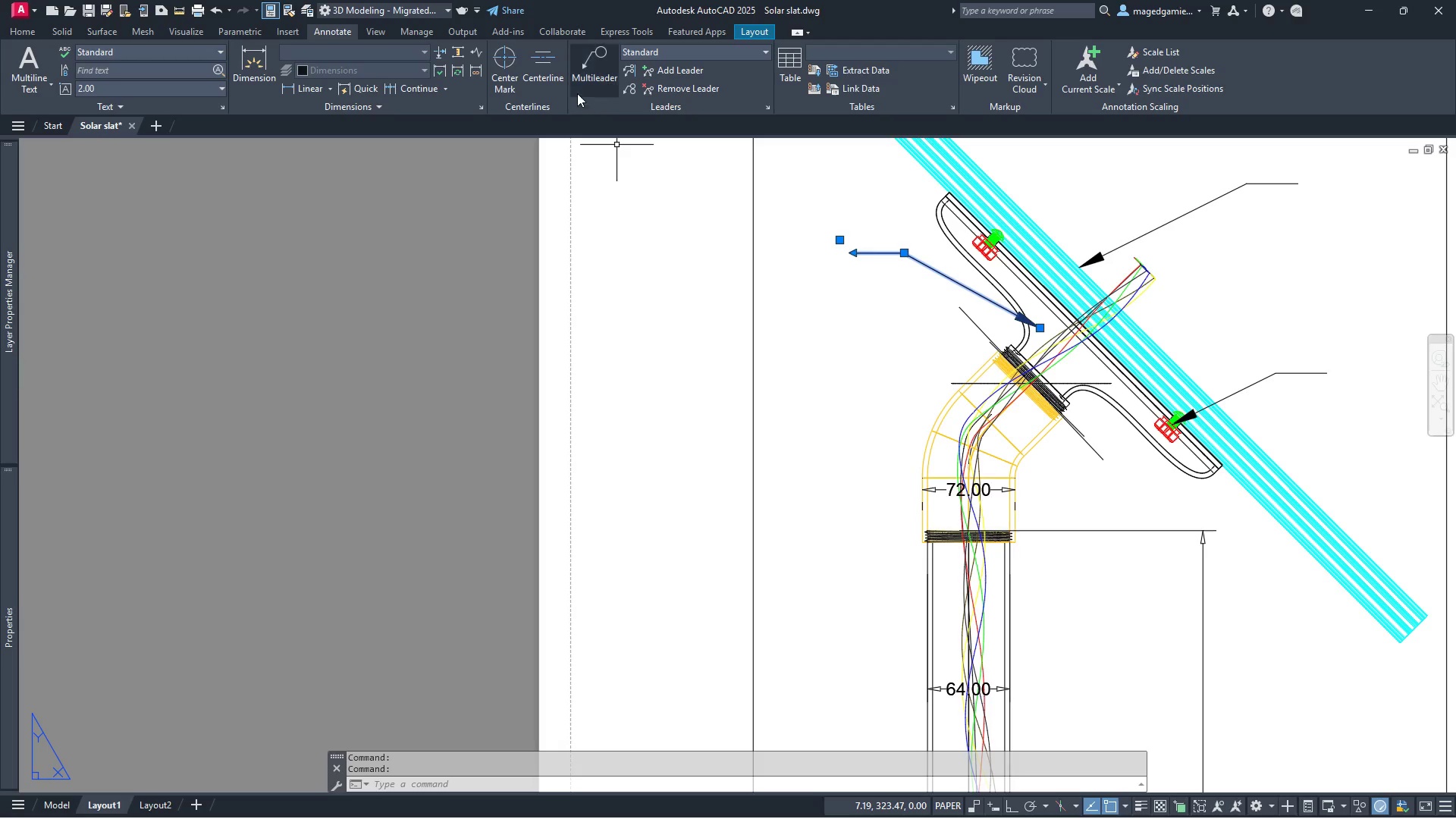 
mouse_move([328, 51])
 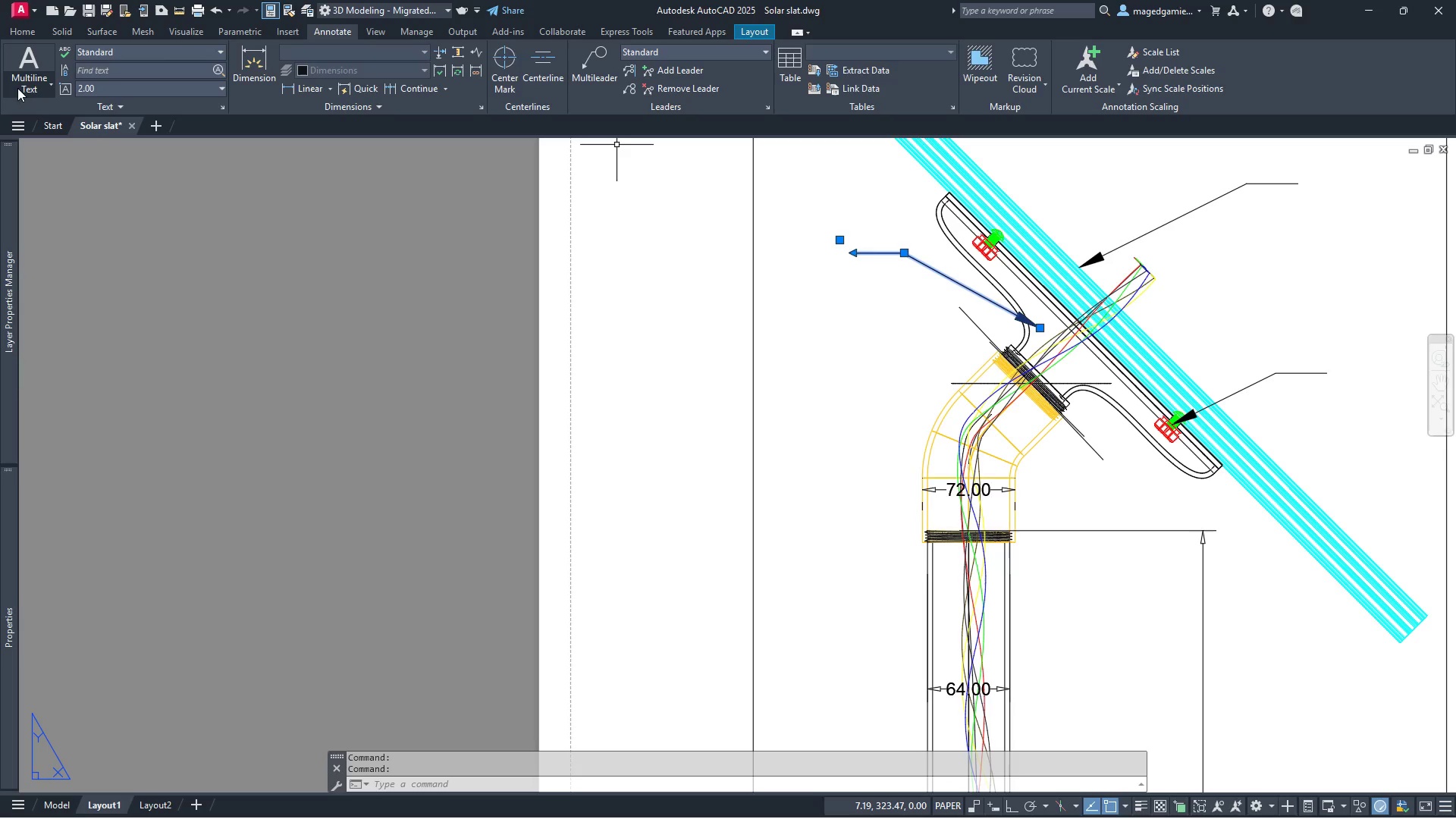 
left_click([32, 80])
 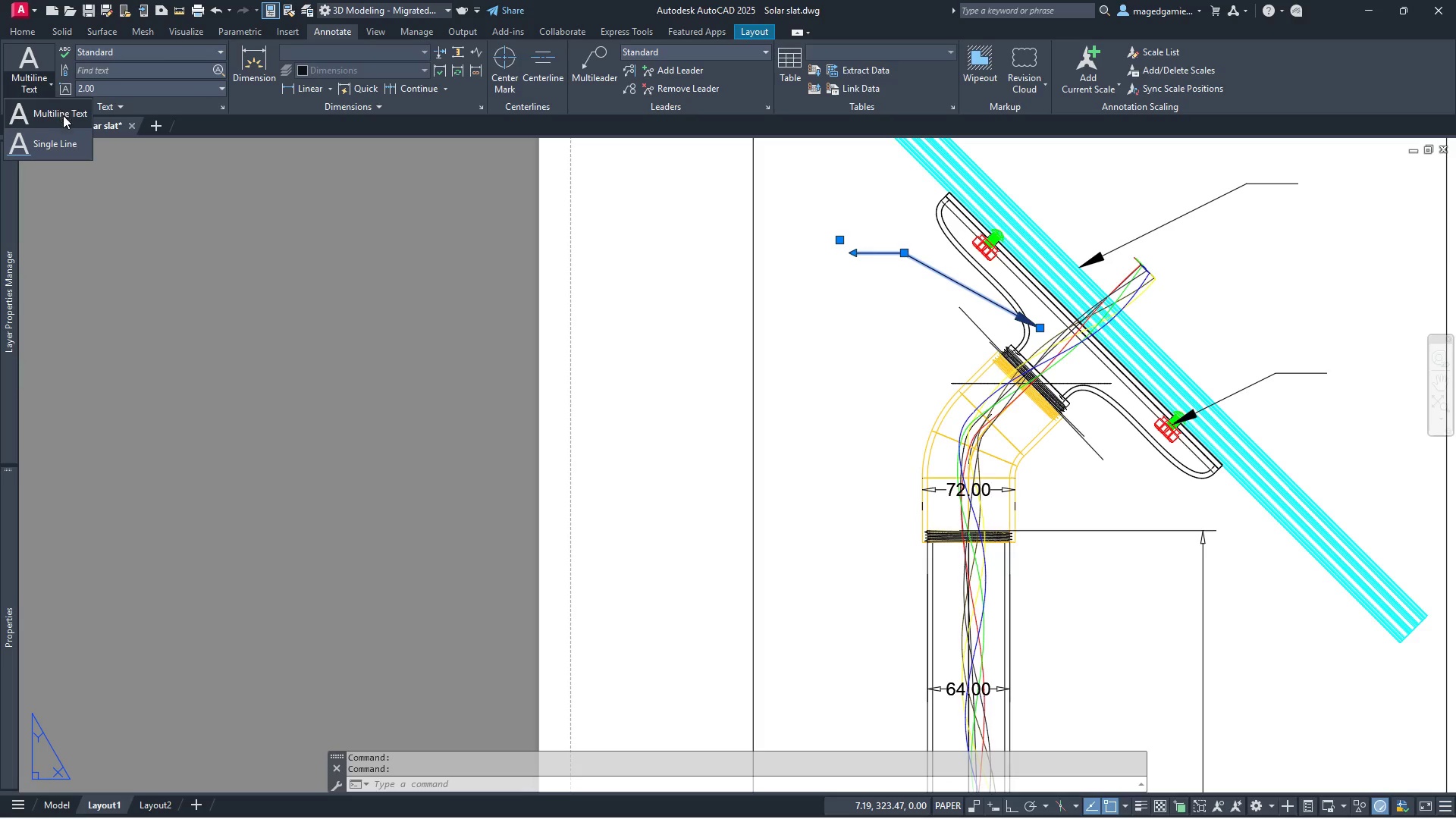 
left_click([65, 149])
 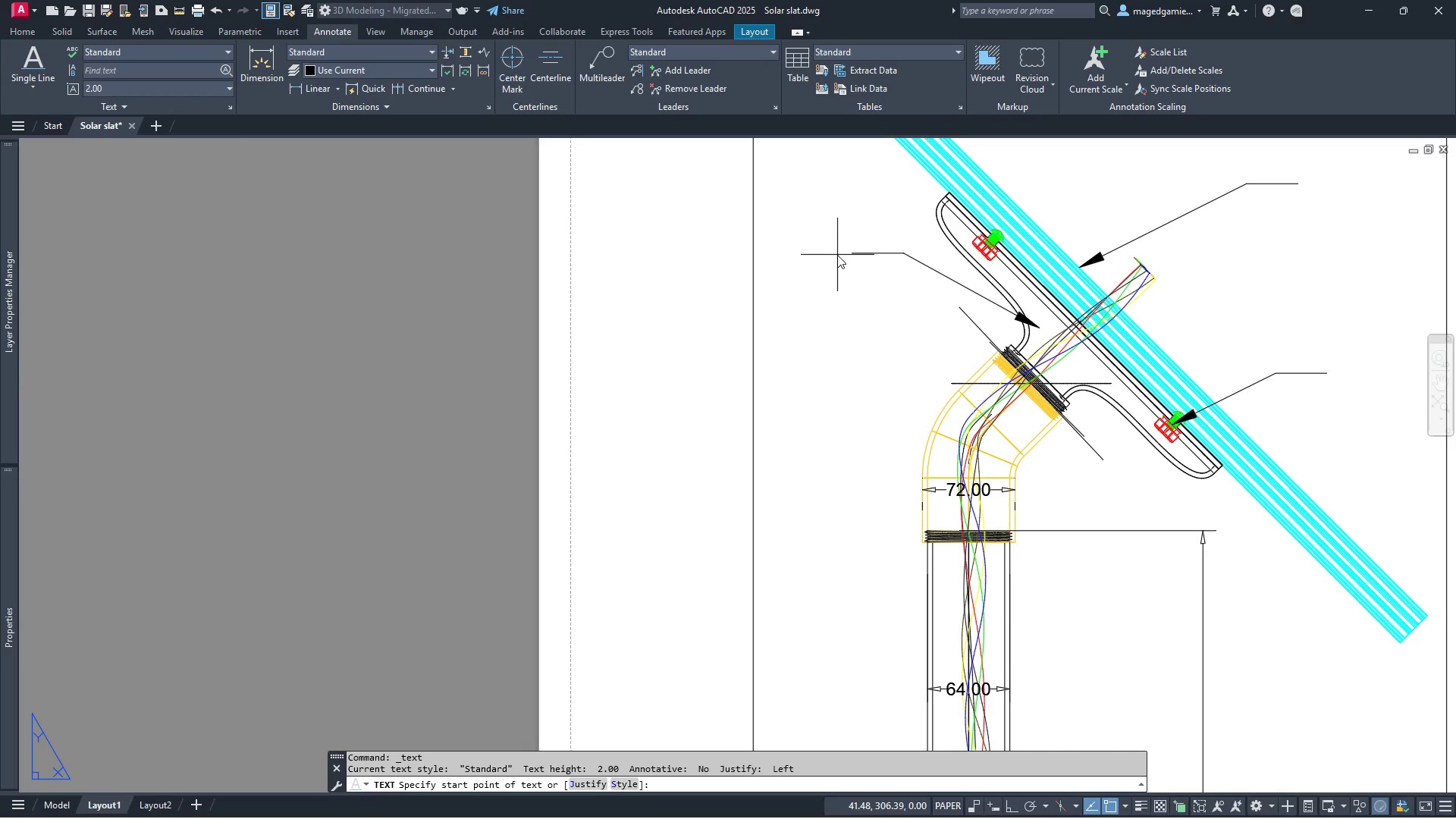 
left_click([823, 250])
 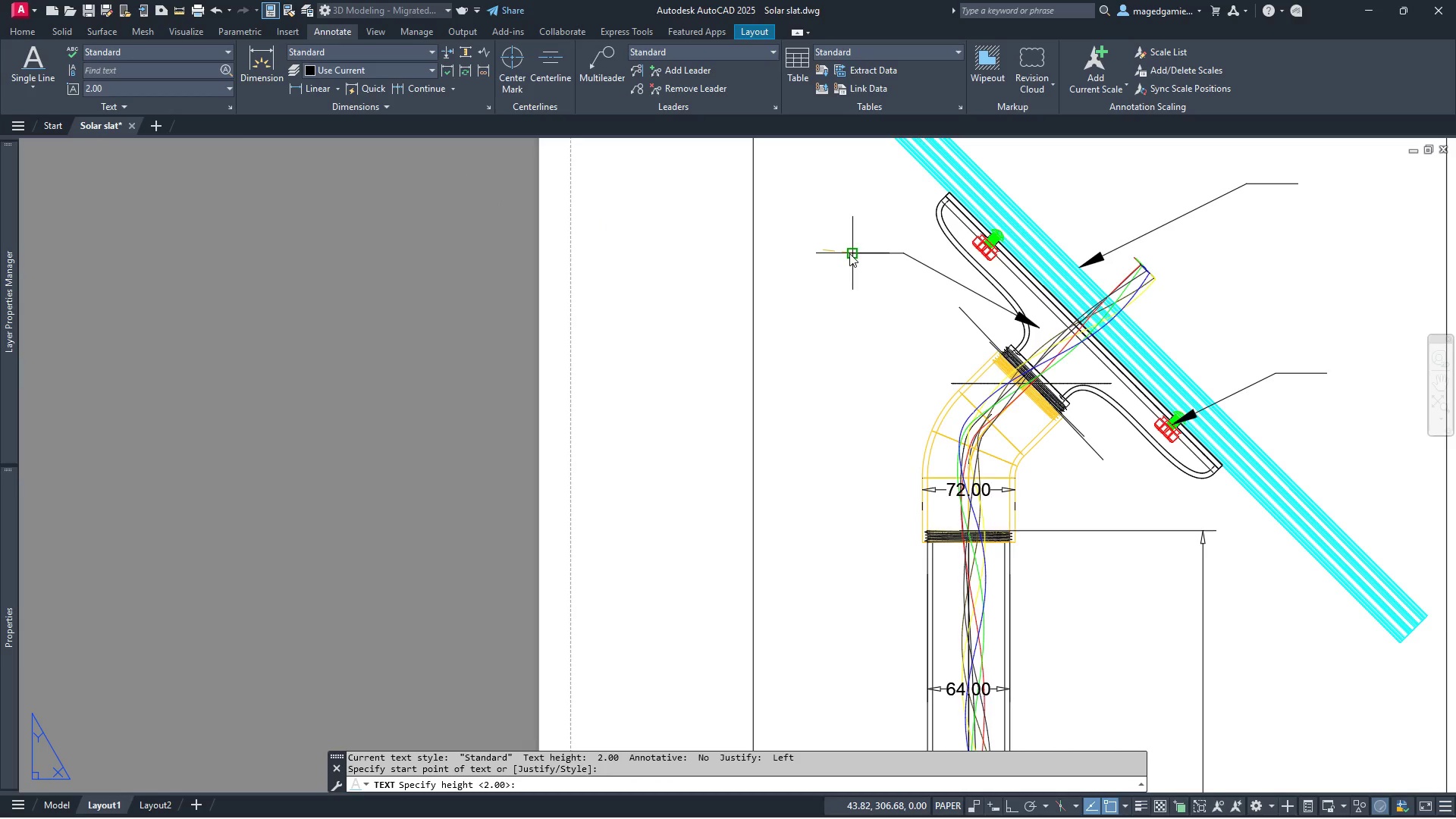 
key(3)
 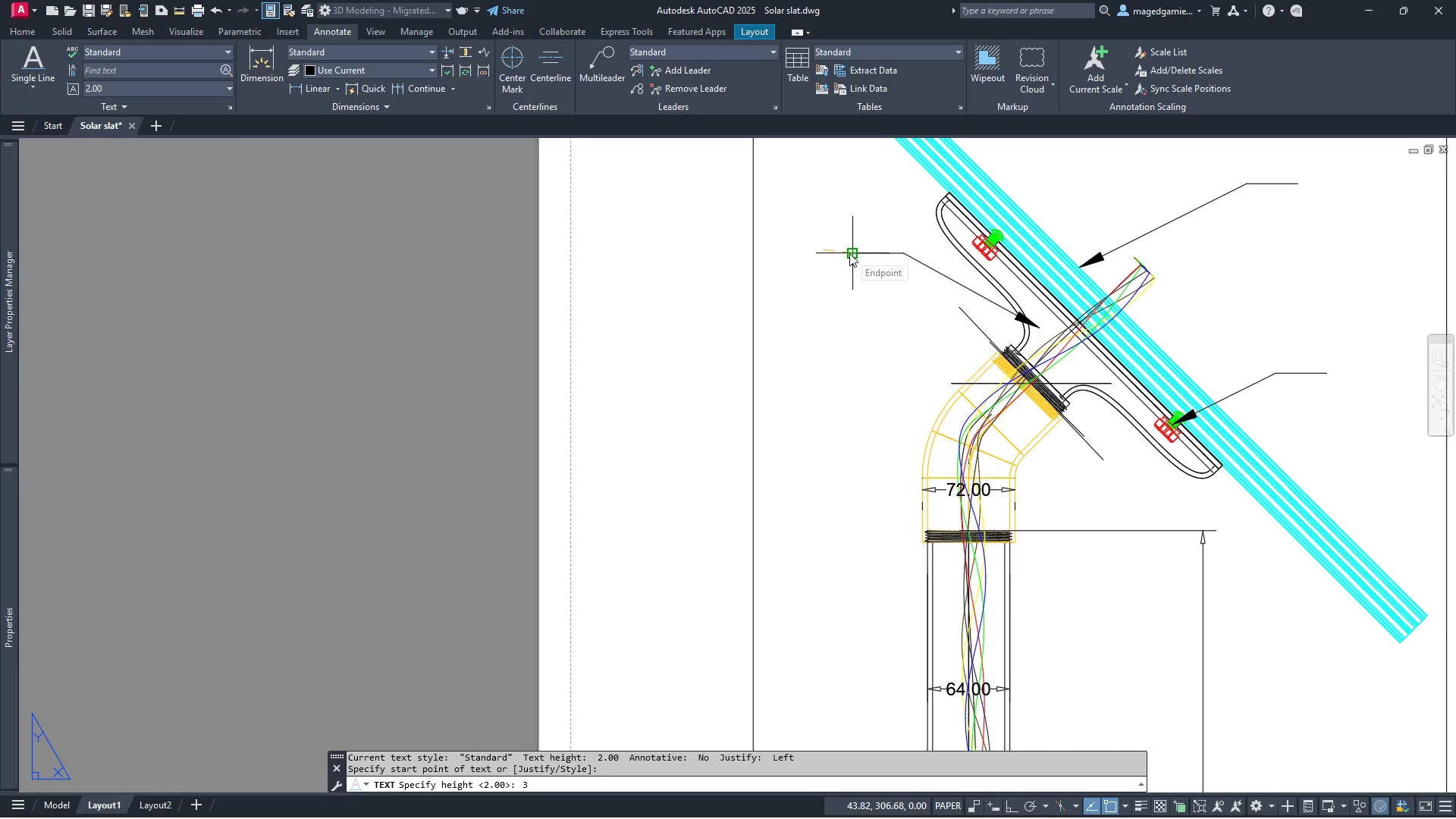 
key(Enter)
 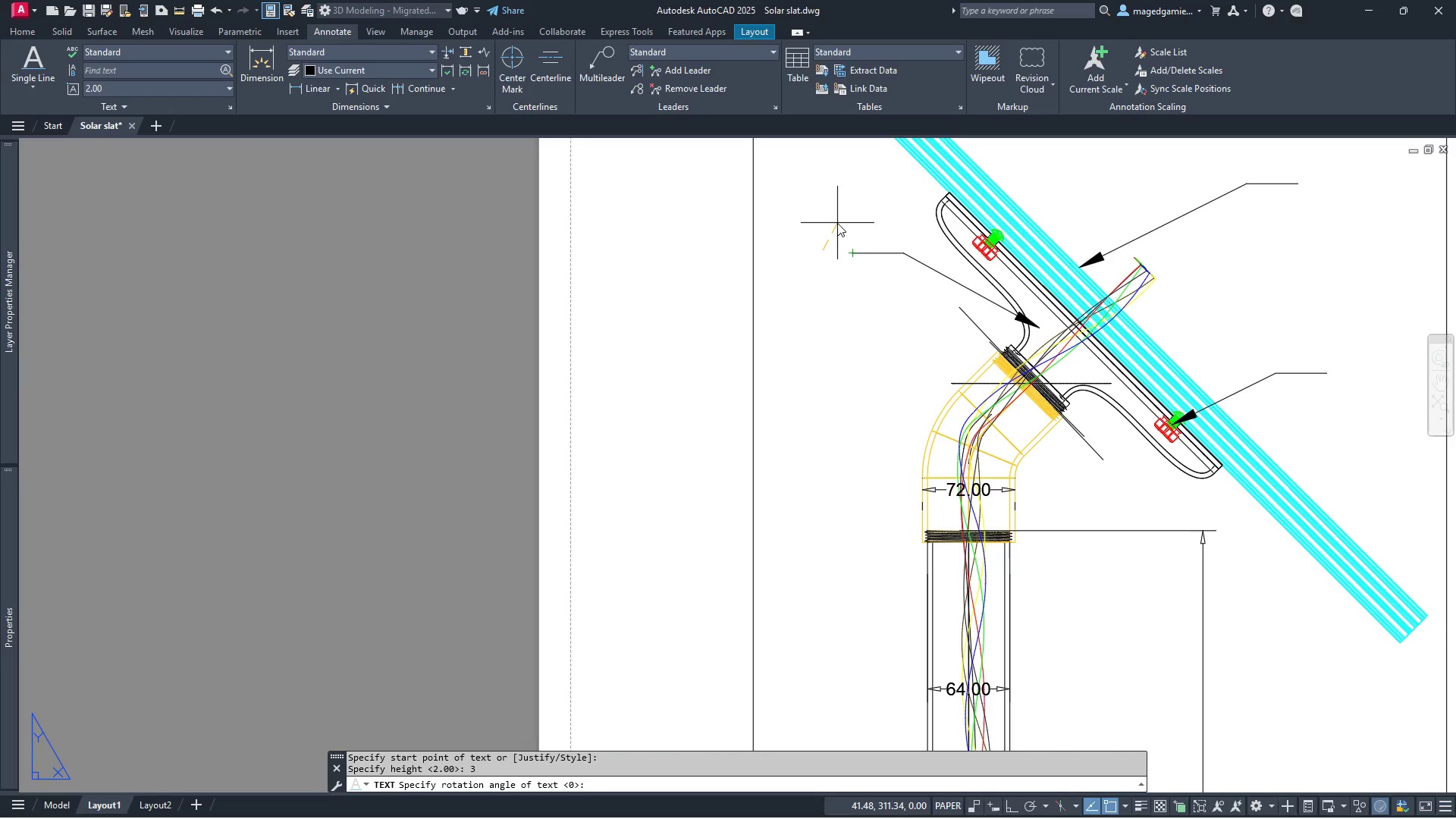 
right_click([837, 223])
 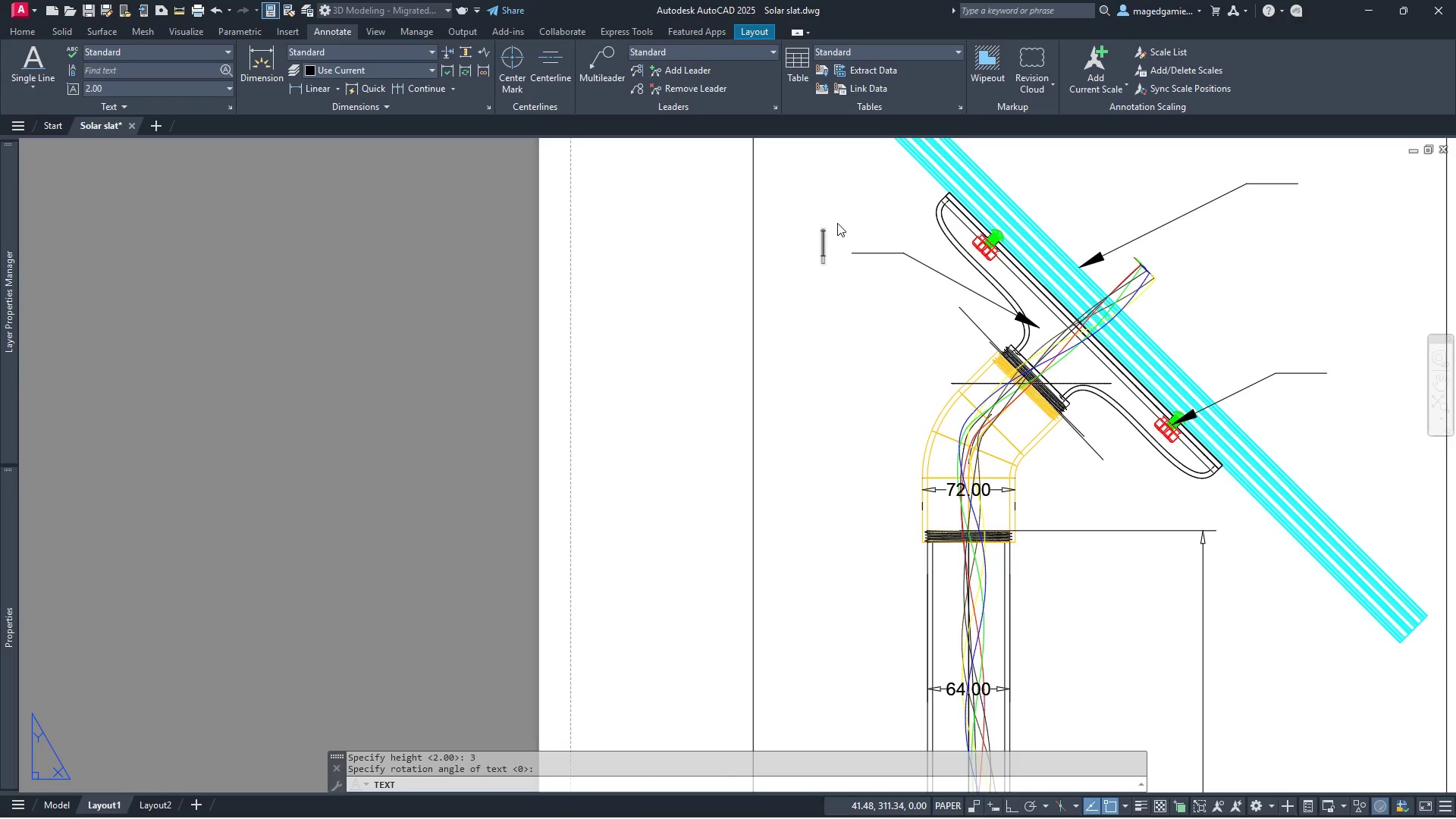 
type(Solar Slat Bracket)
 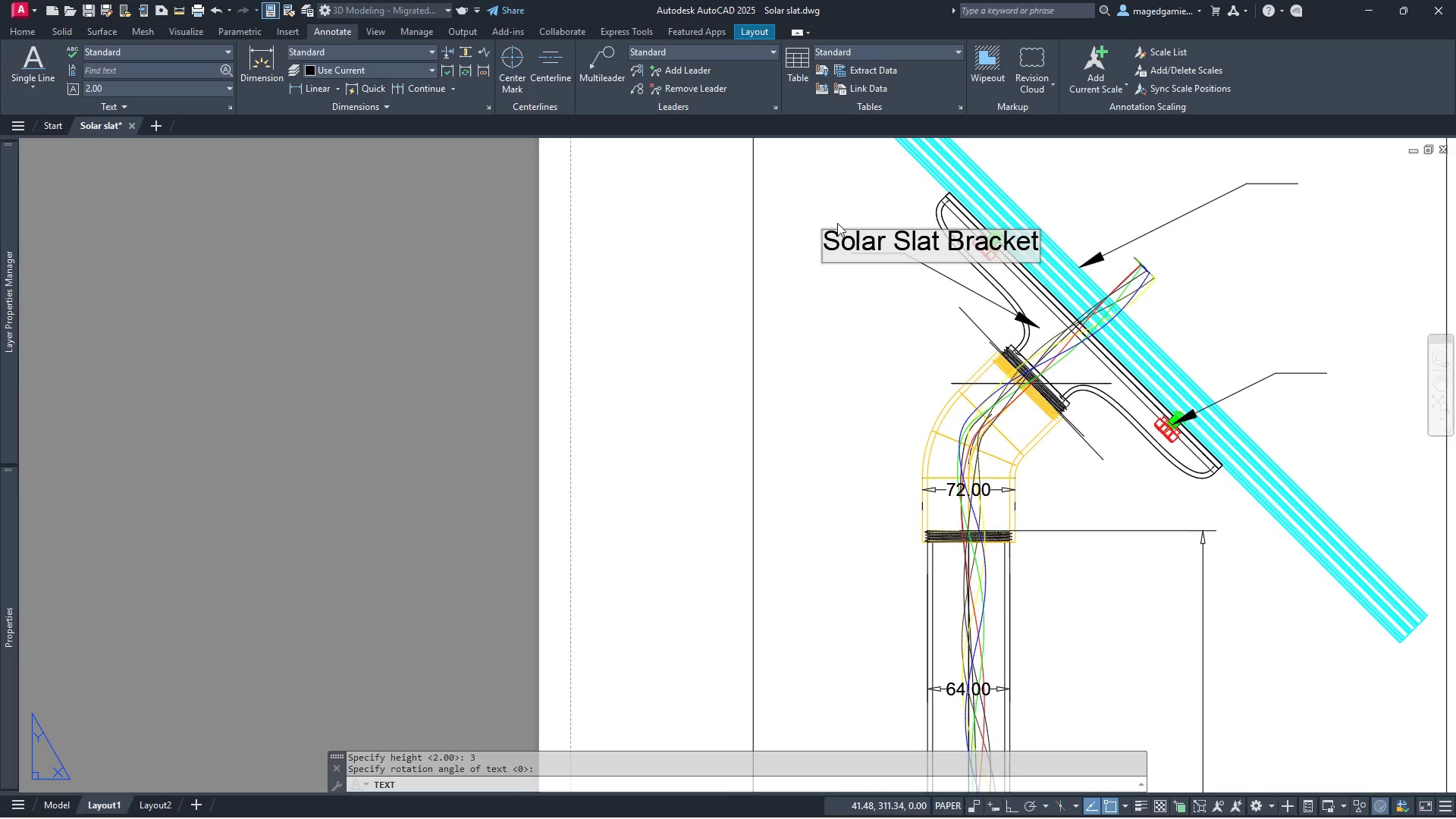 
key(Enter)
 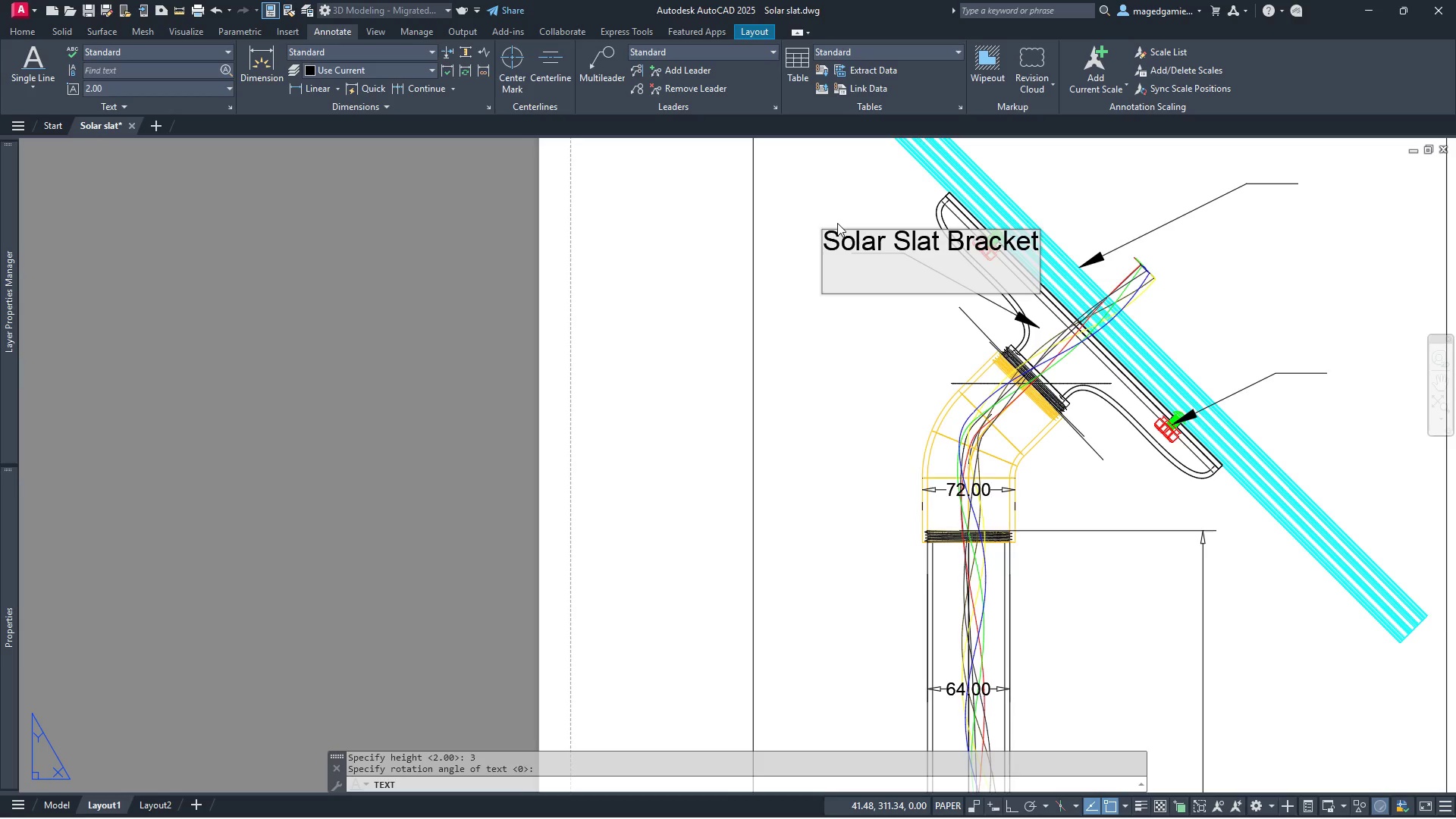 
key(Enter)
 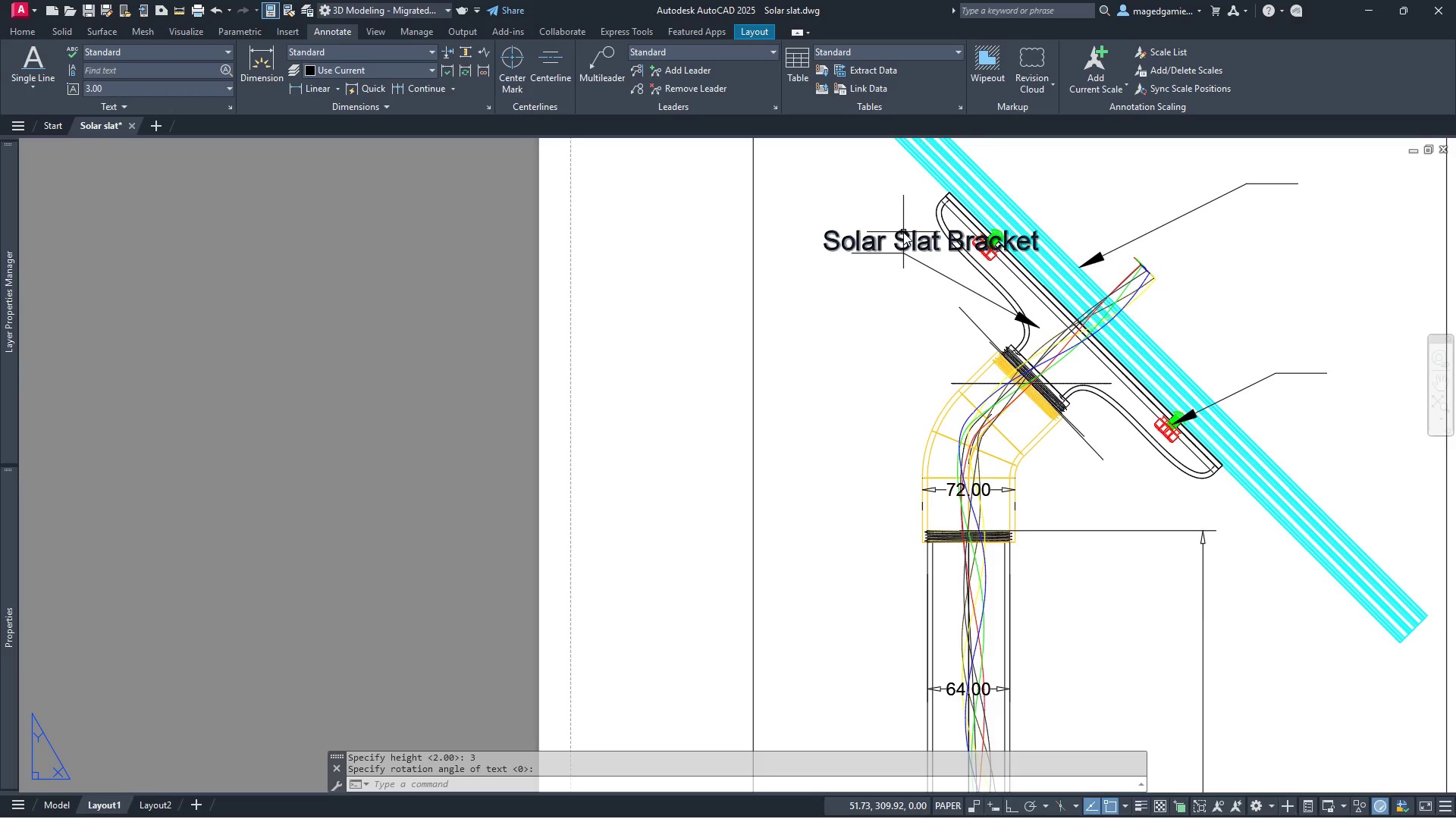 
left_click([903, 232])
 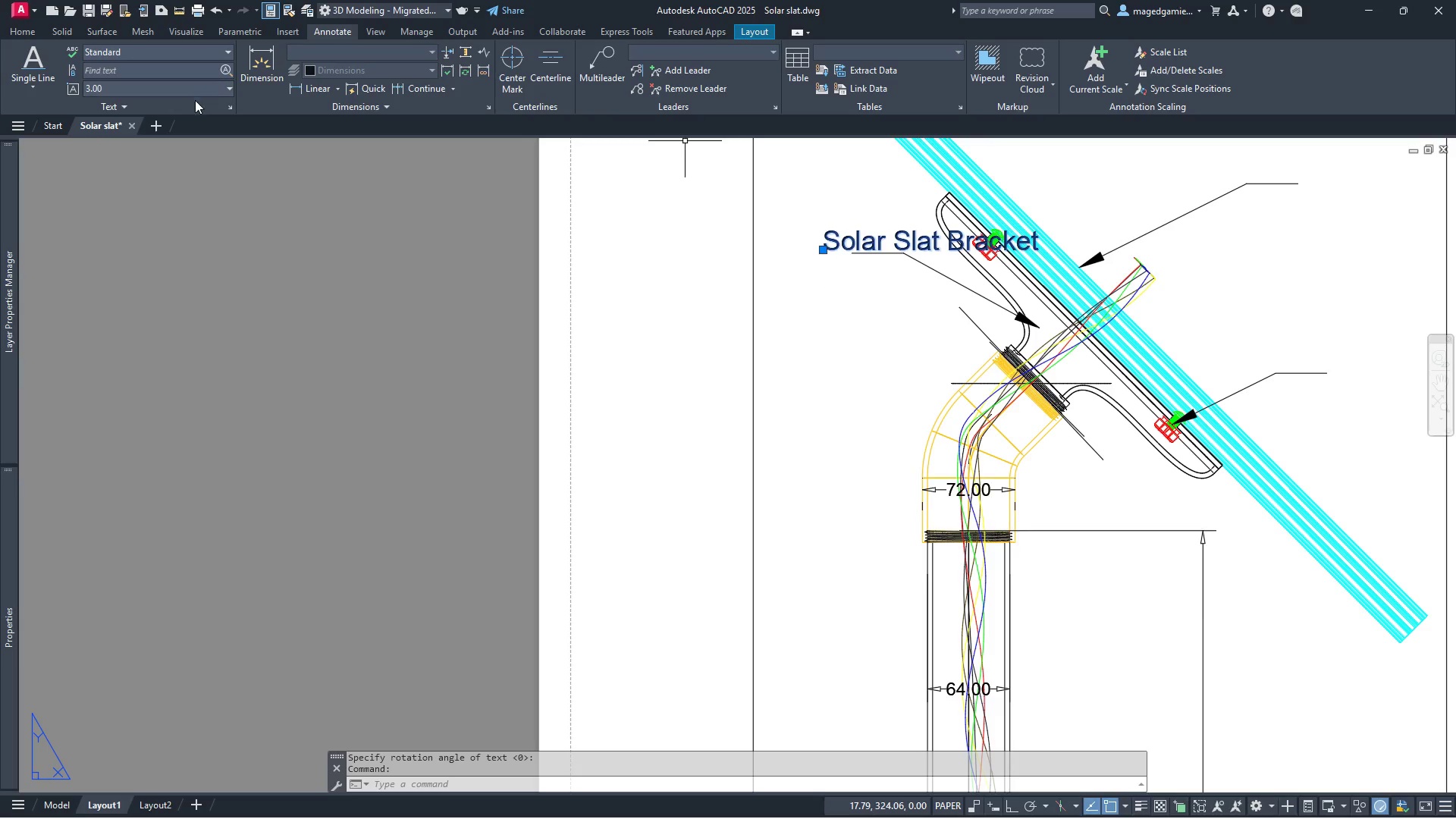 
hold_key(key=Escape, duration=0.36)
 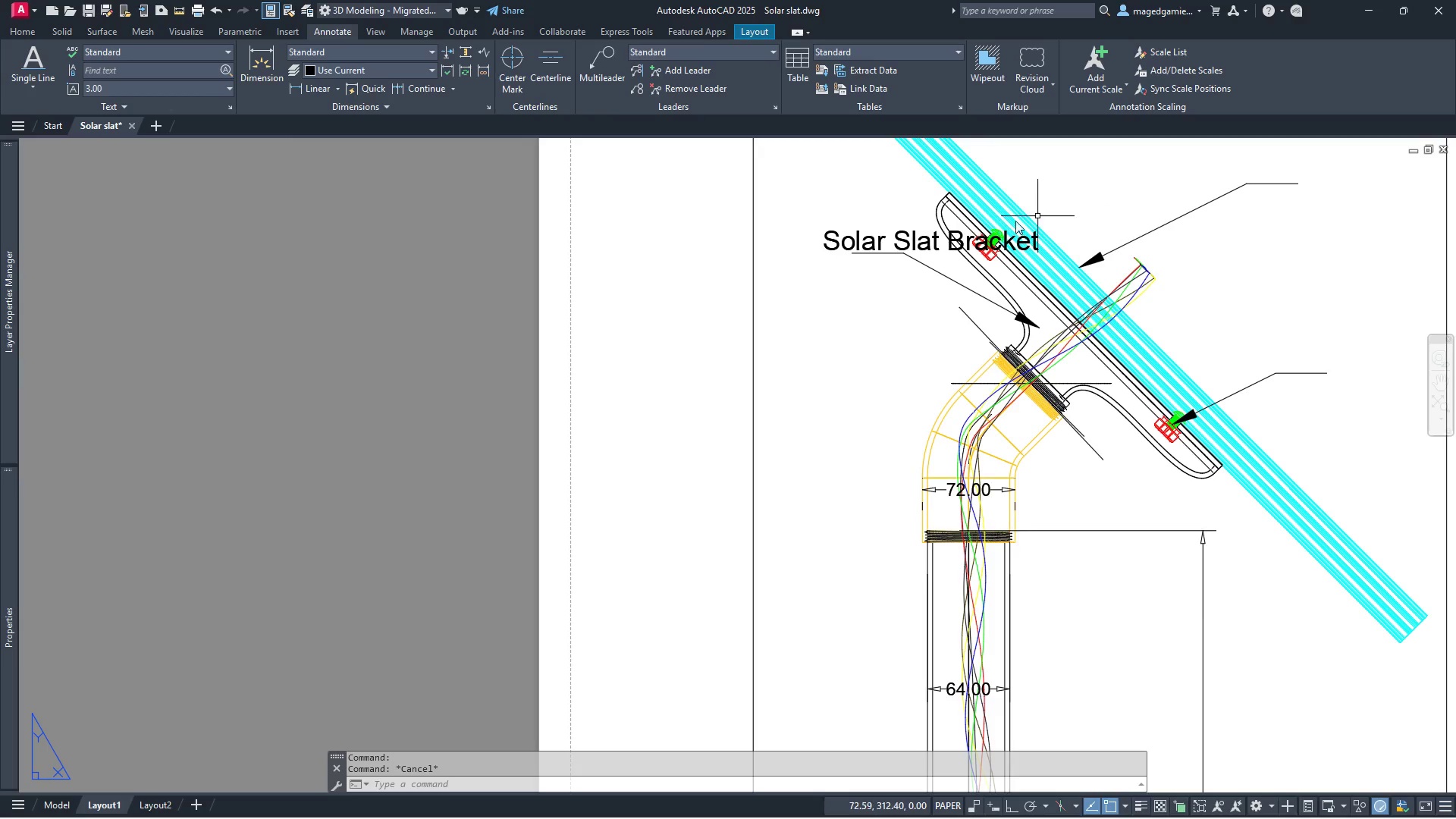 
key(Escape)
 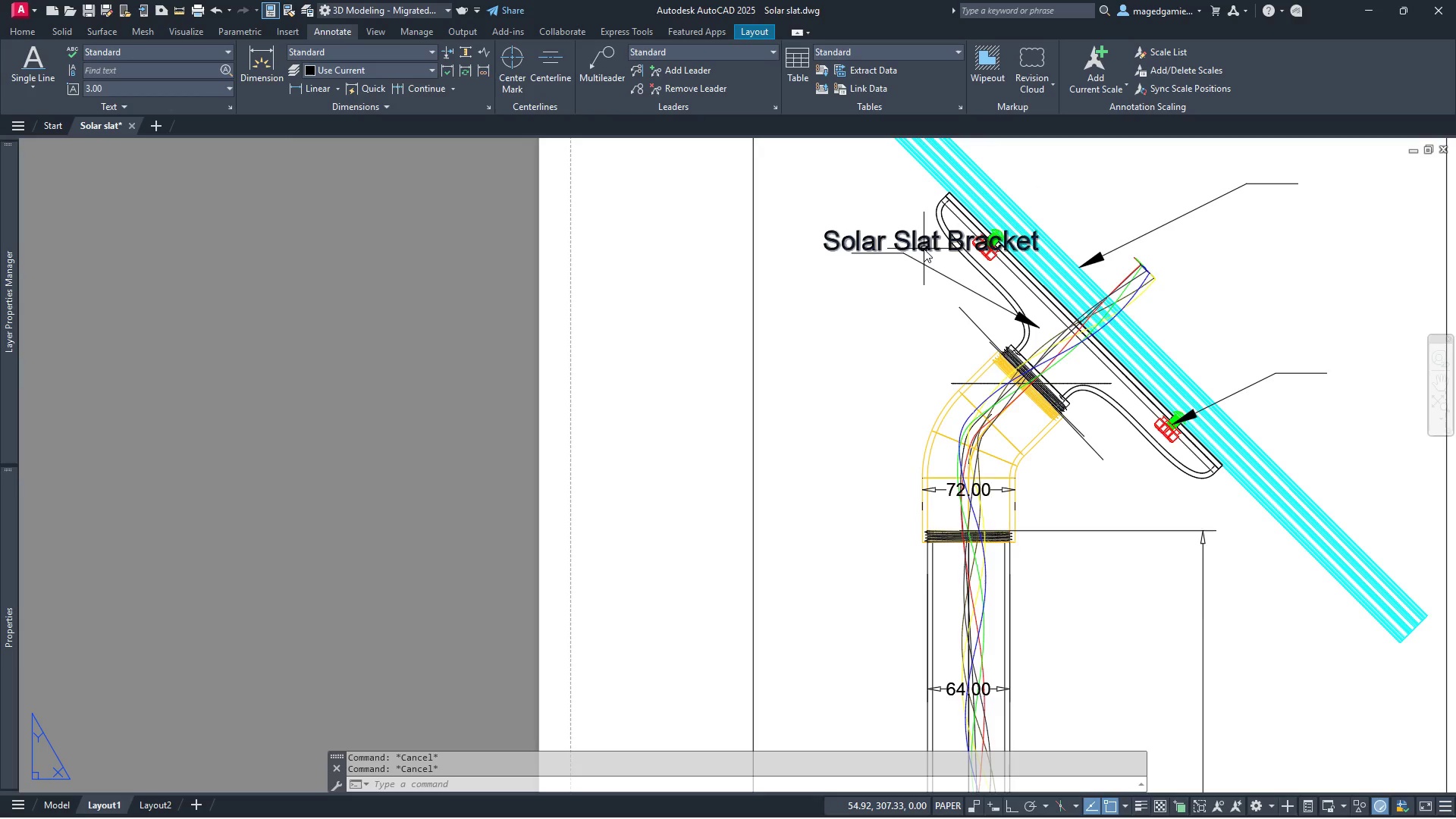 
key(Control+Z)
 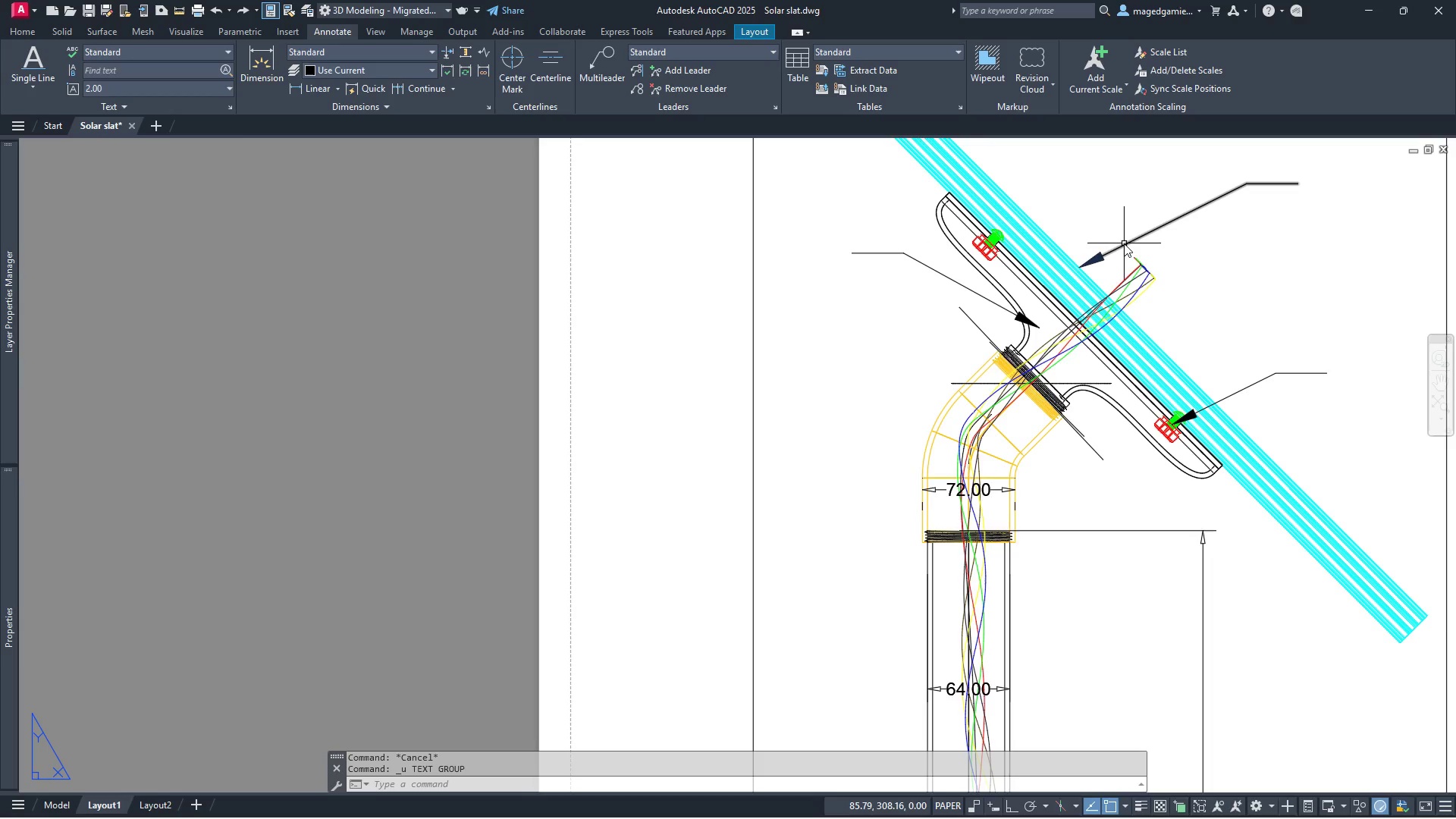 
left_click([1124, 243])
 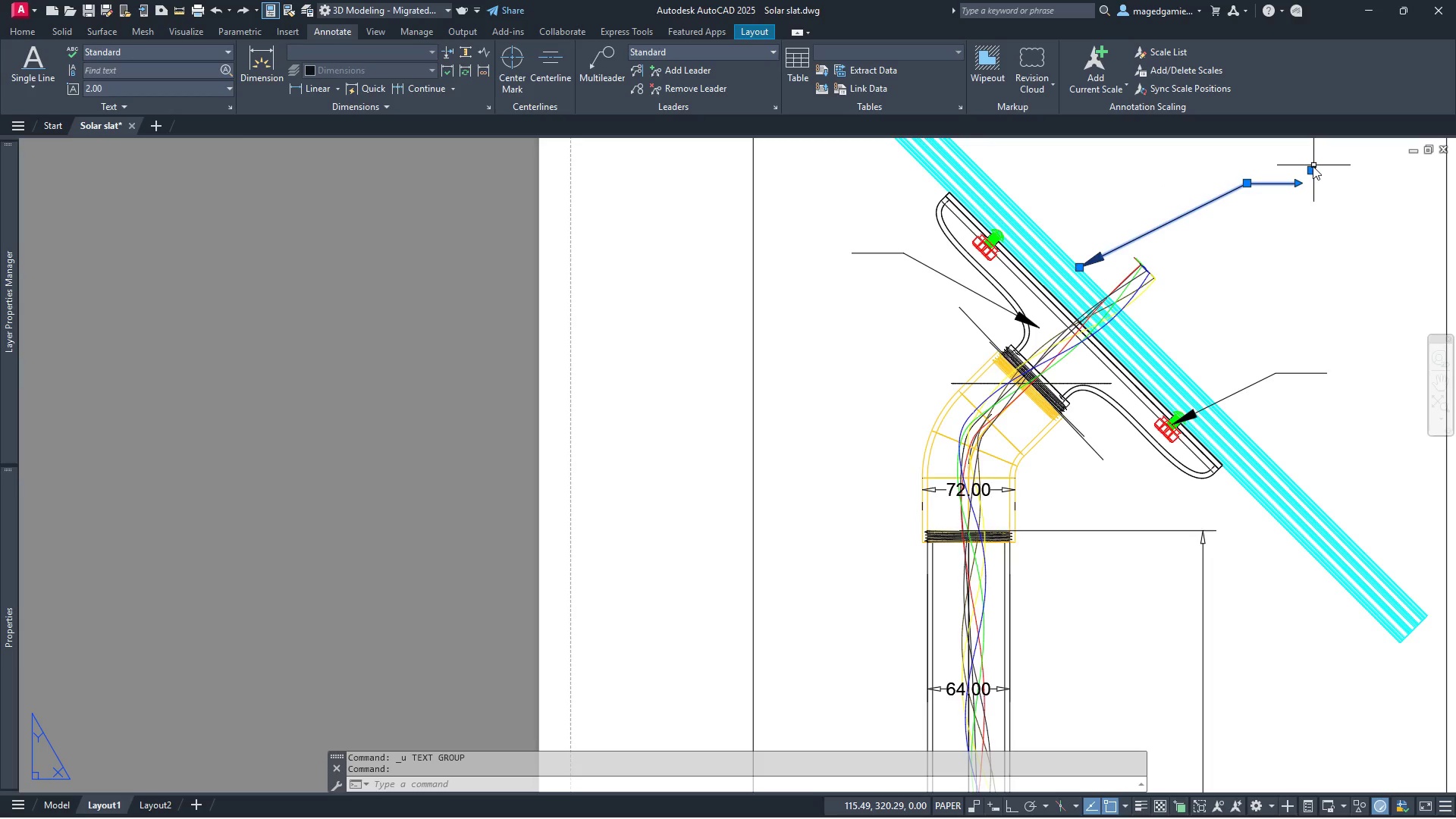 
double_click([1310, 168])
 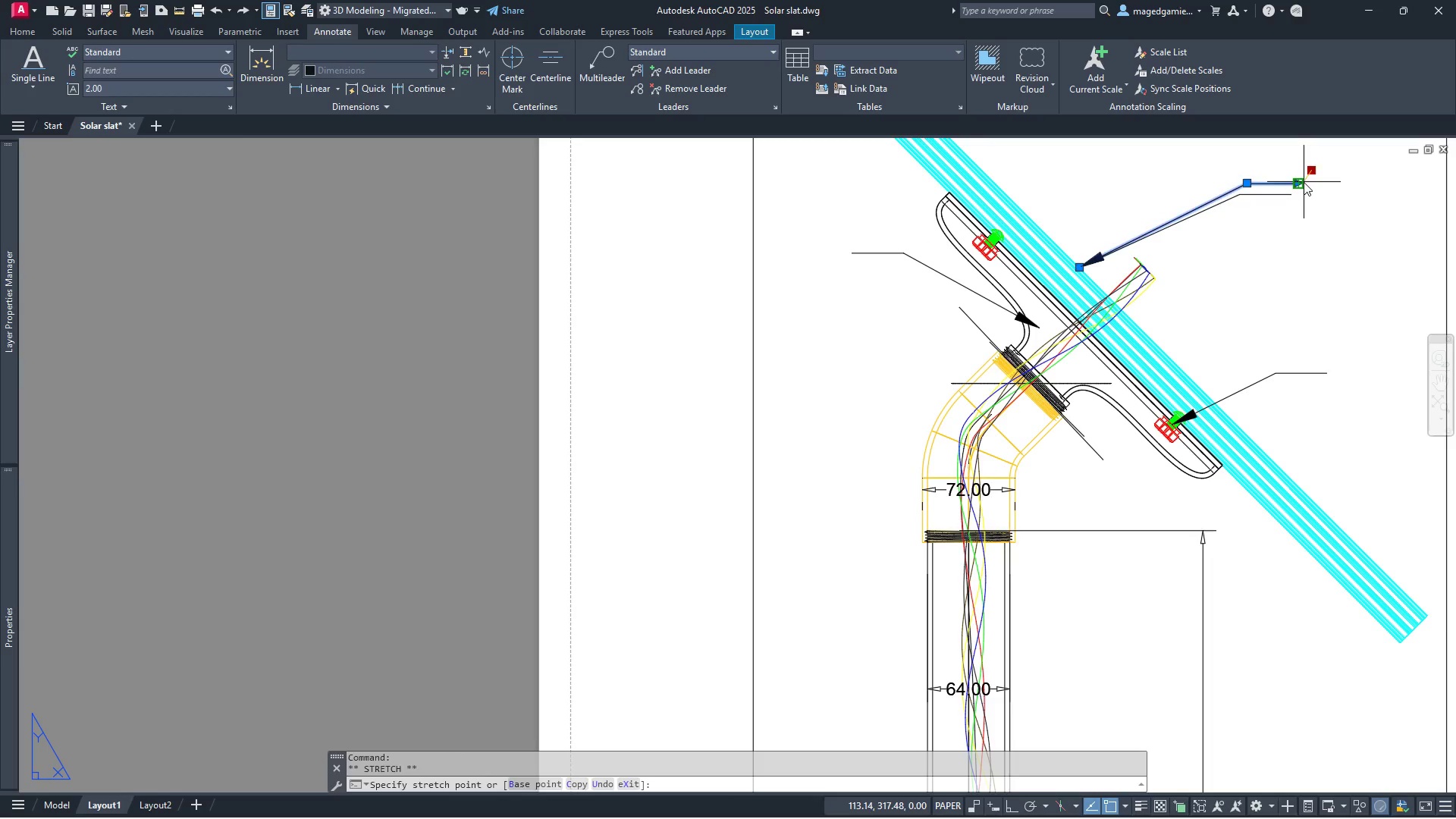 
double_click([1304, 182])
 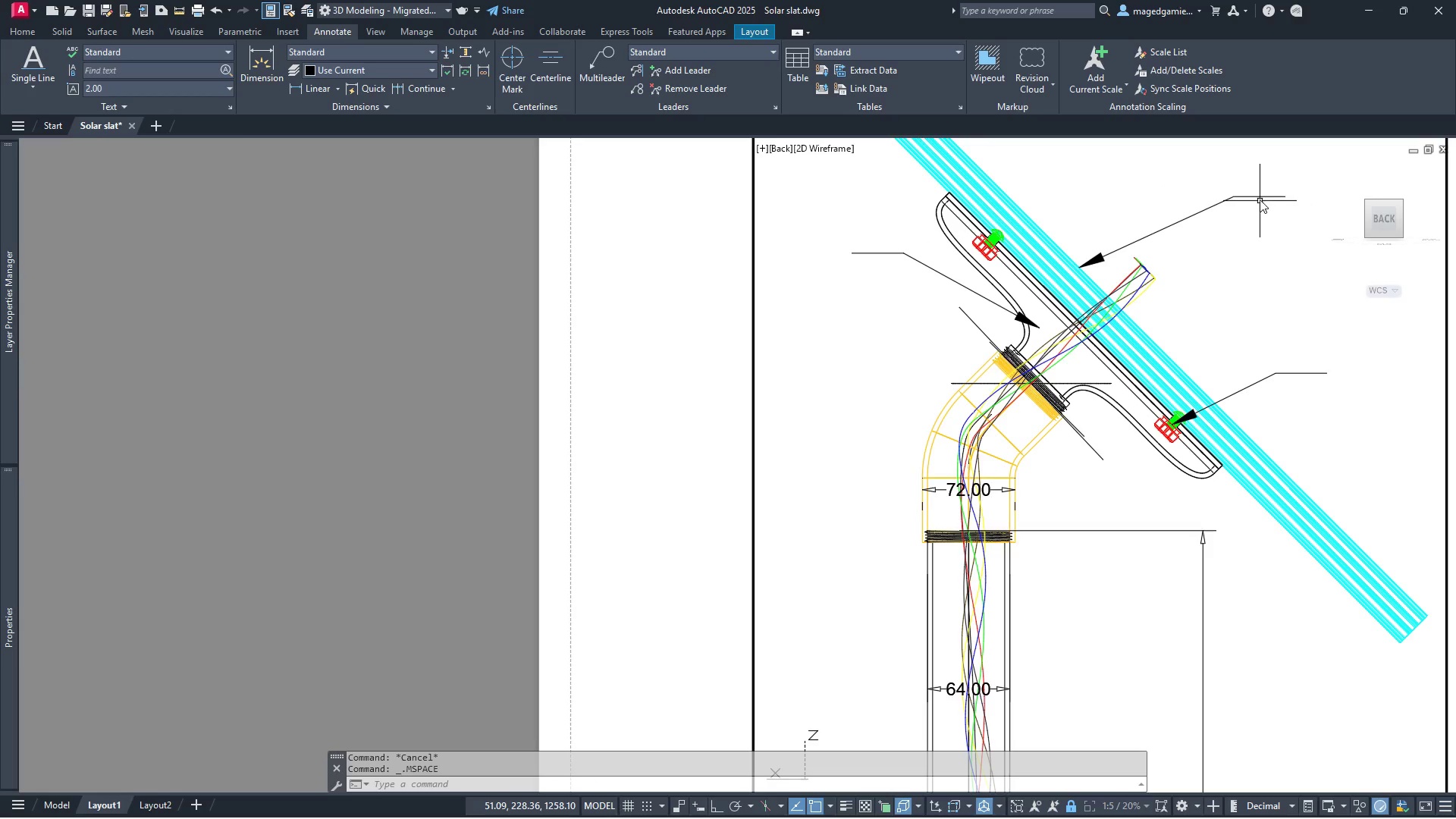 
left_click([1260, 196])
 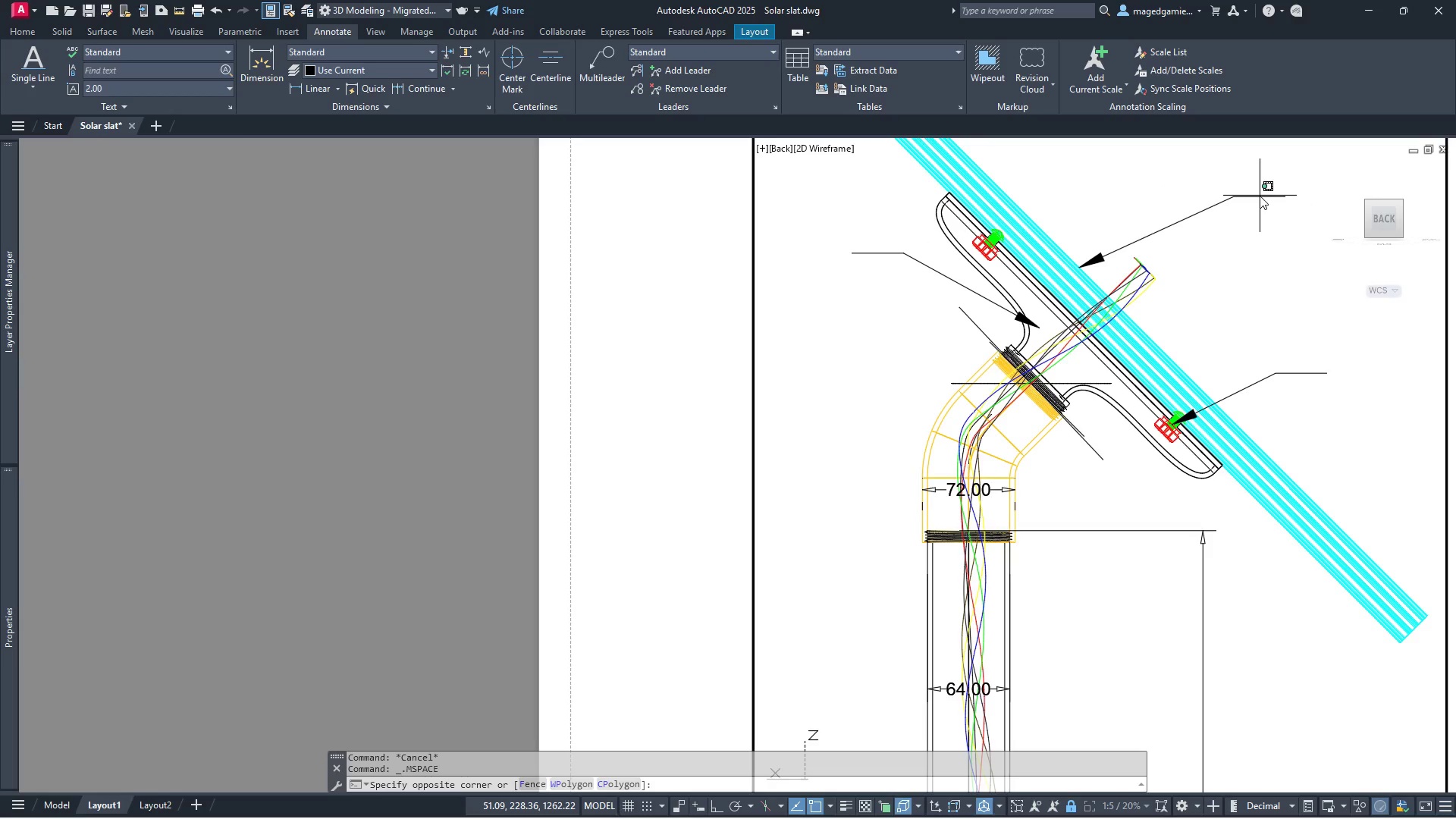 
key(Control+Z)
 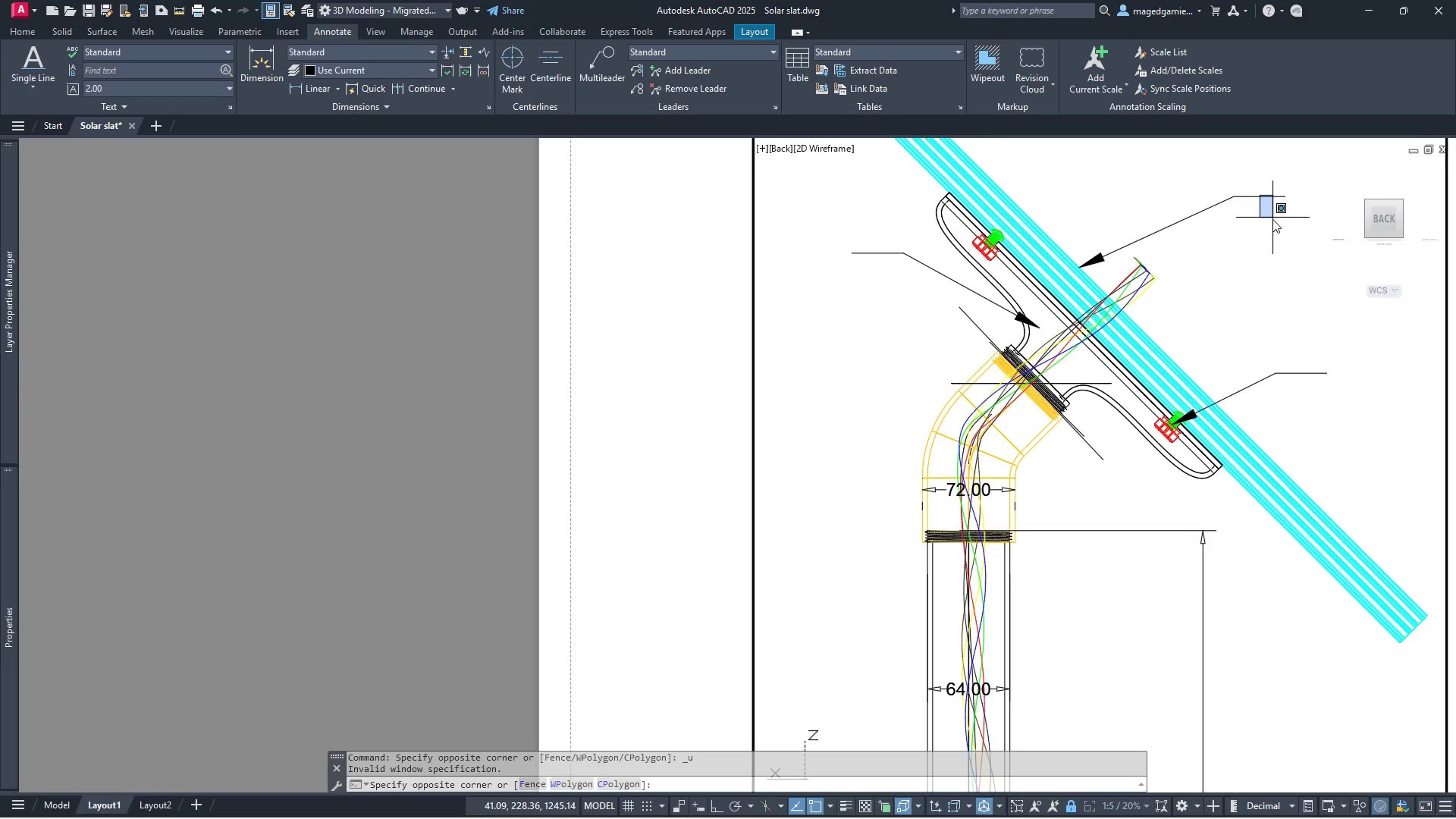 
key(Control+ControlLeft)
 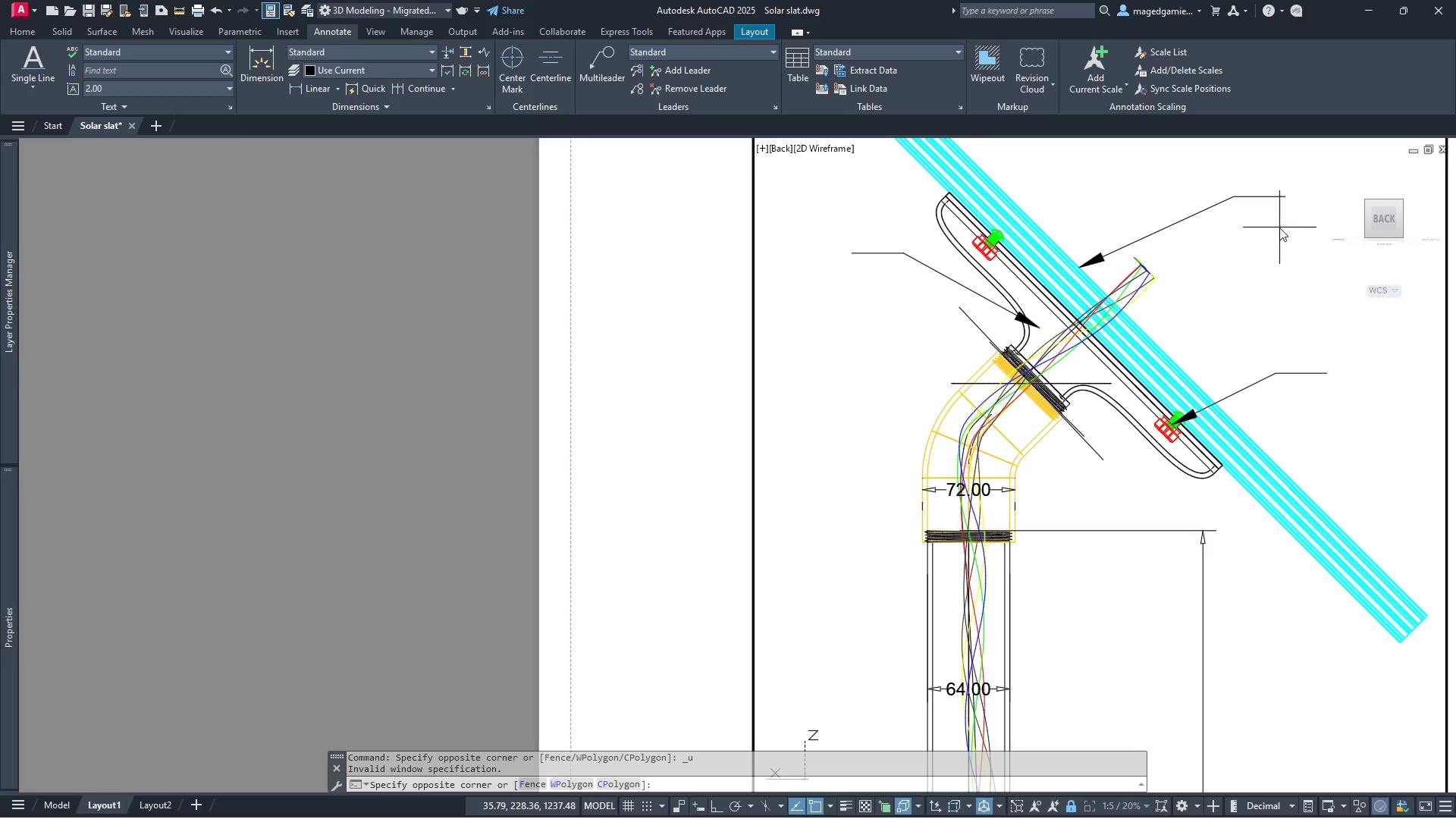 
key(Control+Z)
 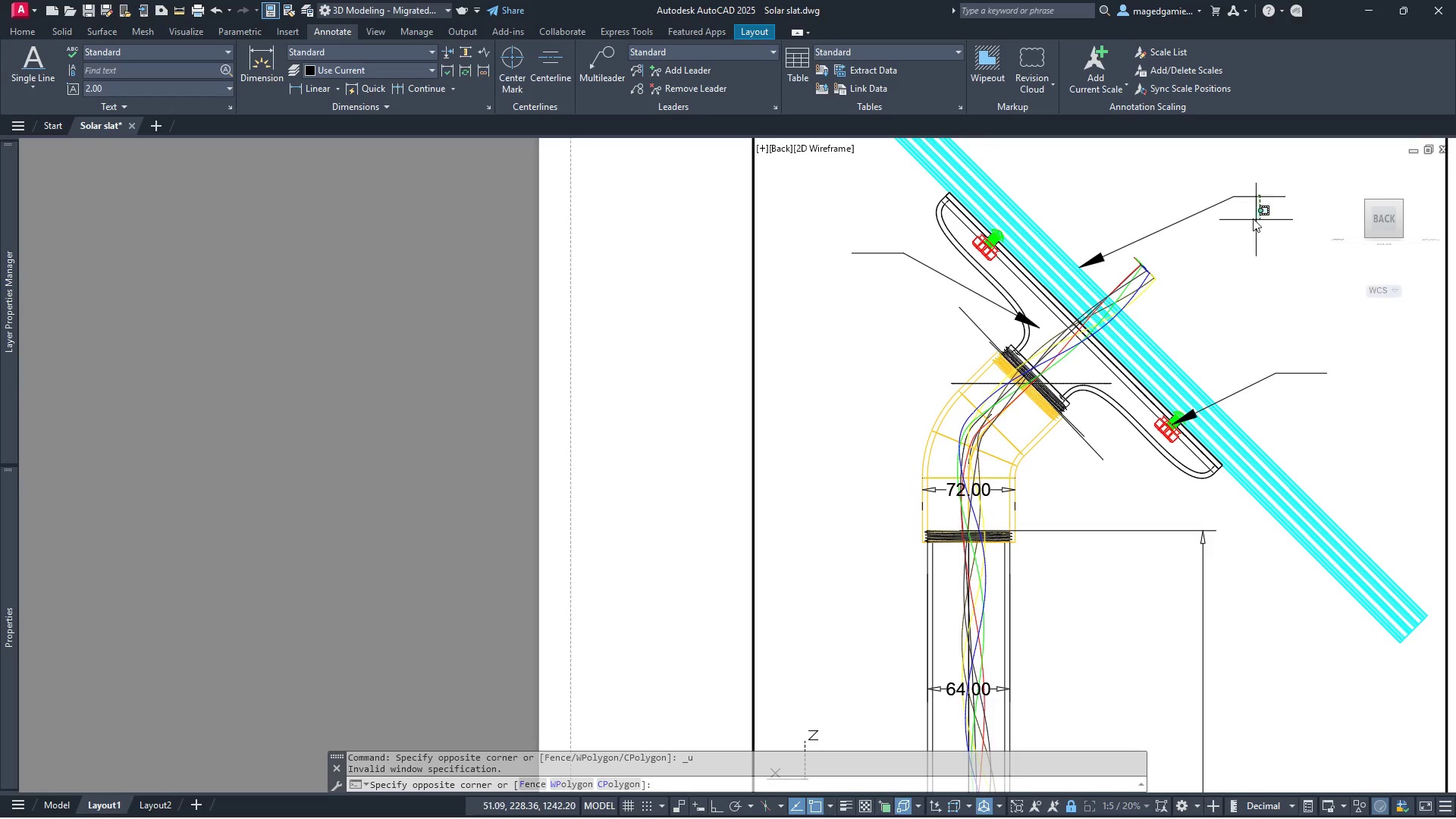 
key(Control+ControlLeft)
 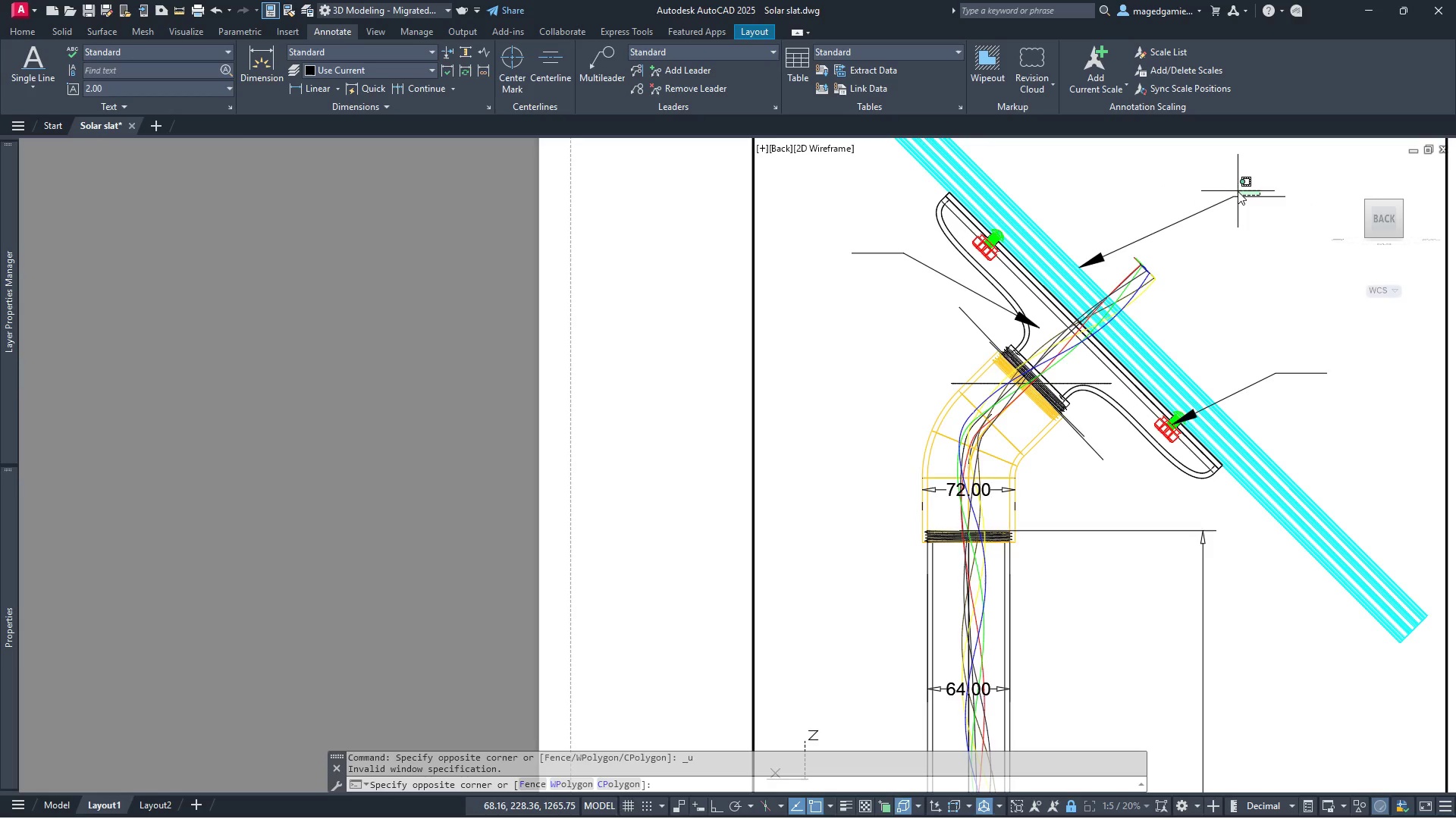 
left_click([1235, 189])
 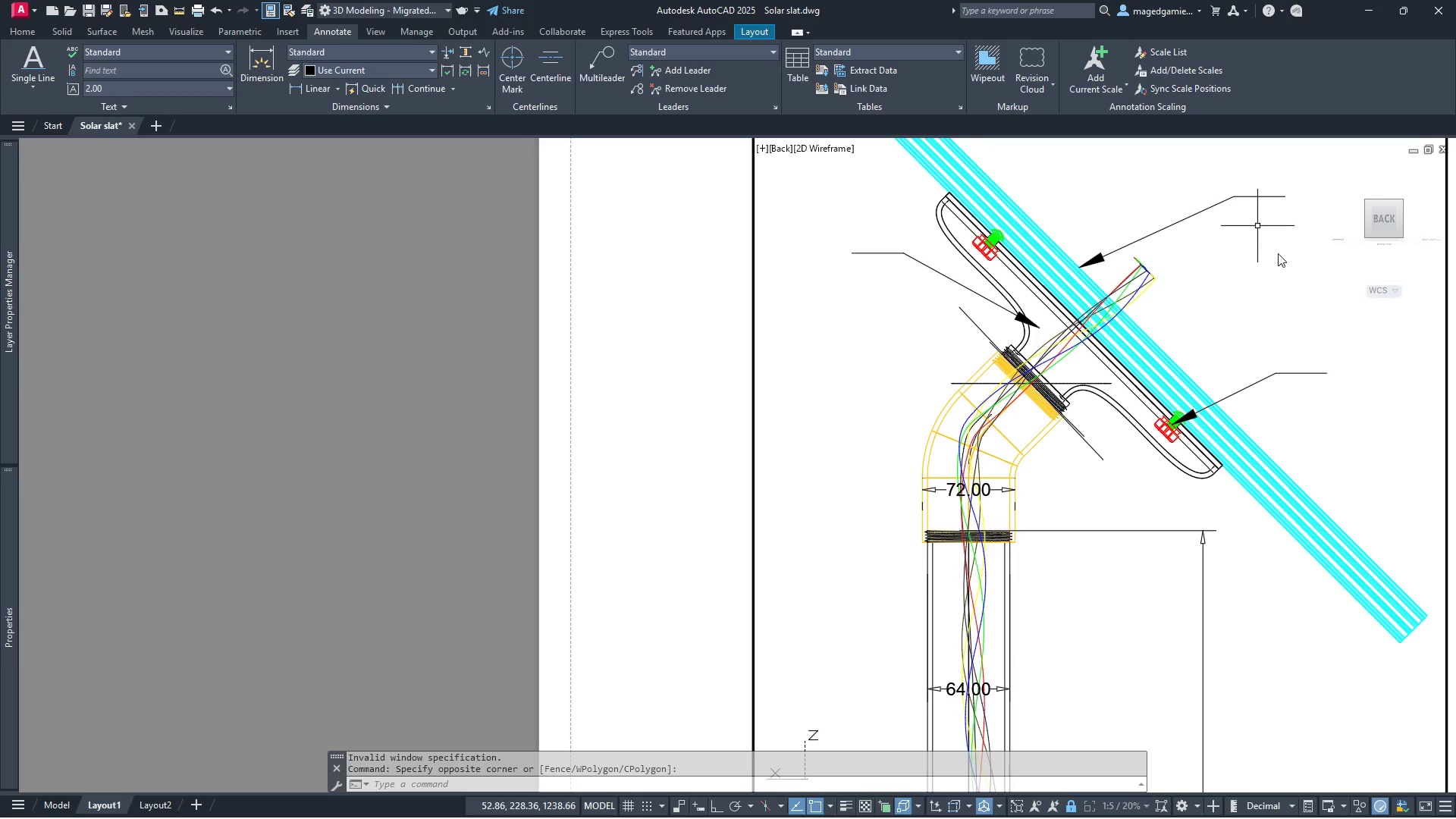 
key(Control+Z)
 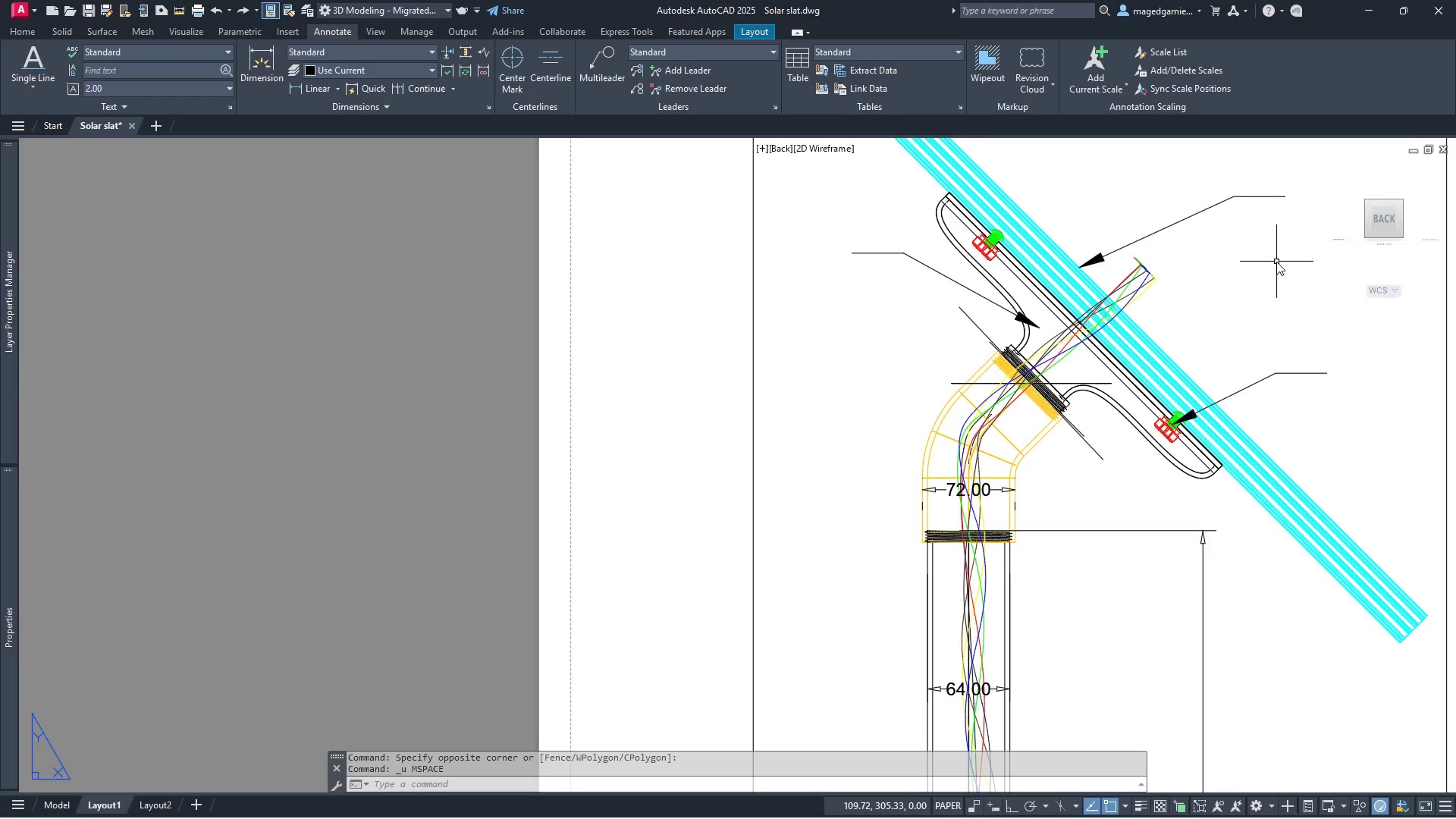 
key(Control+ControlLeft)
 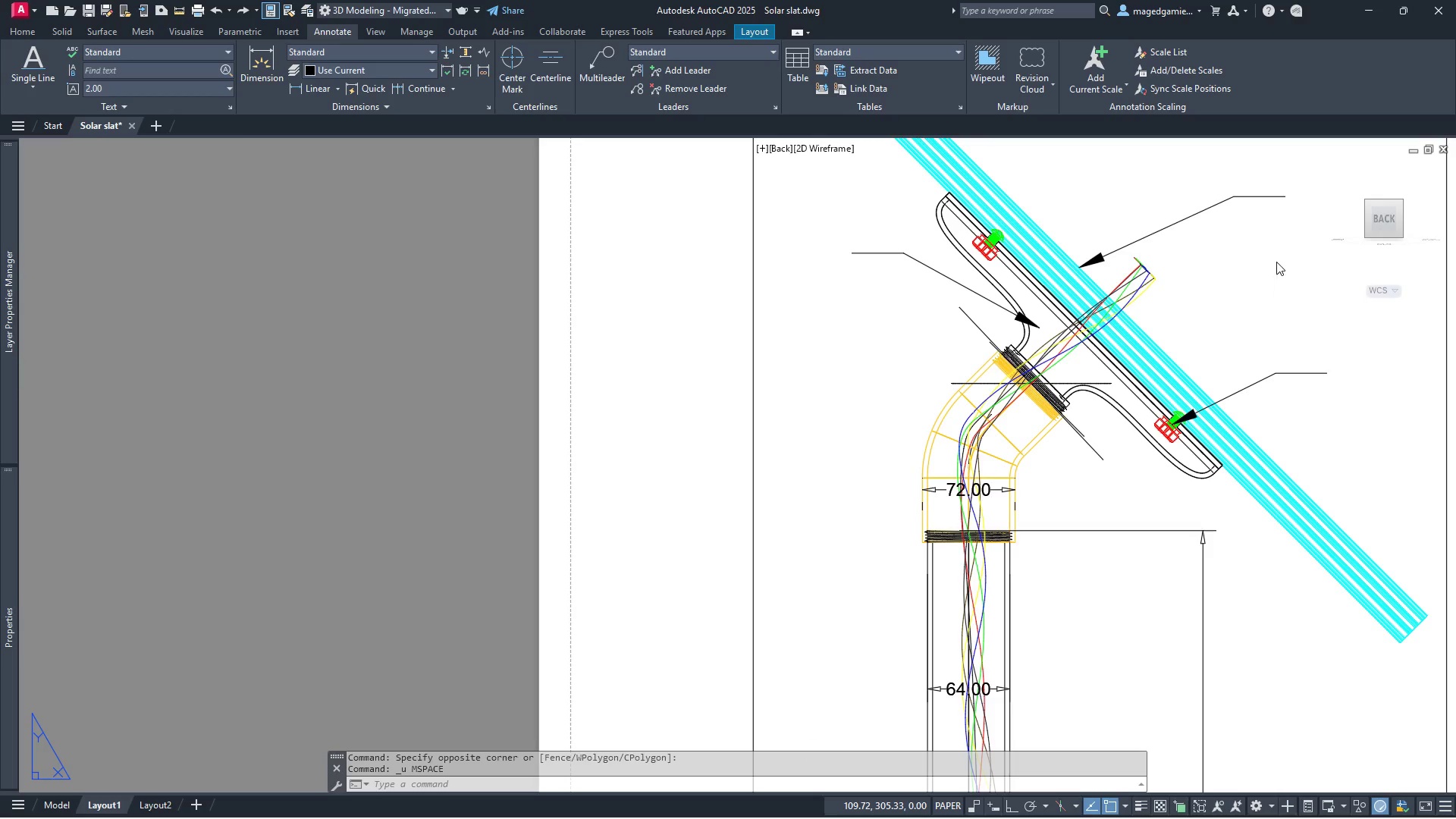 
key(Control+Z)
 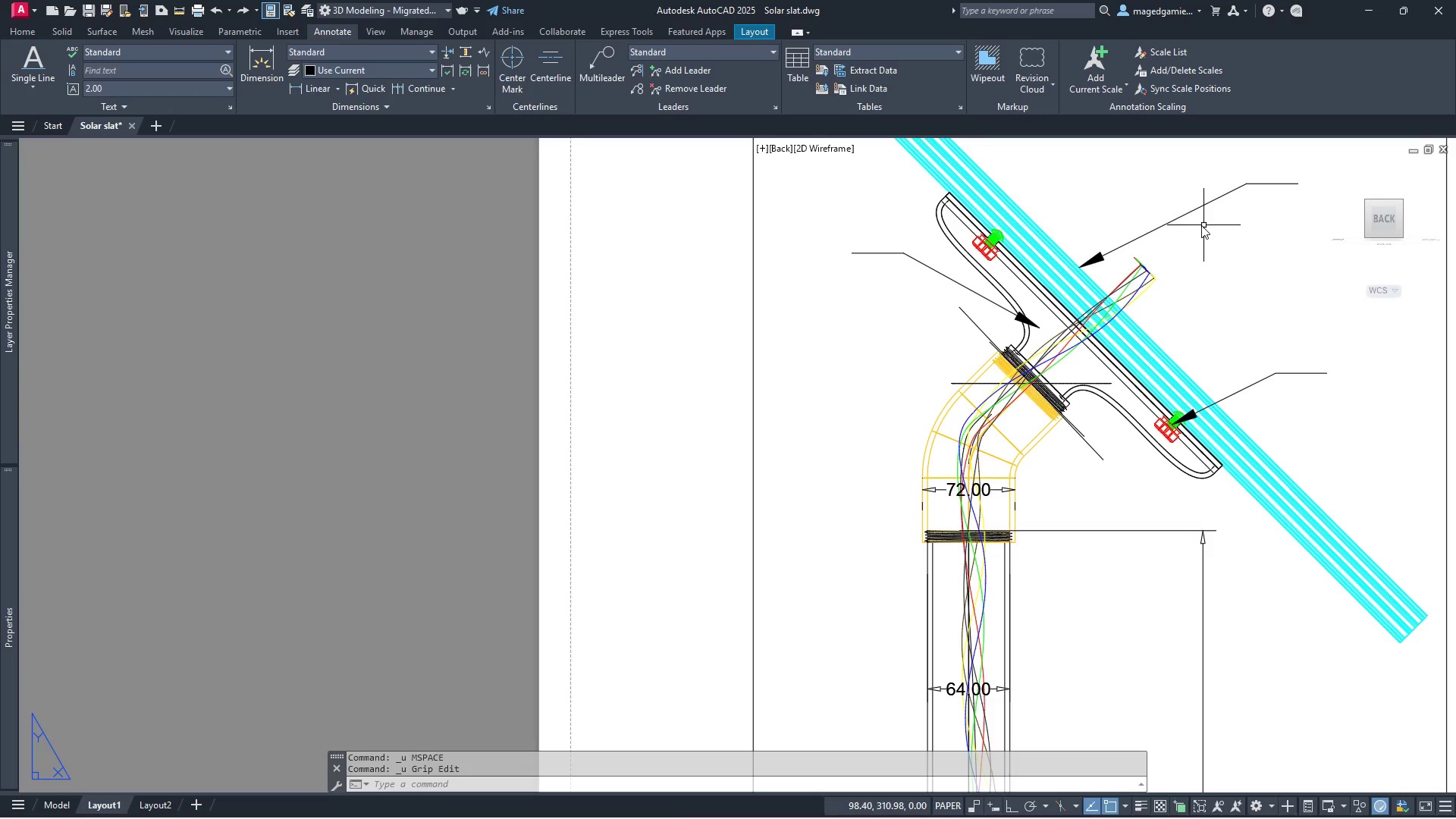 
left_click([1183, 215])
 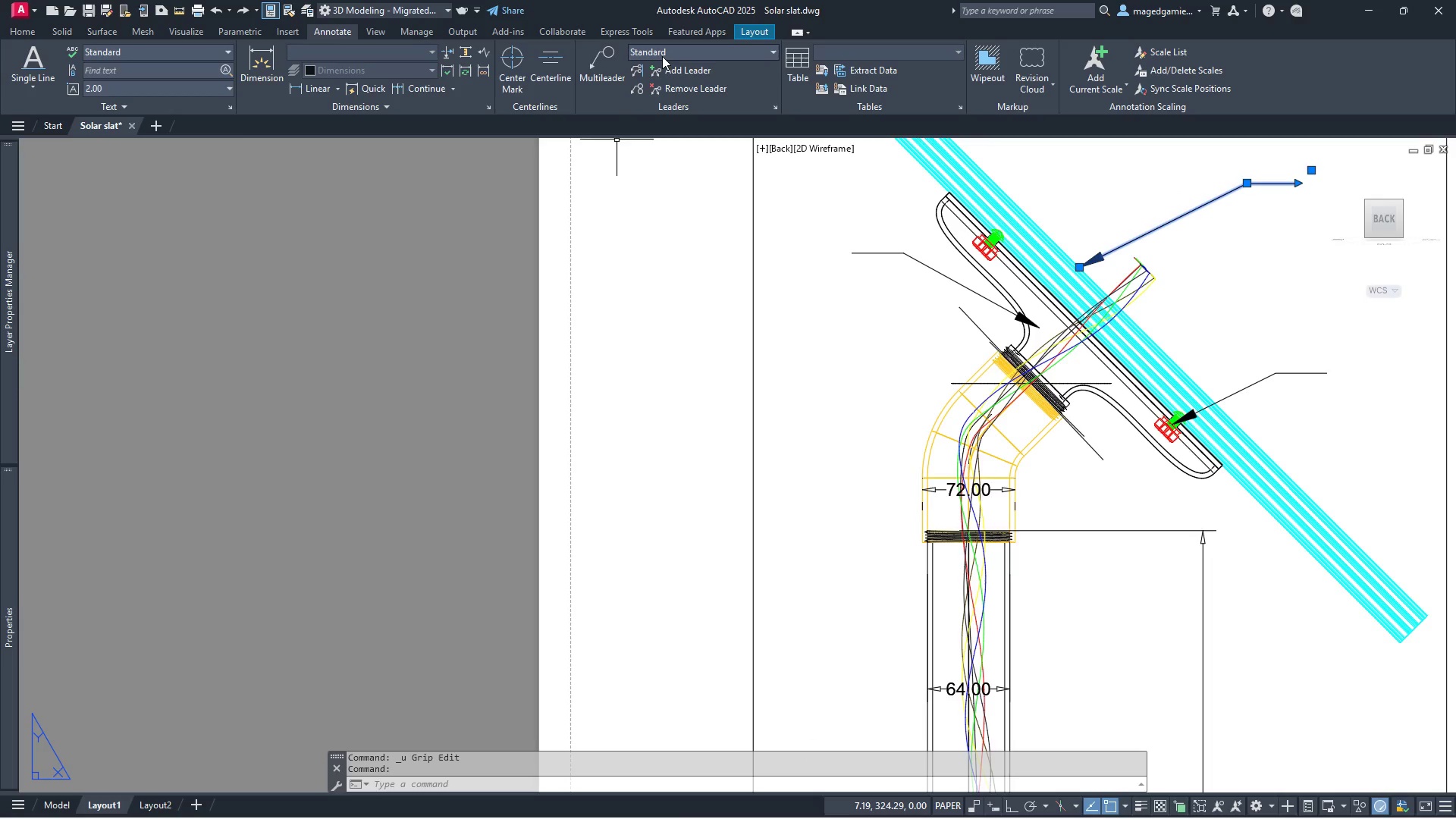 
mouse_move([720, 49])
 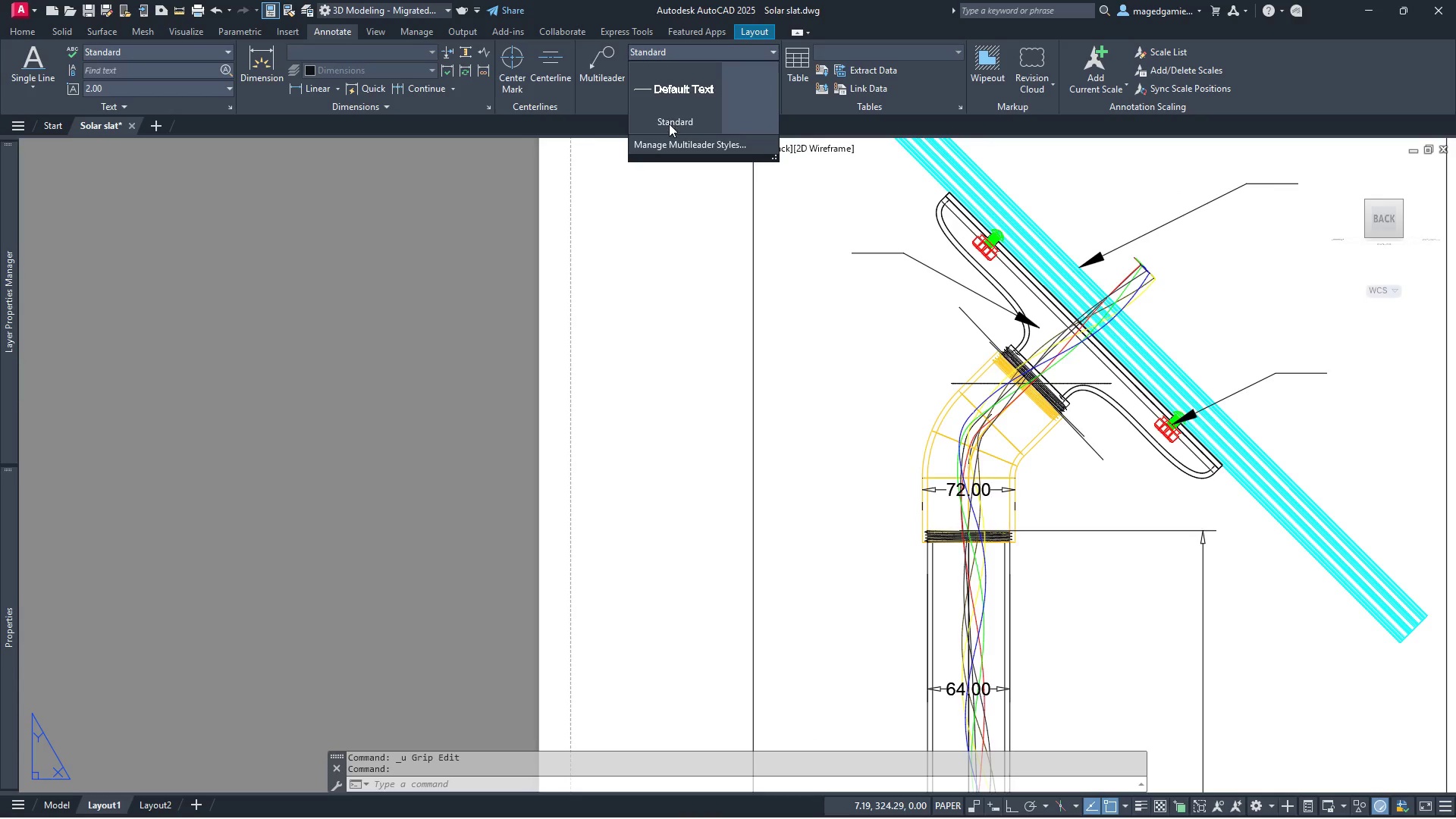 
left_click([669, 124])
 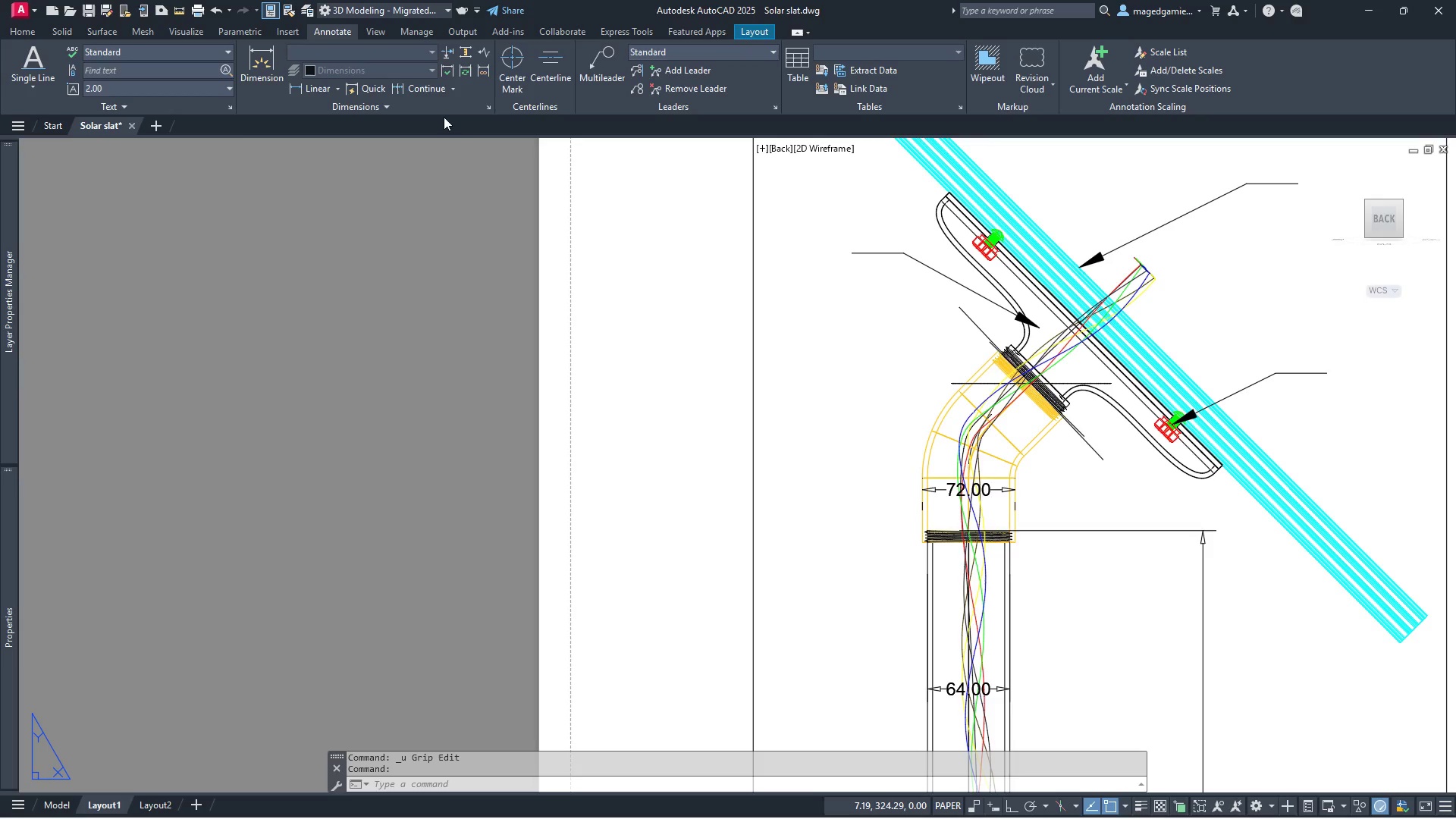 
wait(8.88)
 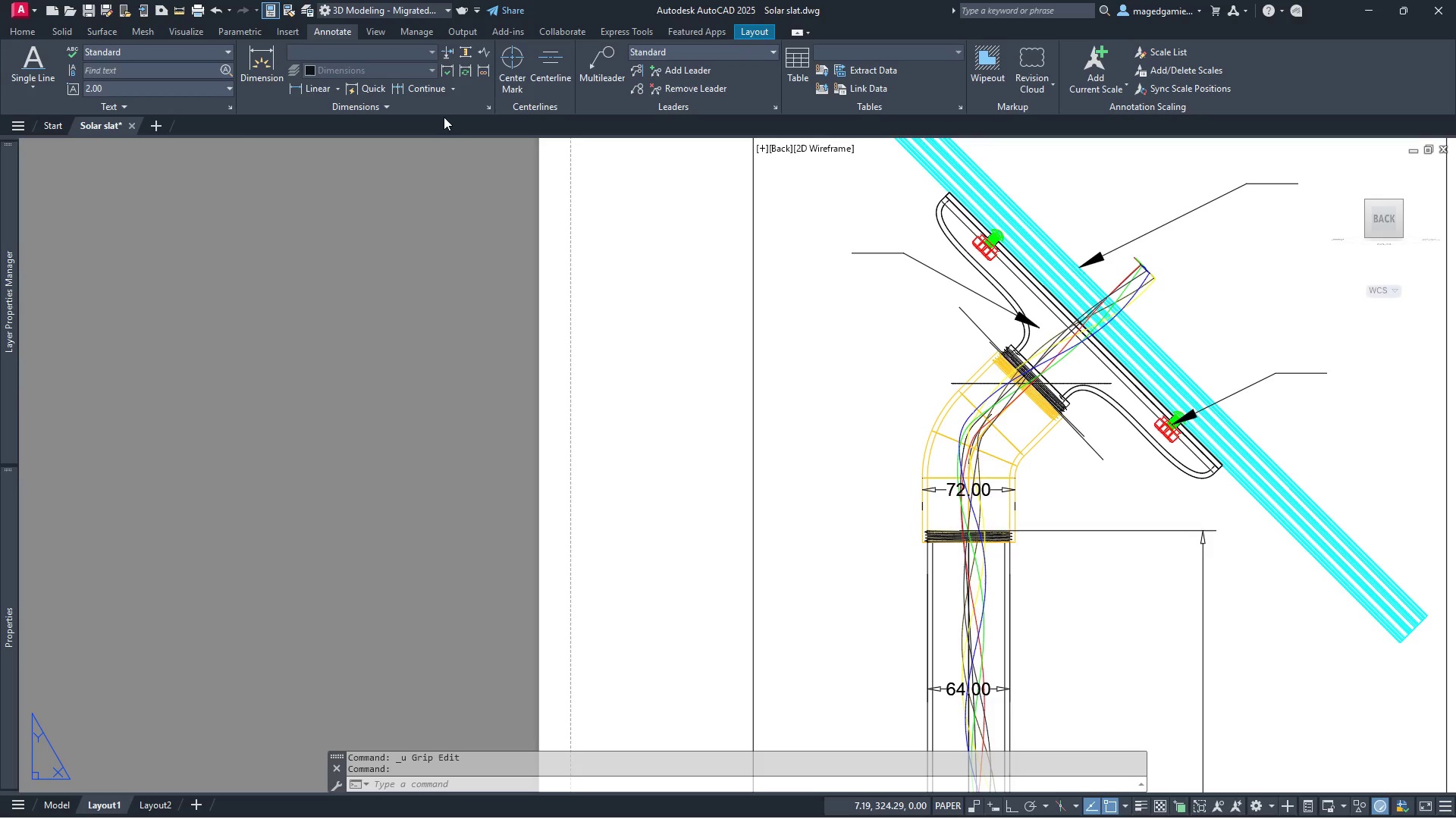 
double_click([1245, 184])
 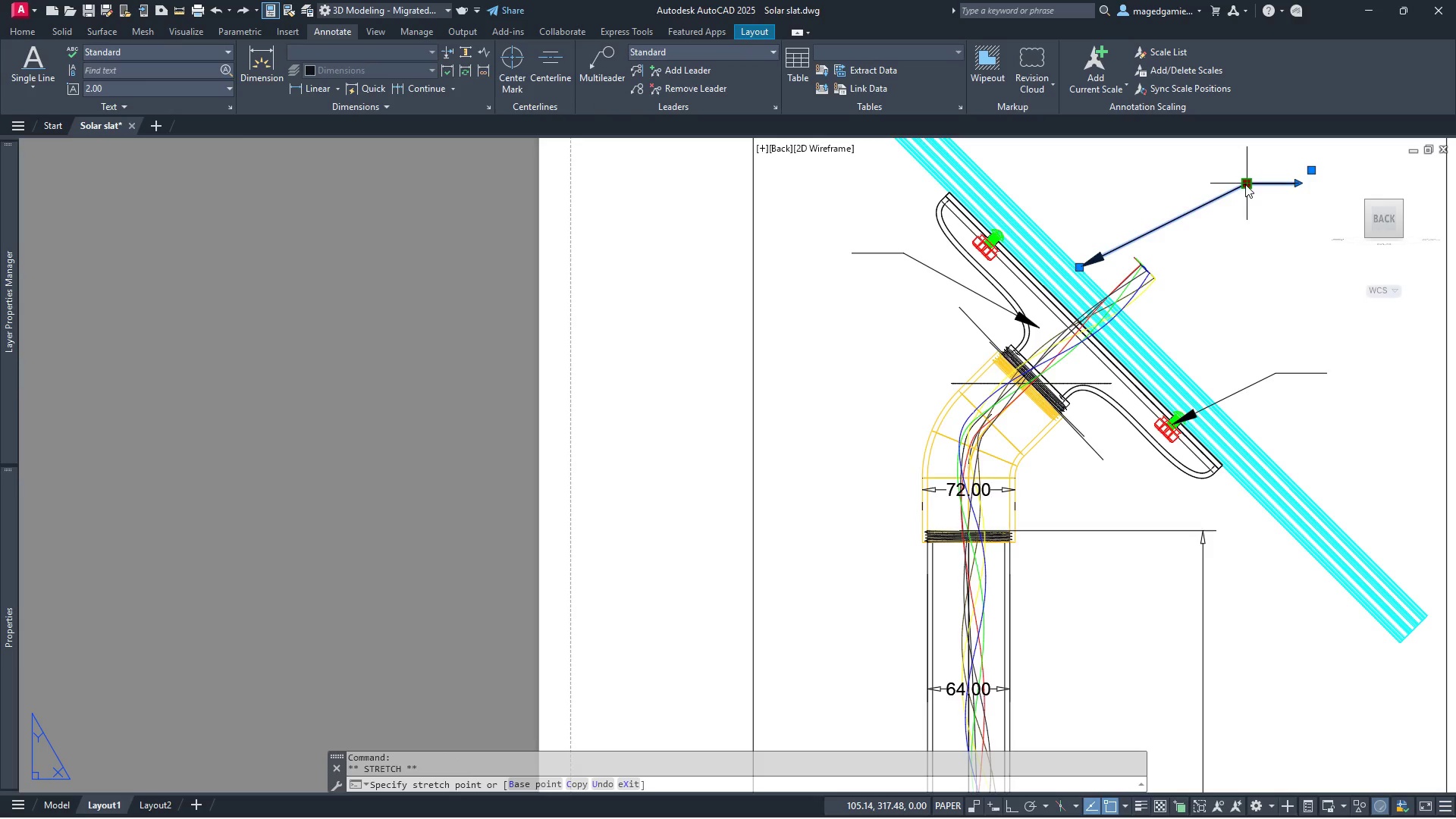 
left_click([1245, 184])
 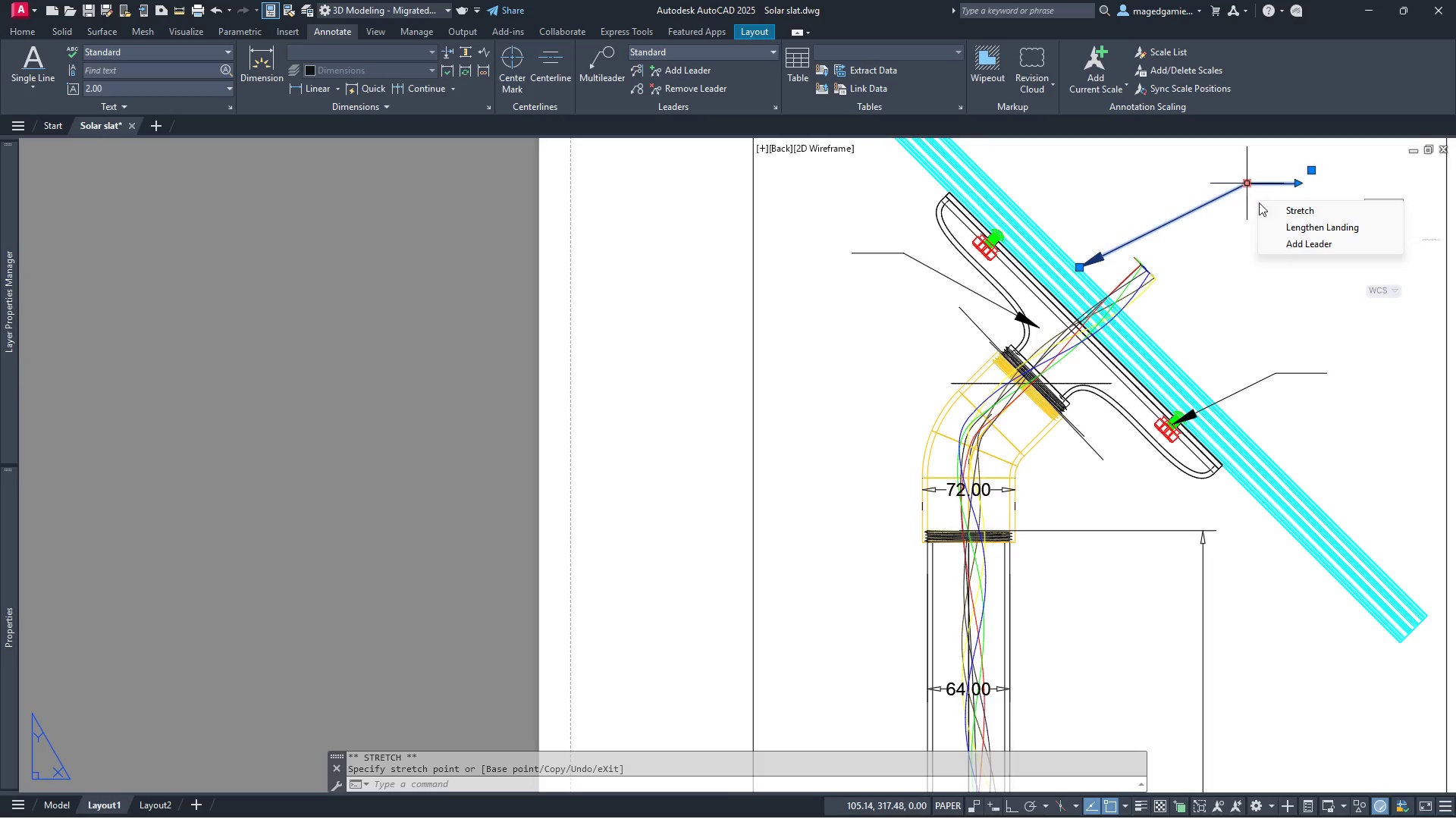 
left_click([1297, 243])
 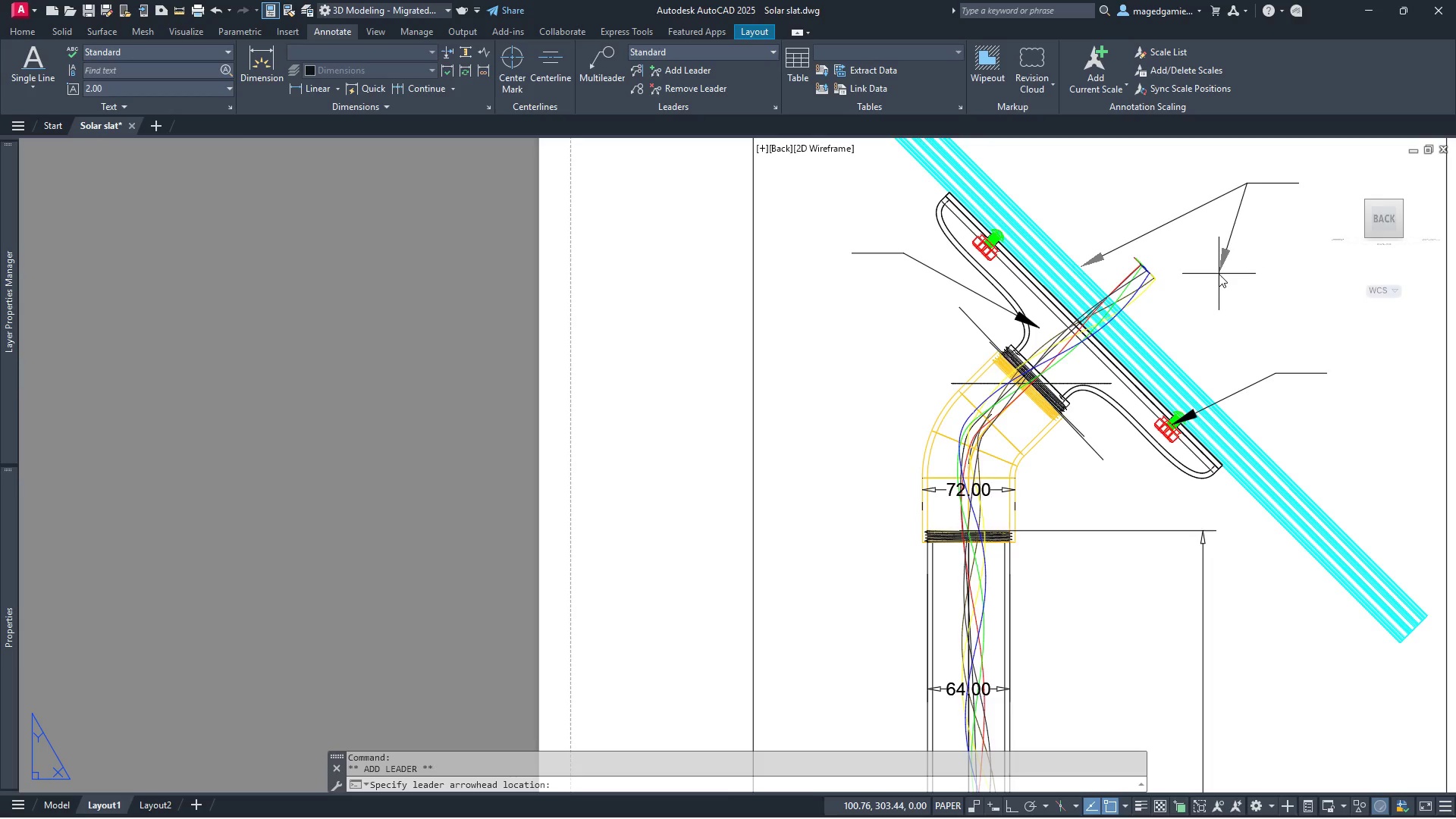 
key(Escape)
 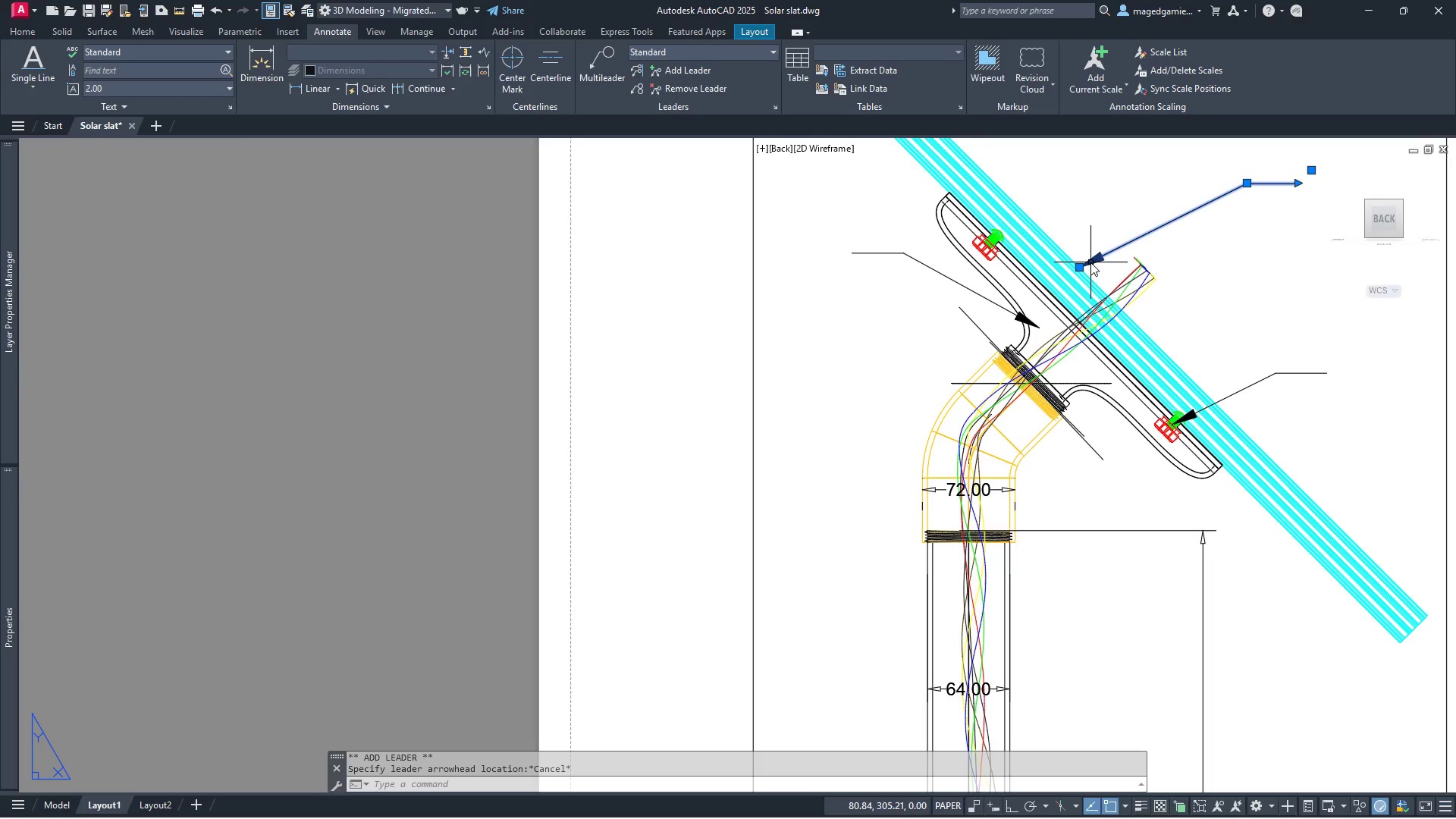 
right_click([1090, 262])
 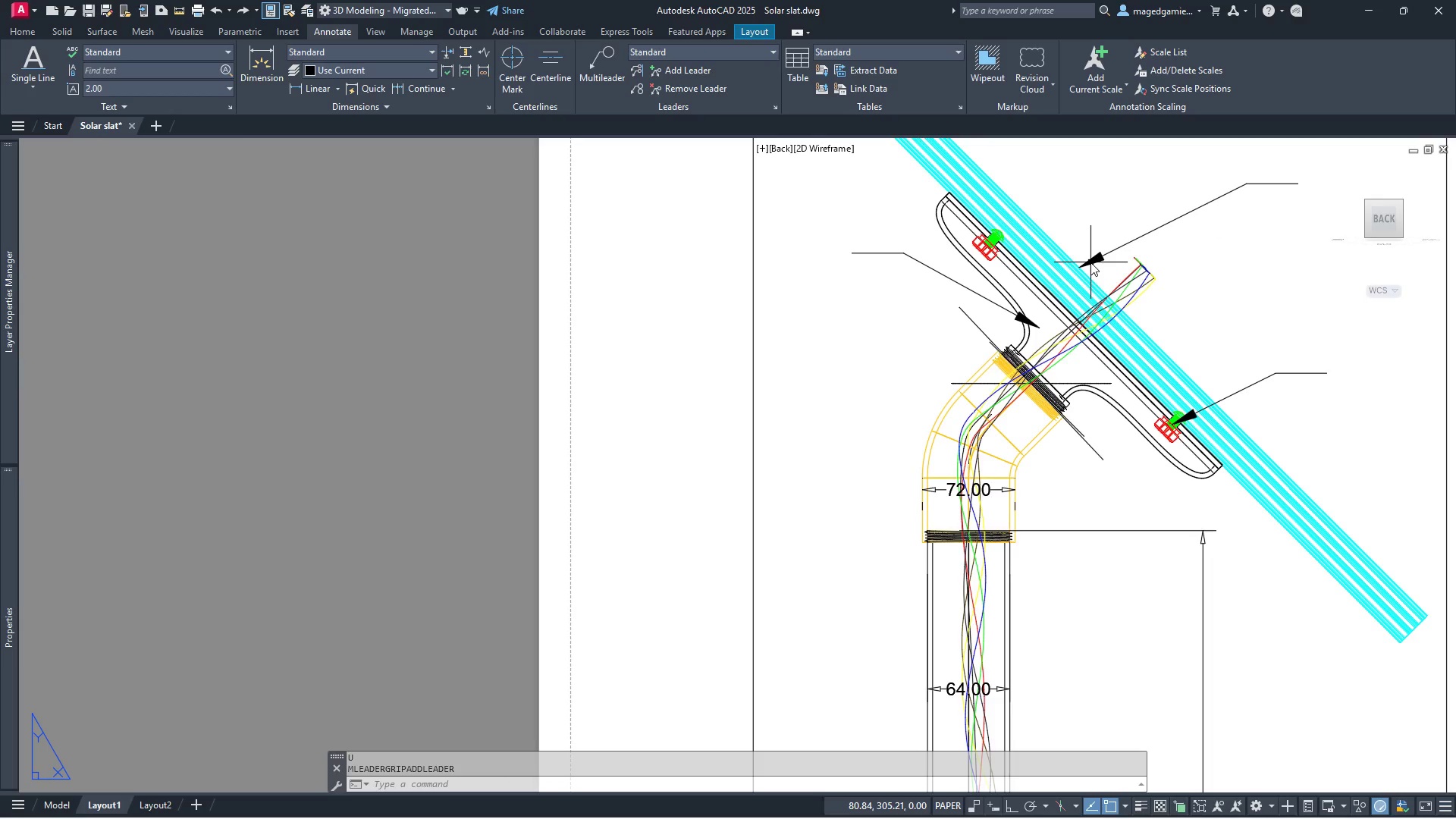 
left_click([1090, 262])
 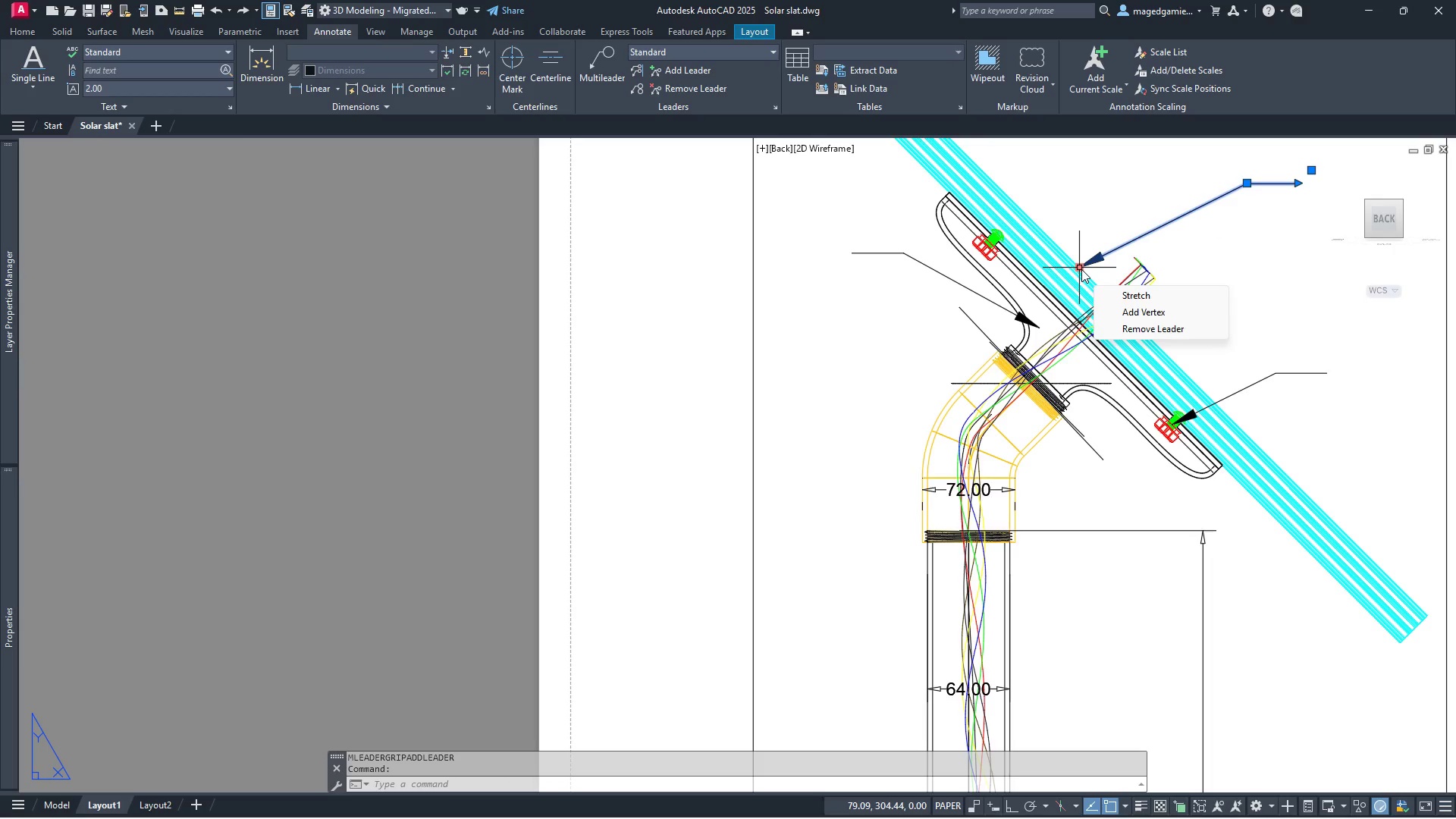 
key(Escape)
 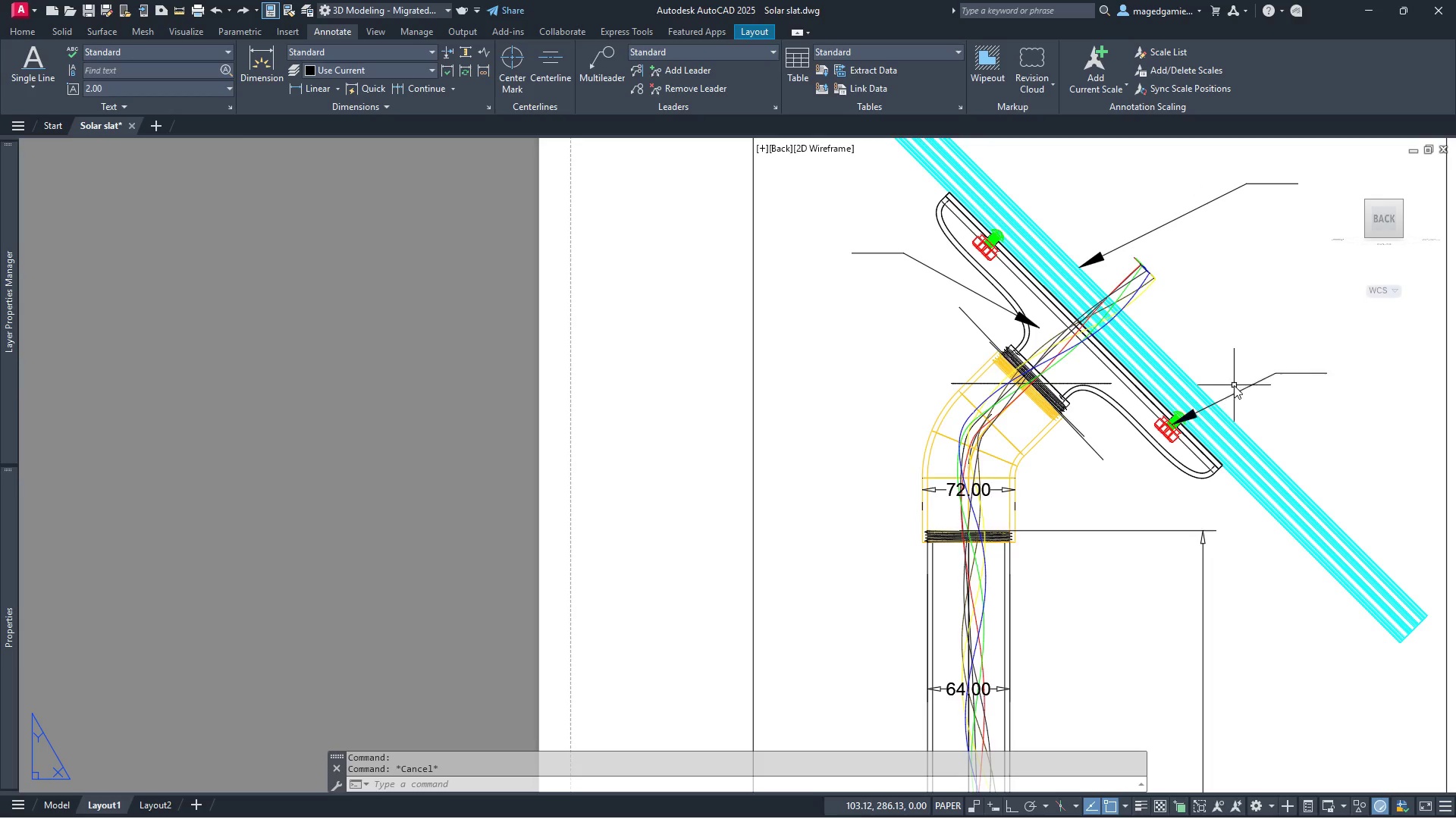 
left_click([1238, 391])
 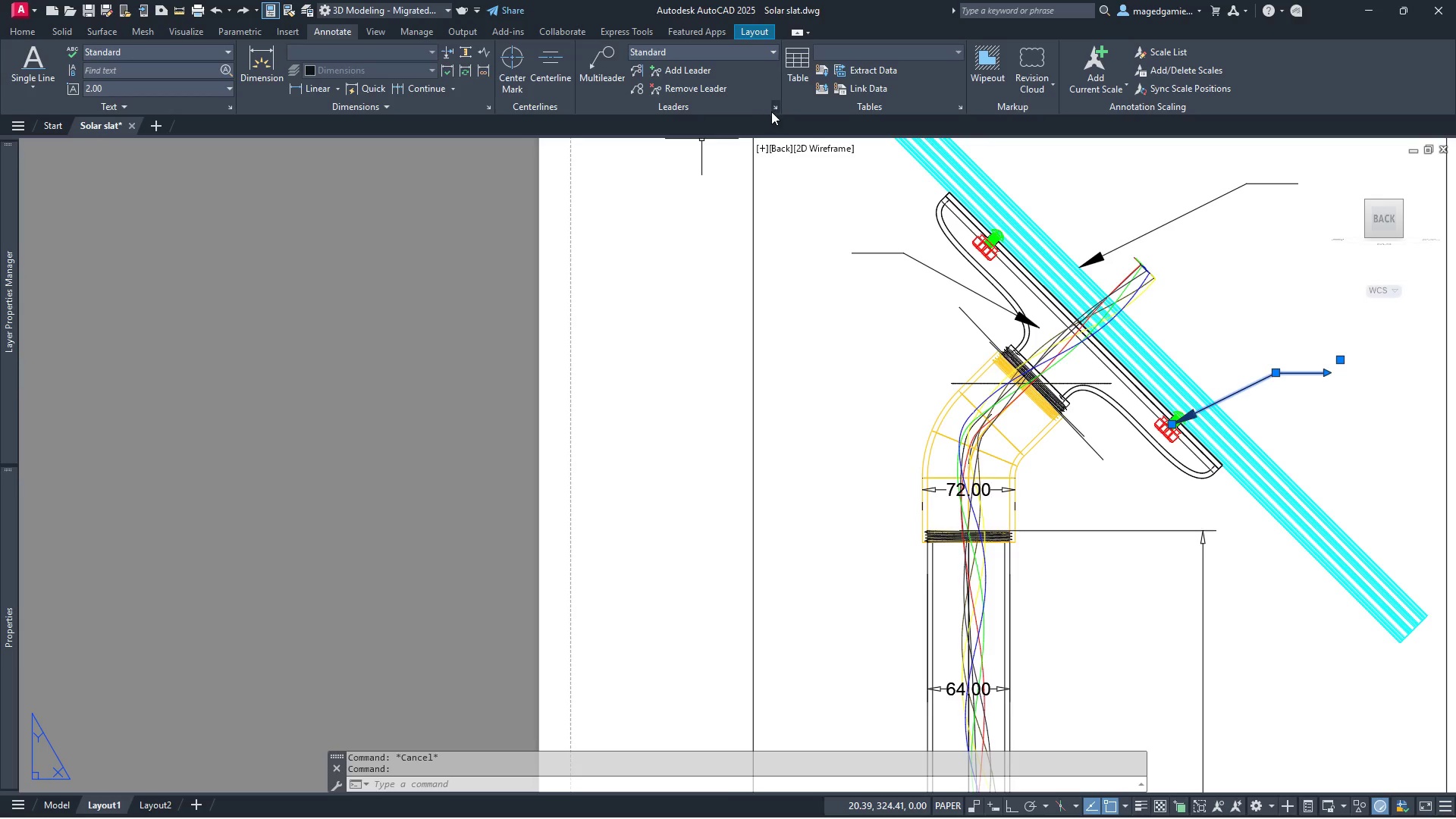 
wait(7.81)
 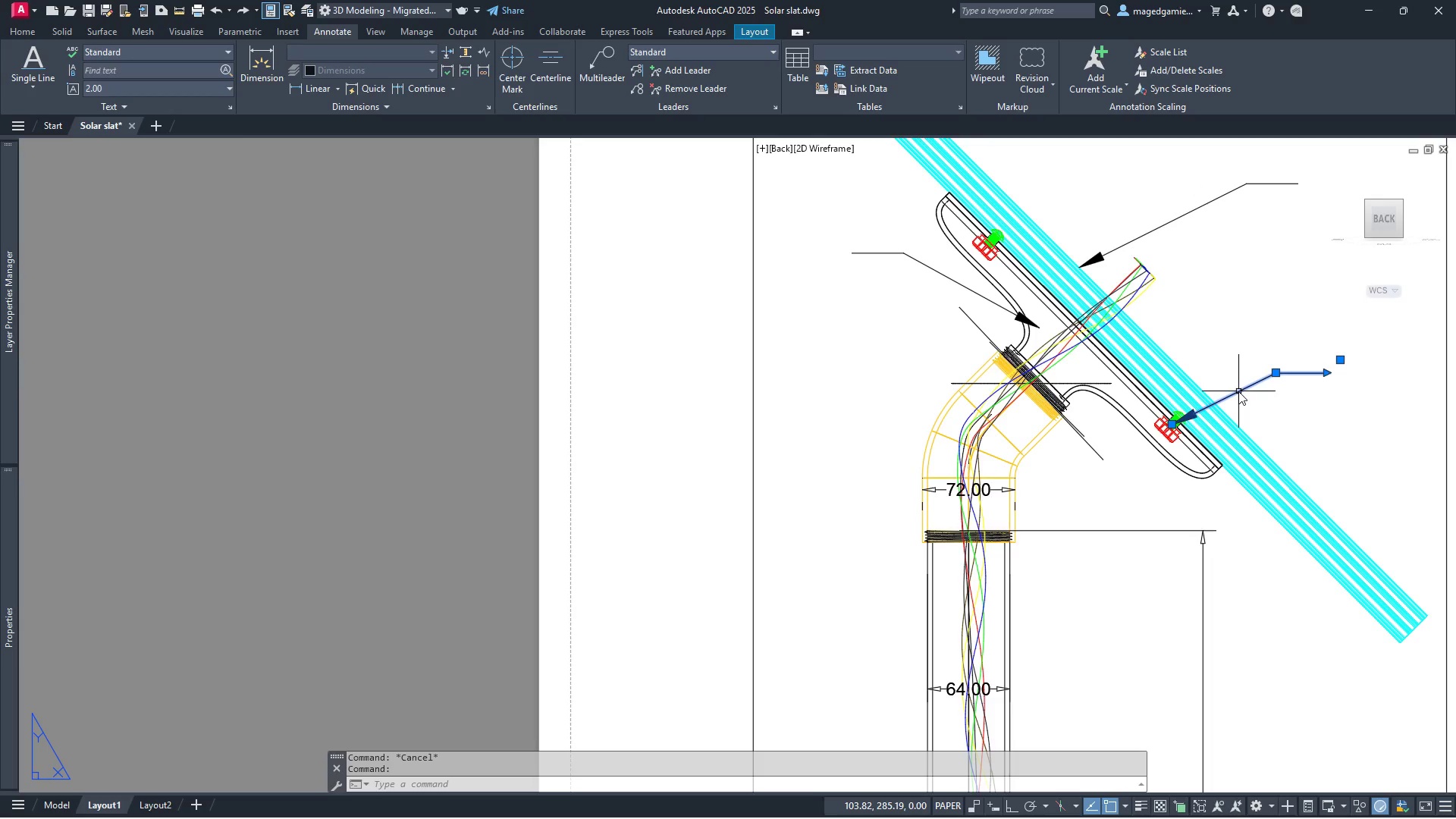 
left_click([776, 107])
 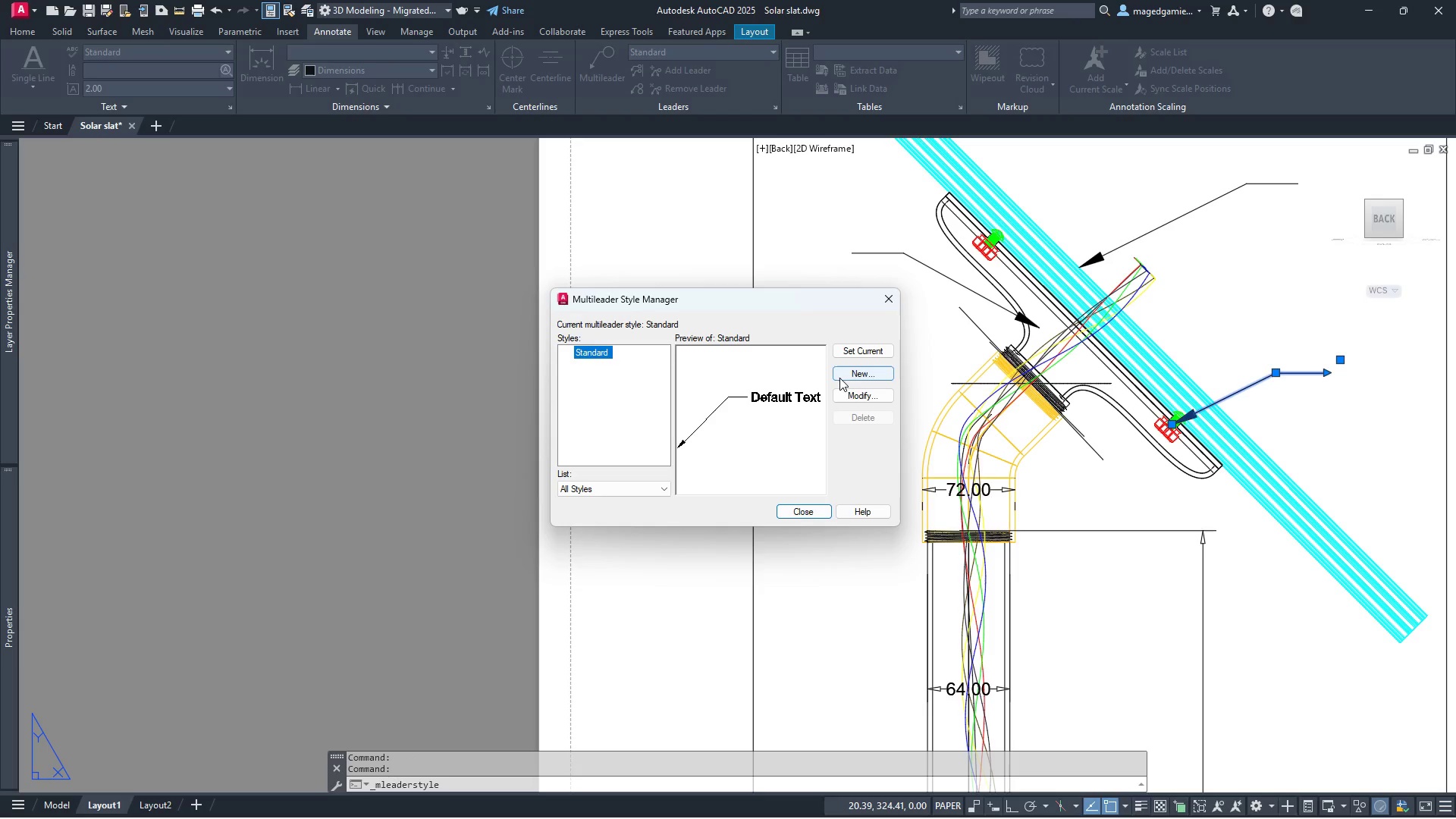 
left_click([768, 398])
 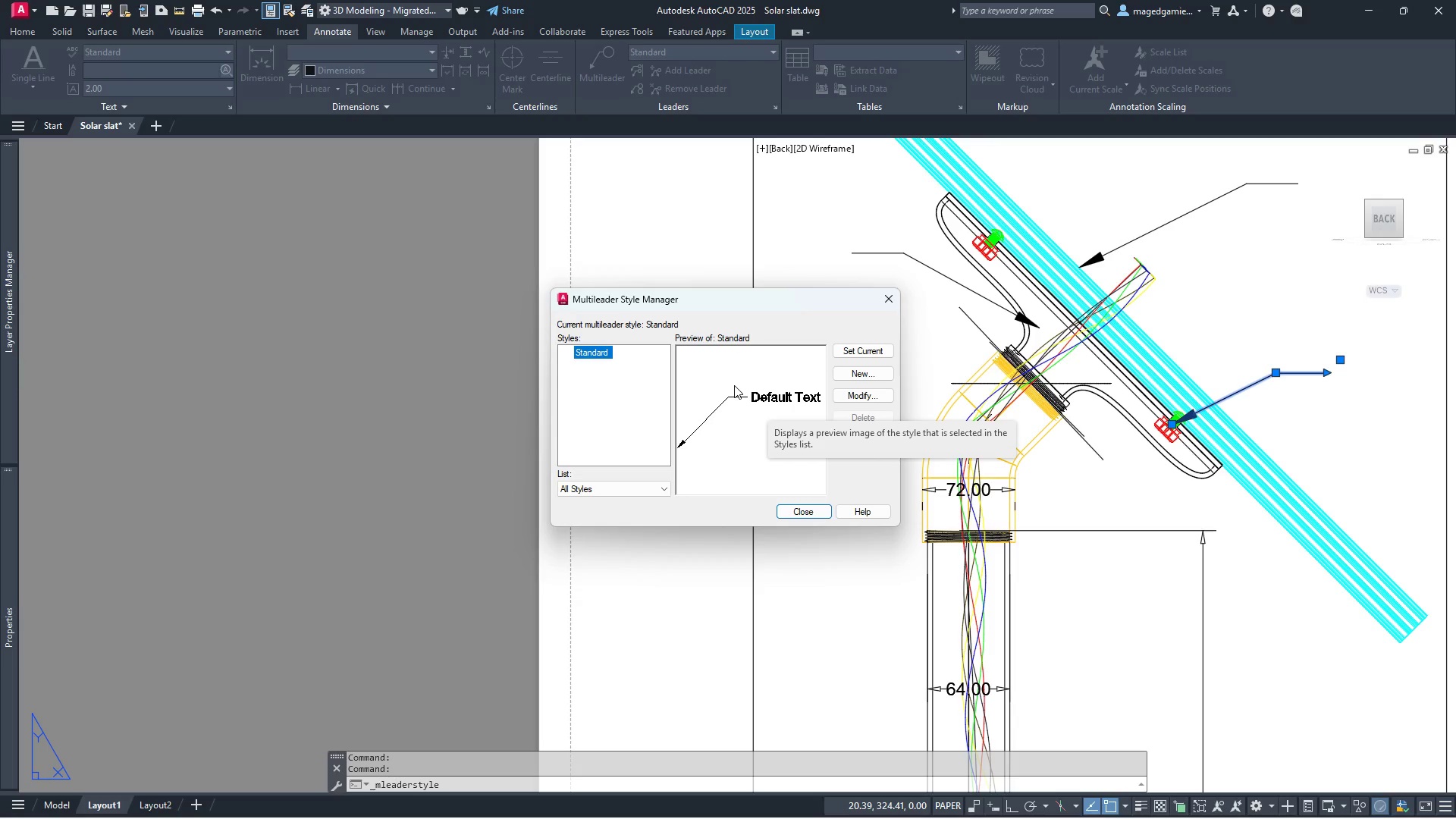 
wait(14.38)
 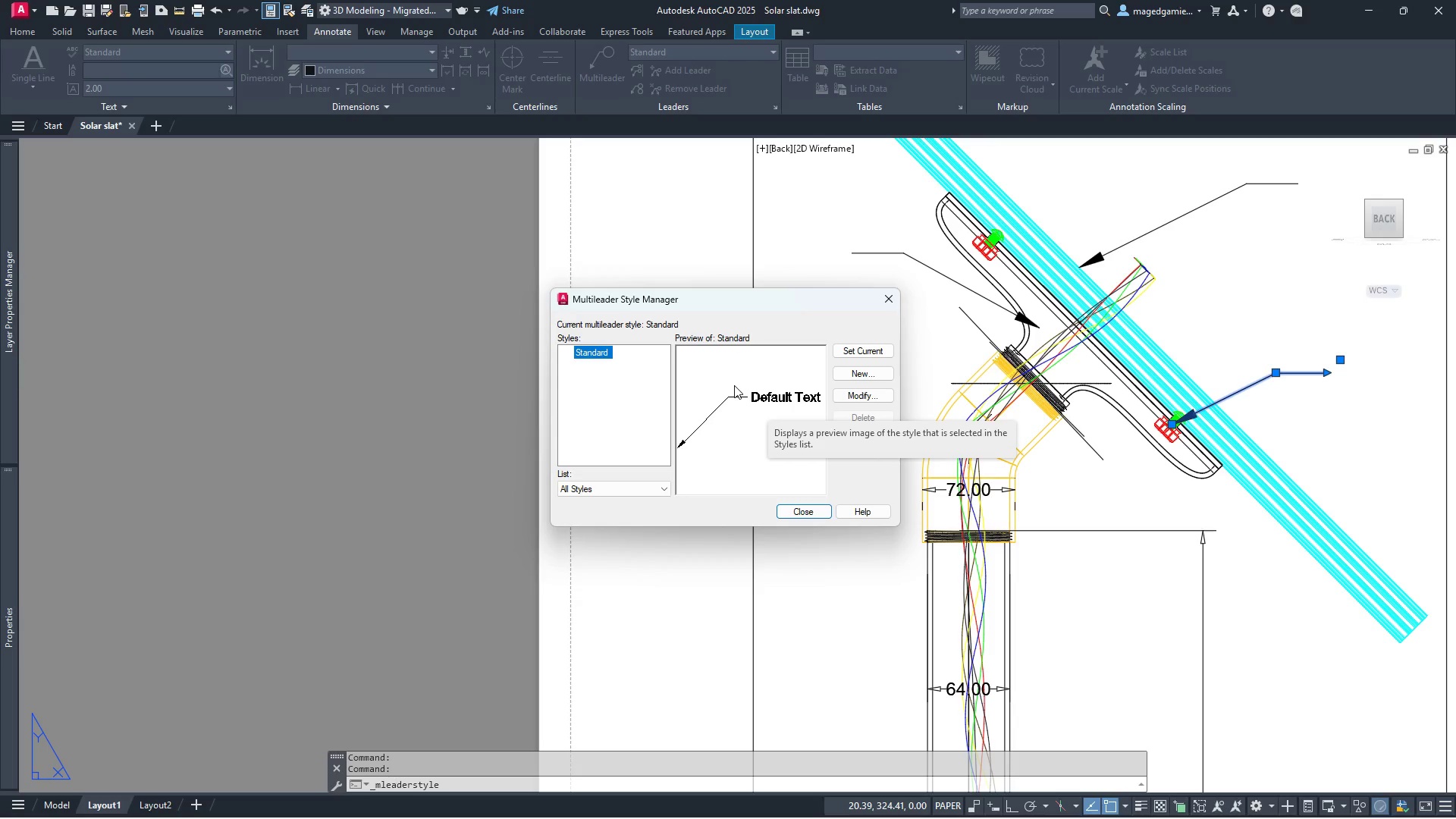 
left_click([601, 356])
 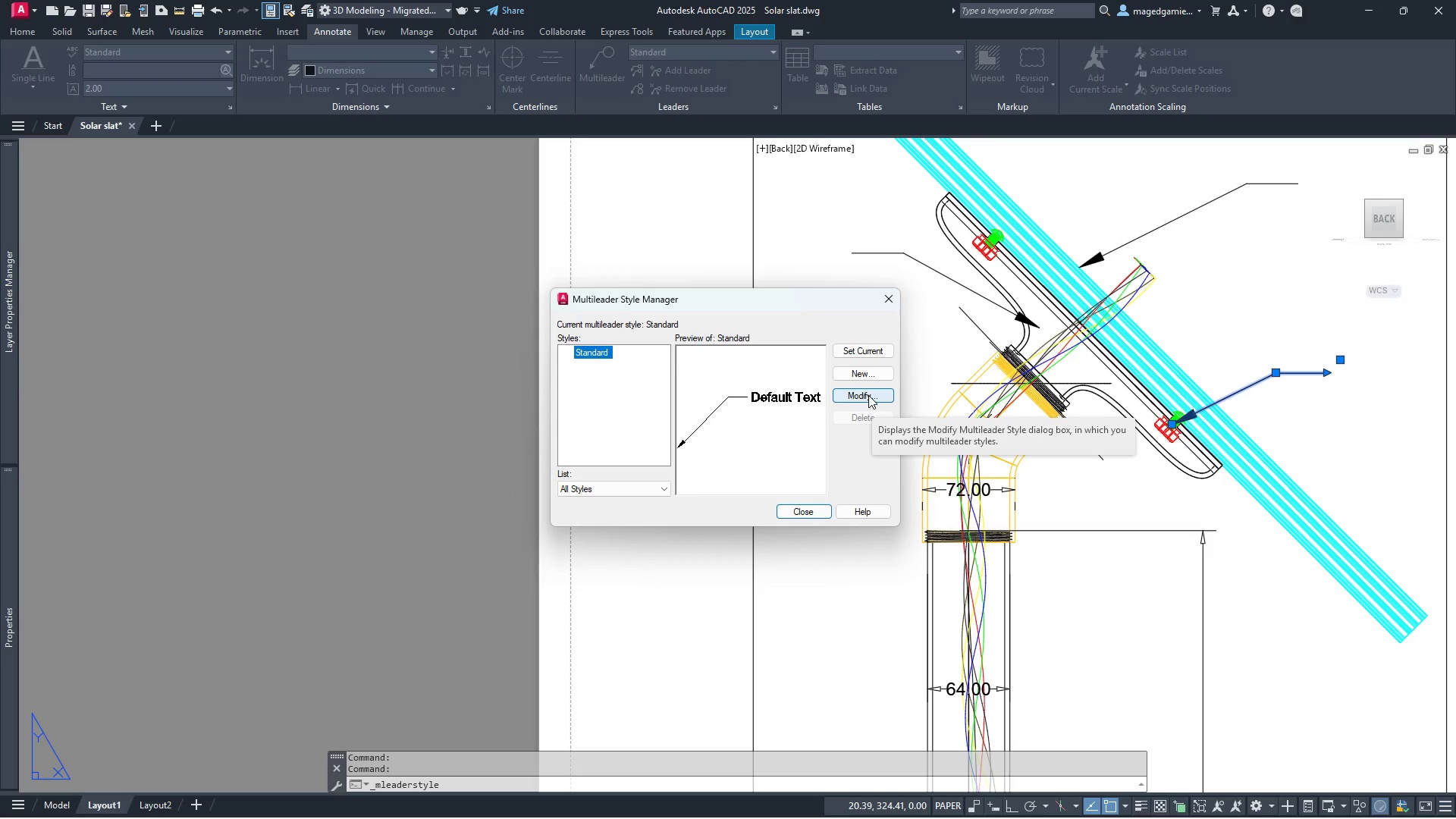 
wait(5.78)
 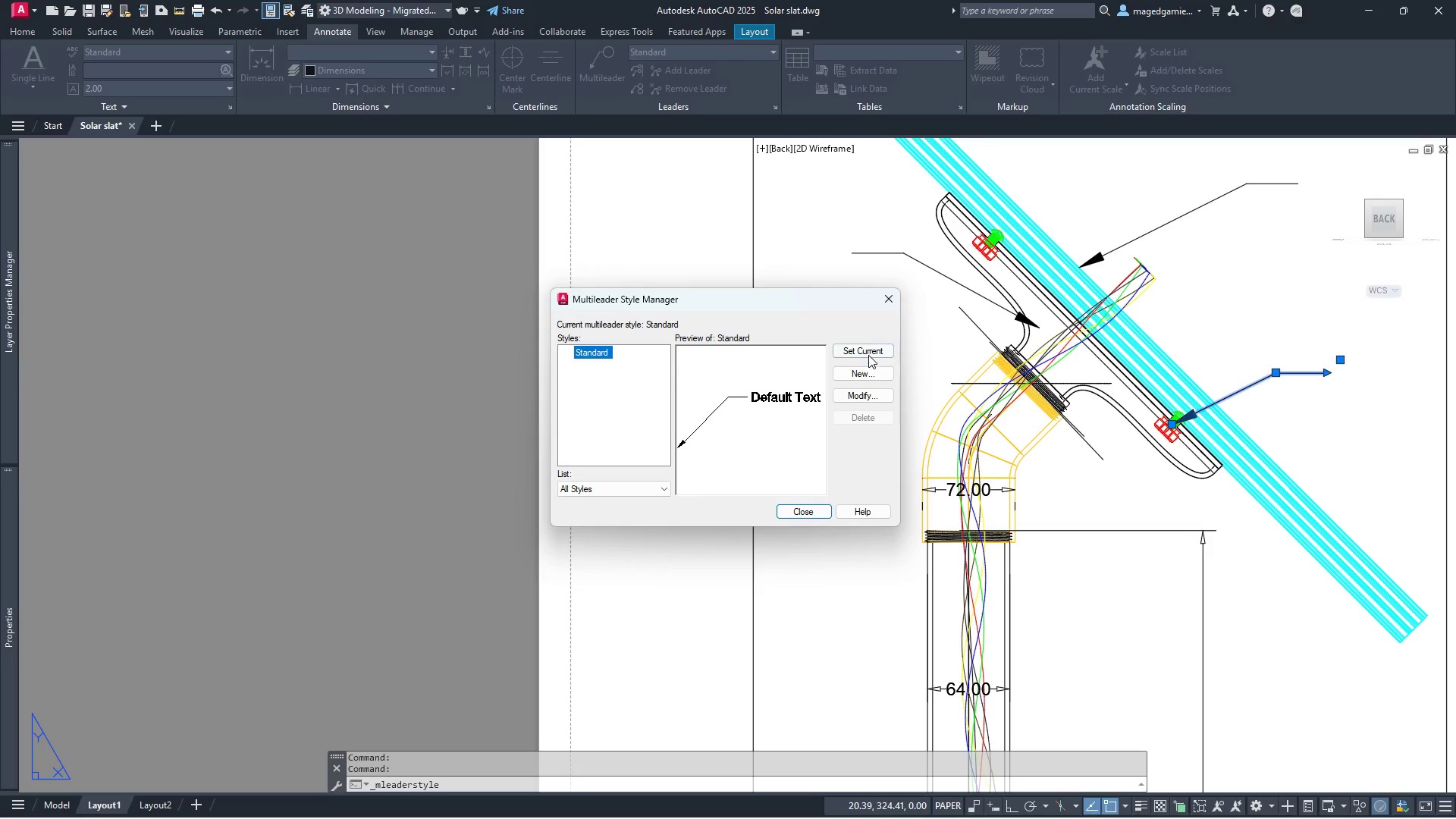 
left_click([868, 395])
 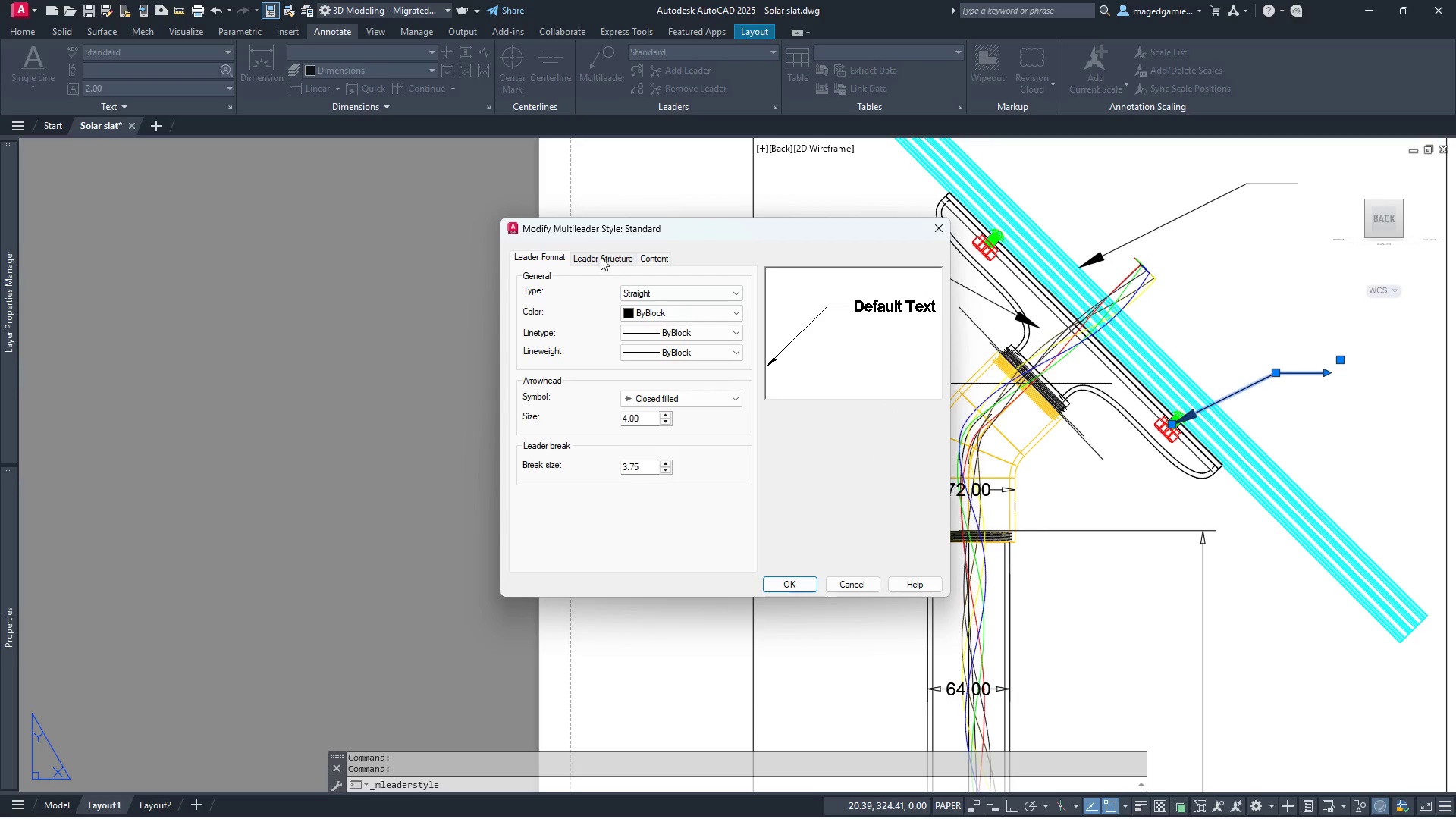 
left_click([601, 257])
 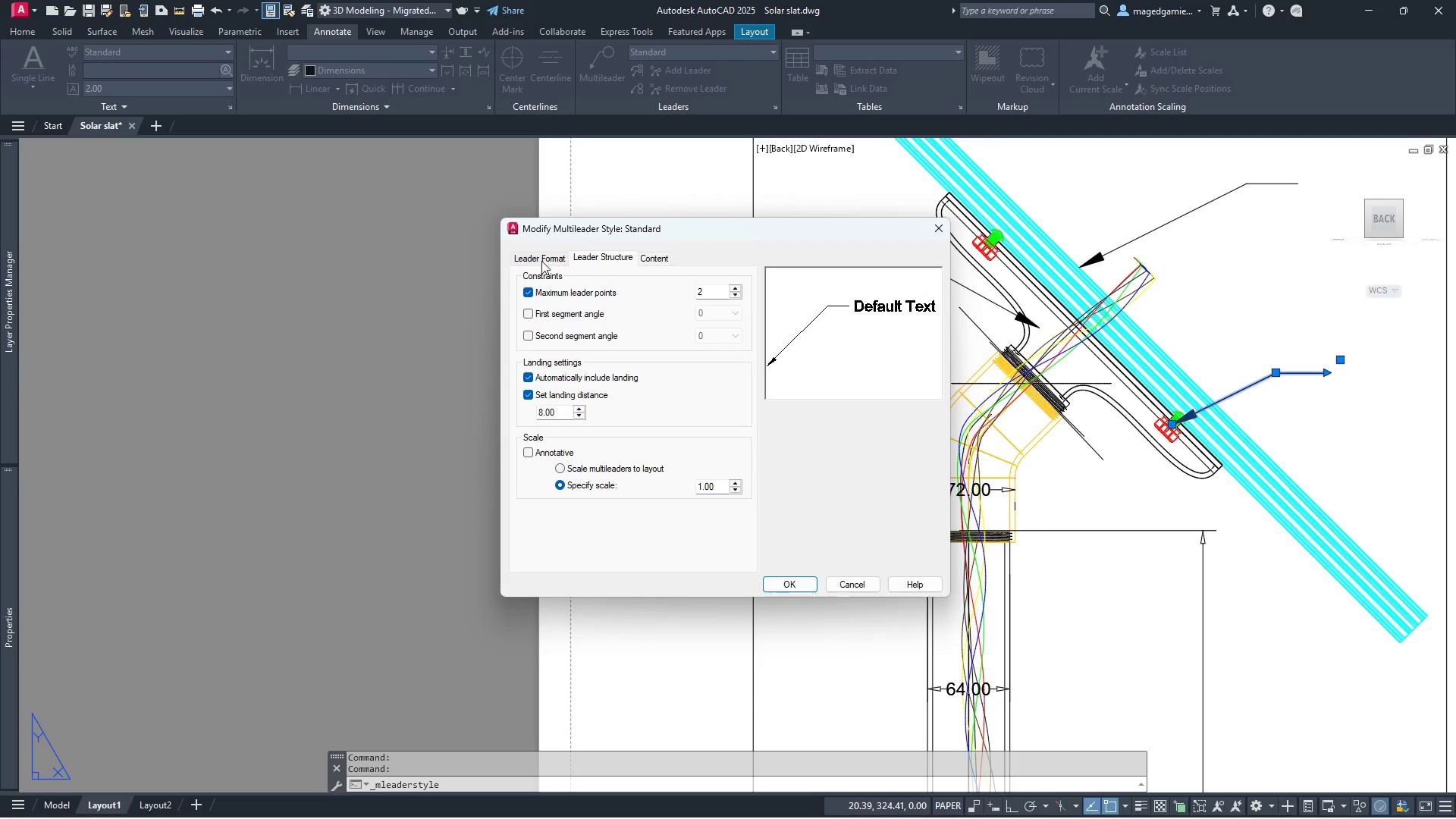 
left_click([536, 259])
 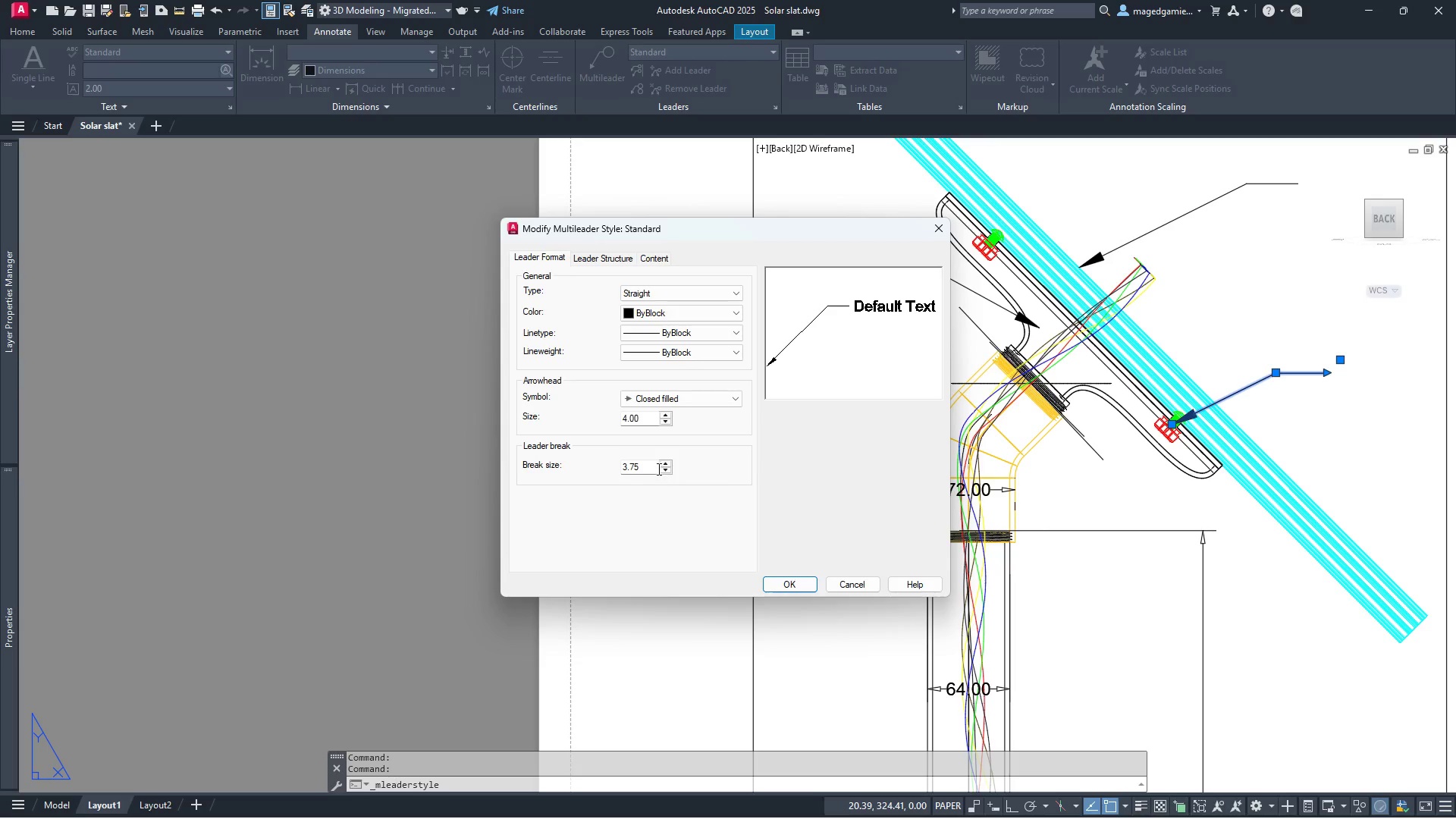 
wait(6.08)
 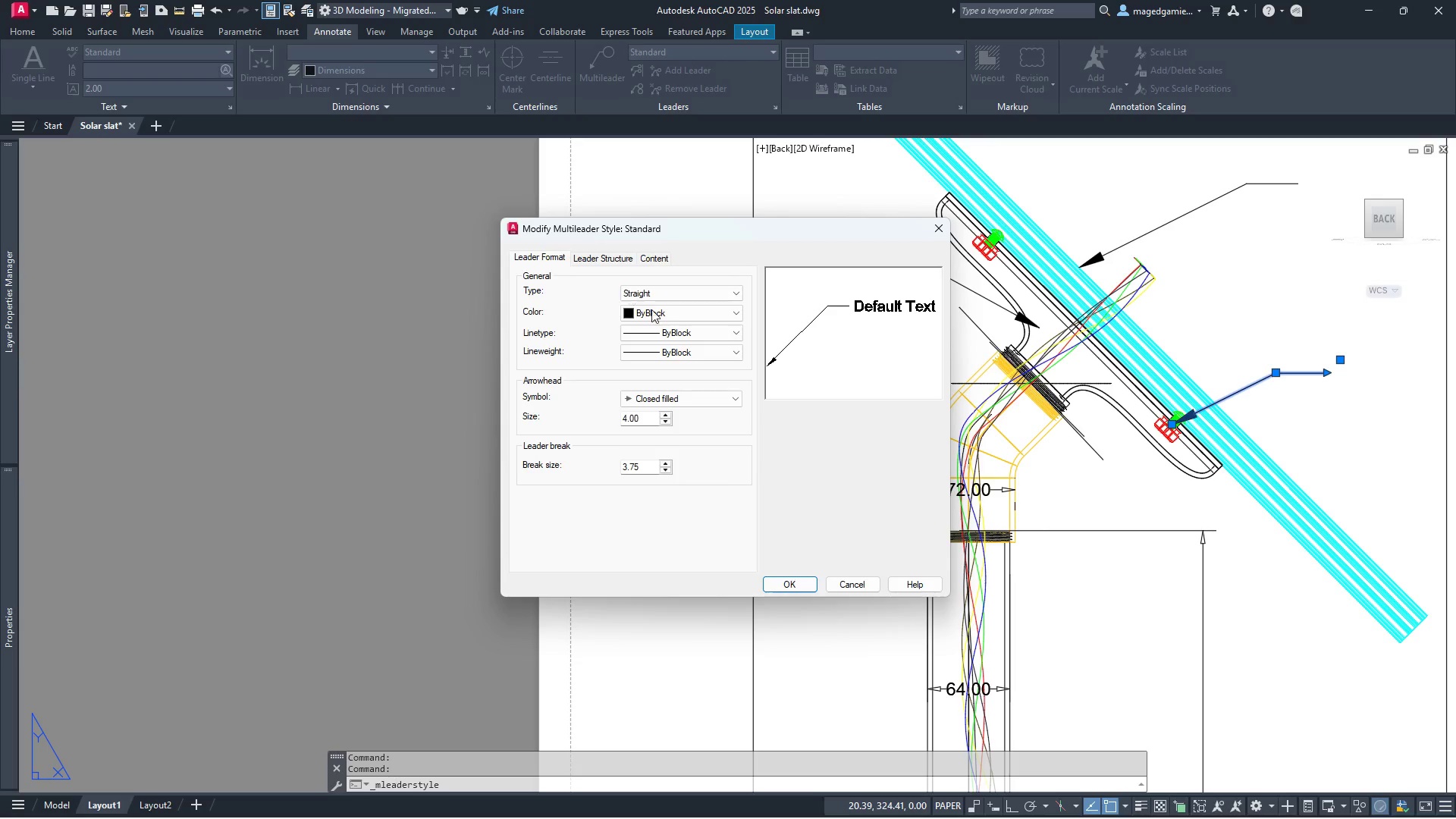 
left_click([610, 254])
 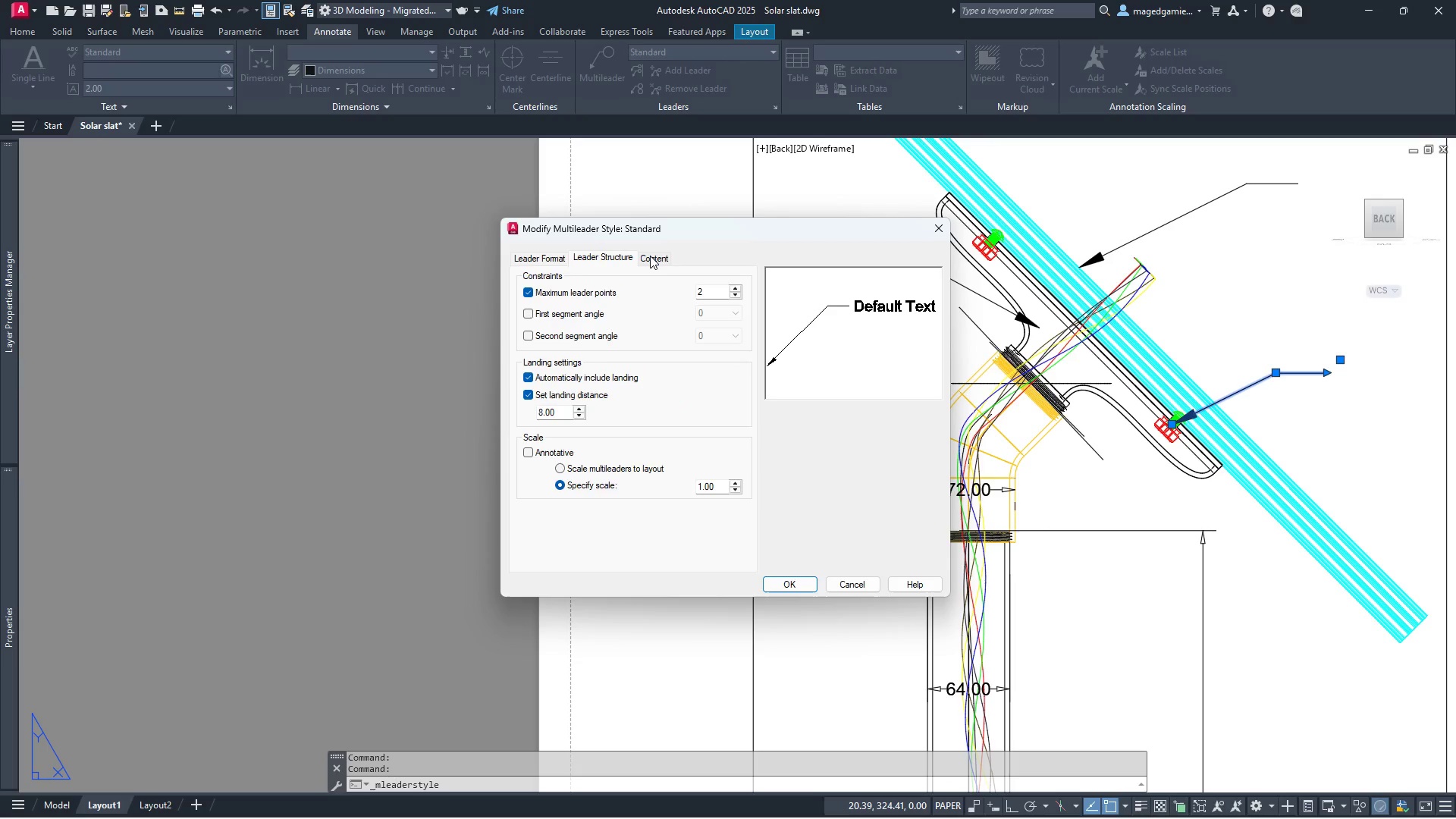 
left_click([650, 256])
 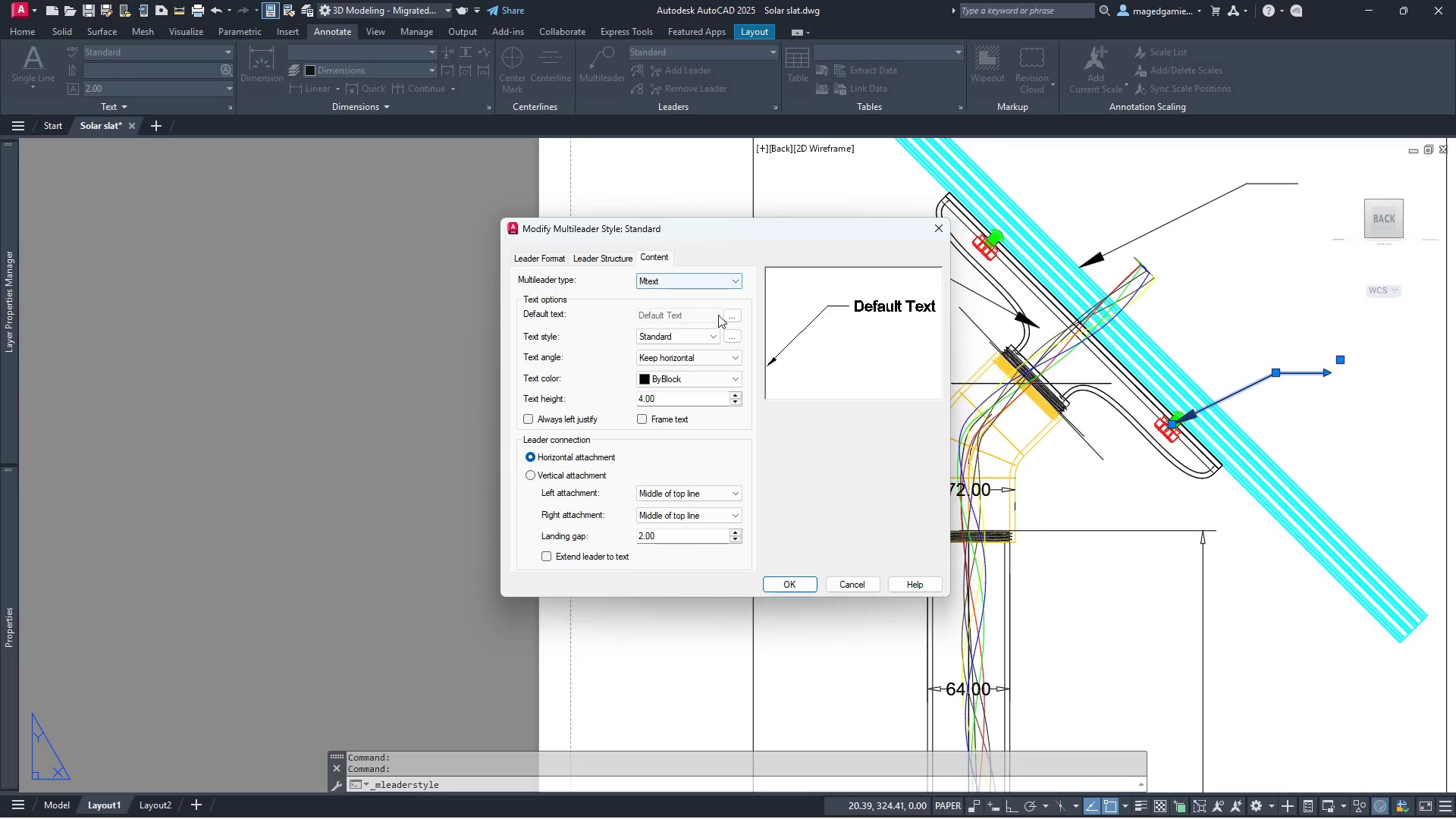 
mouse_move([707, 344])
 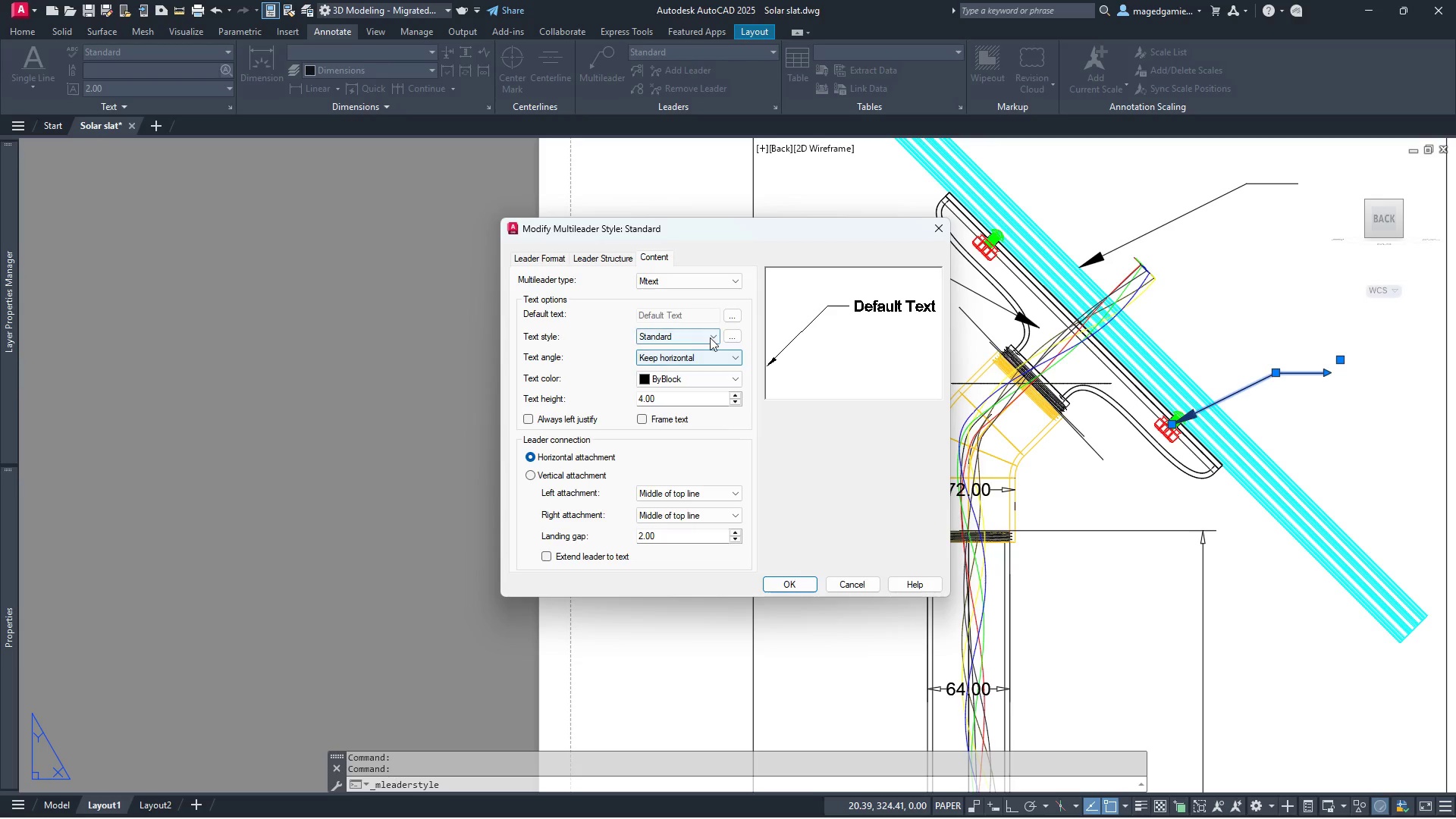 
mouse_move([723, 337])
 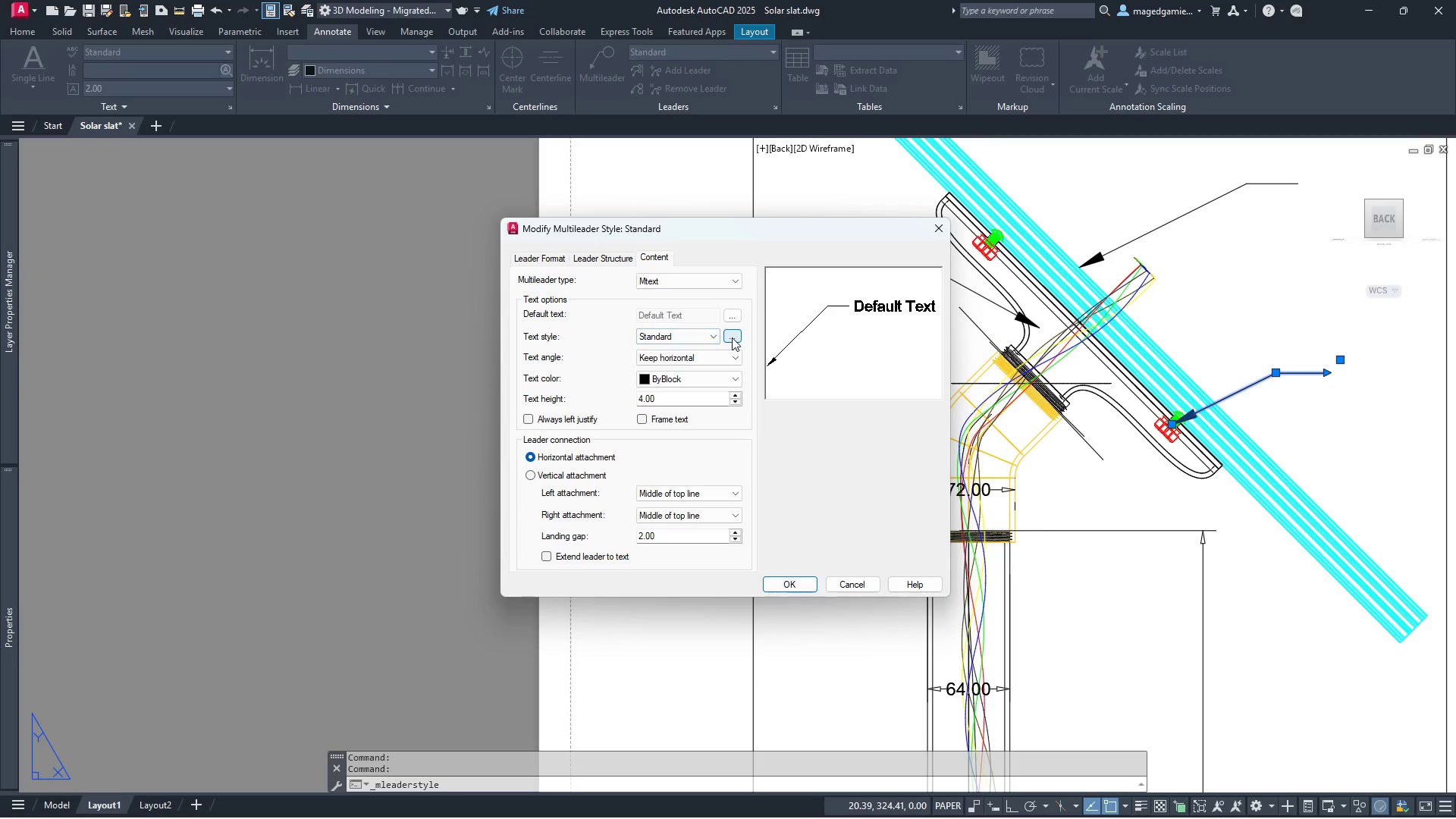 
left_click([732, 337])
 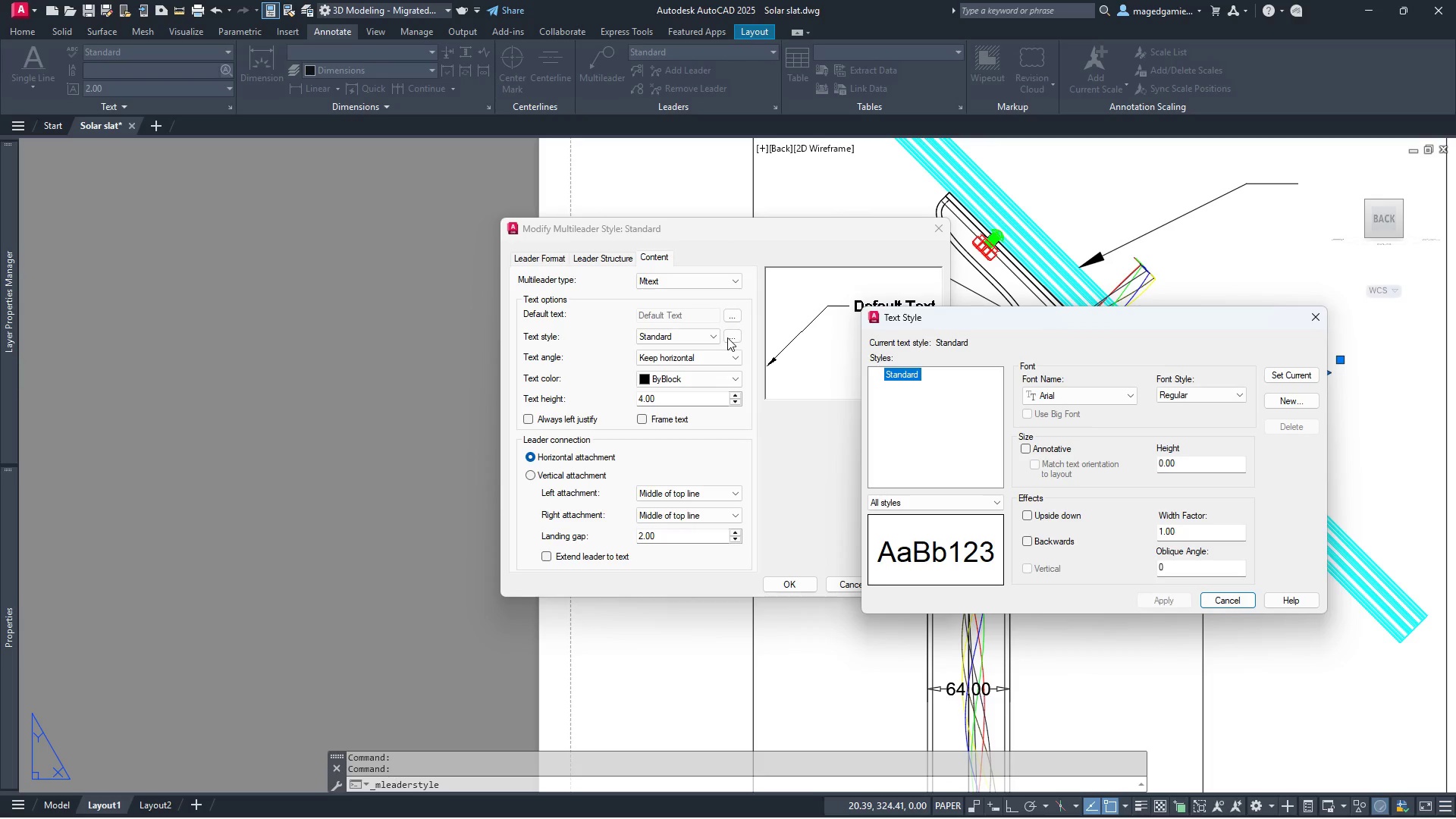 
wait(6.99)
 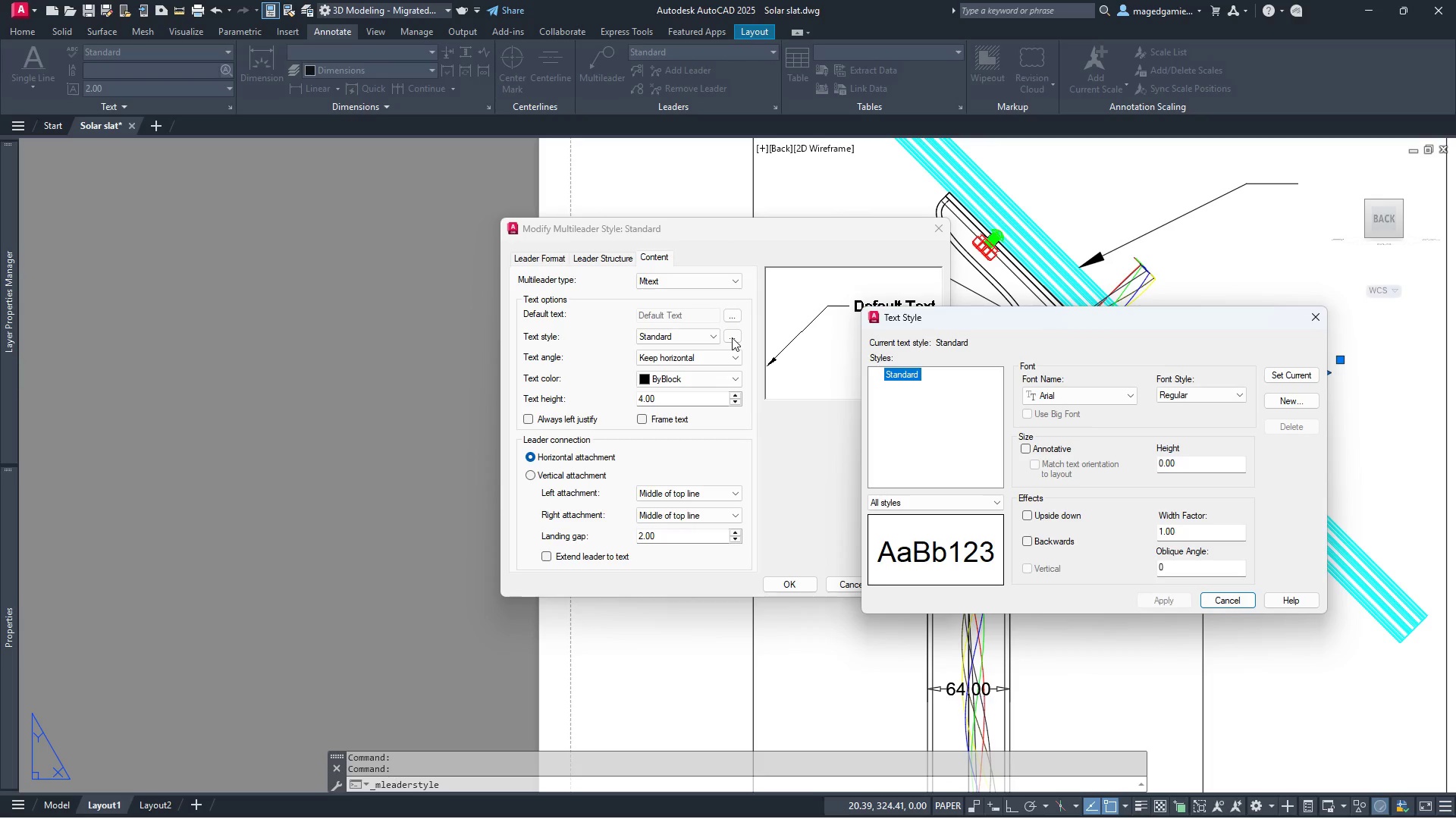 
left_click([727, 337])
 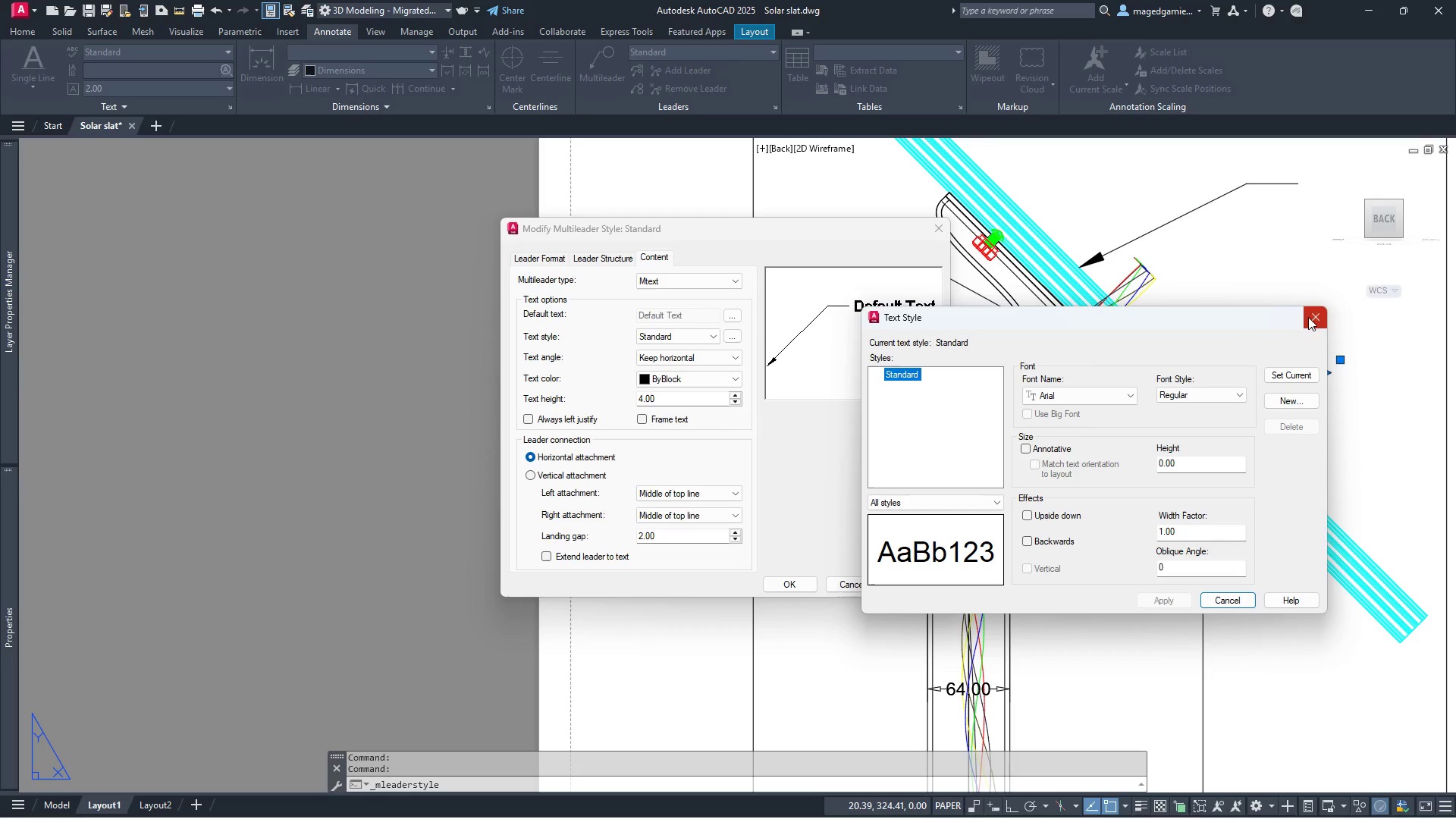 
left_click([1312, 315])
 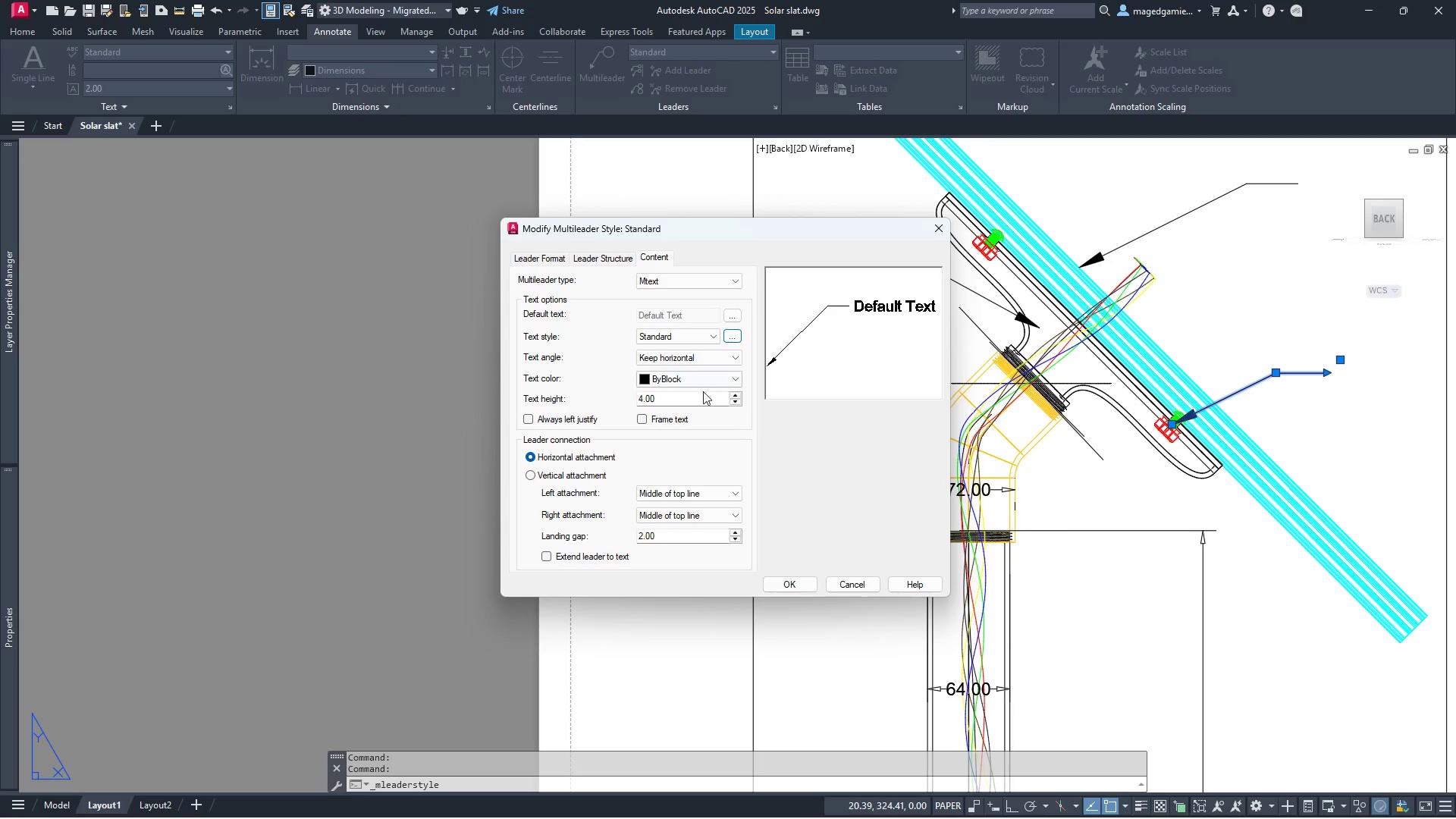 
left_click_drag(start_coordinate=[667, 400], to_coordinate=[630, 400])
 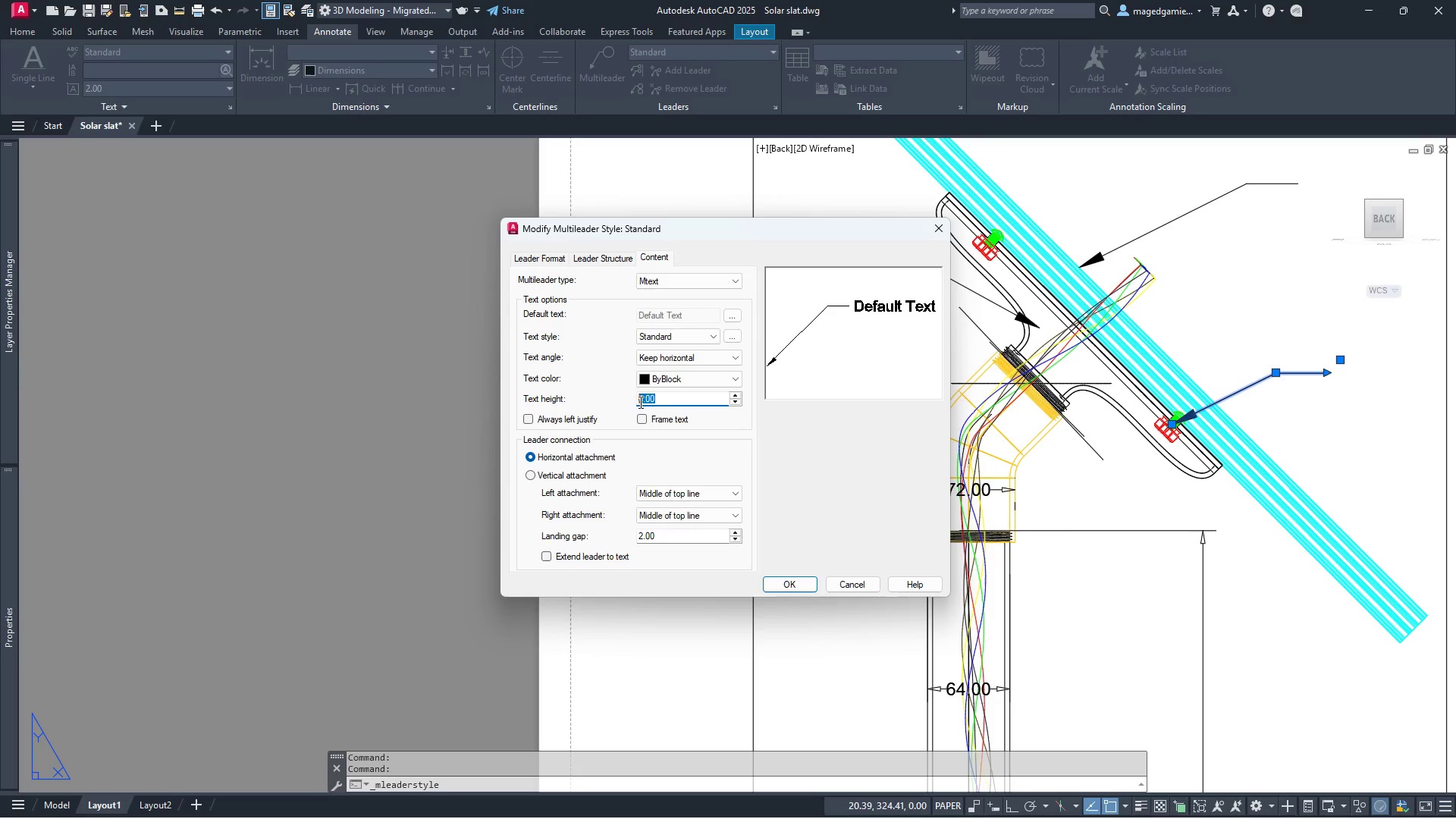 
key(2)
 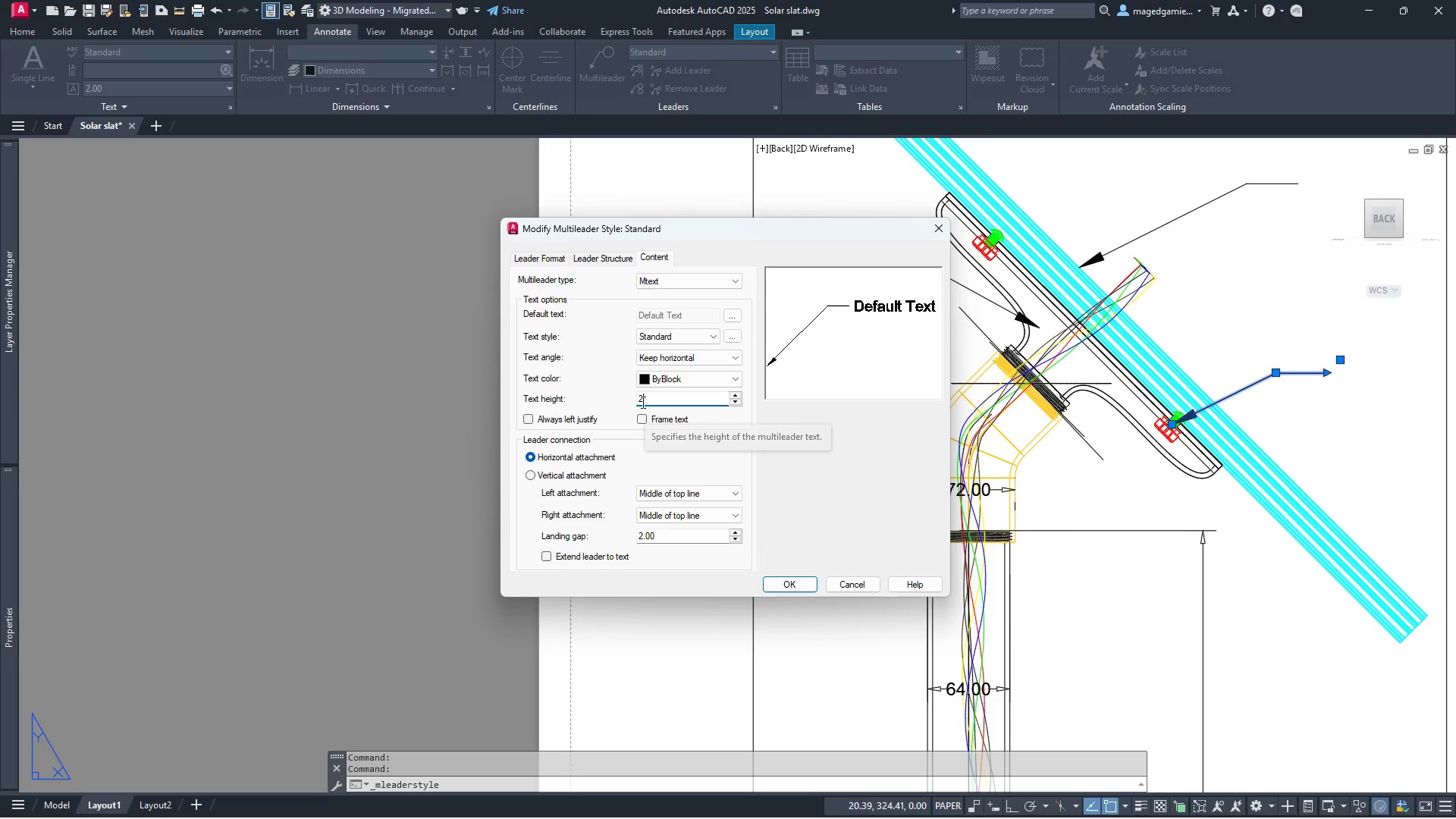 
key(Enter)
 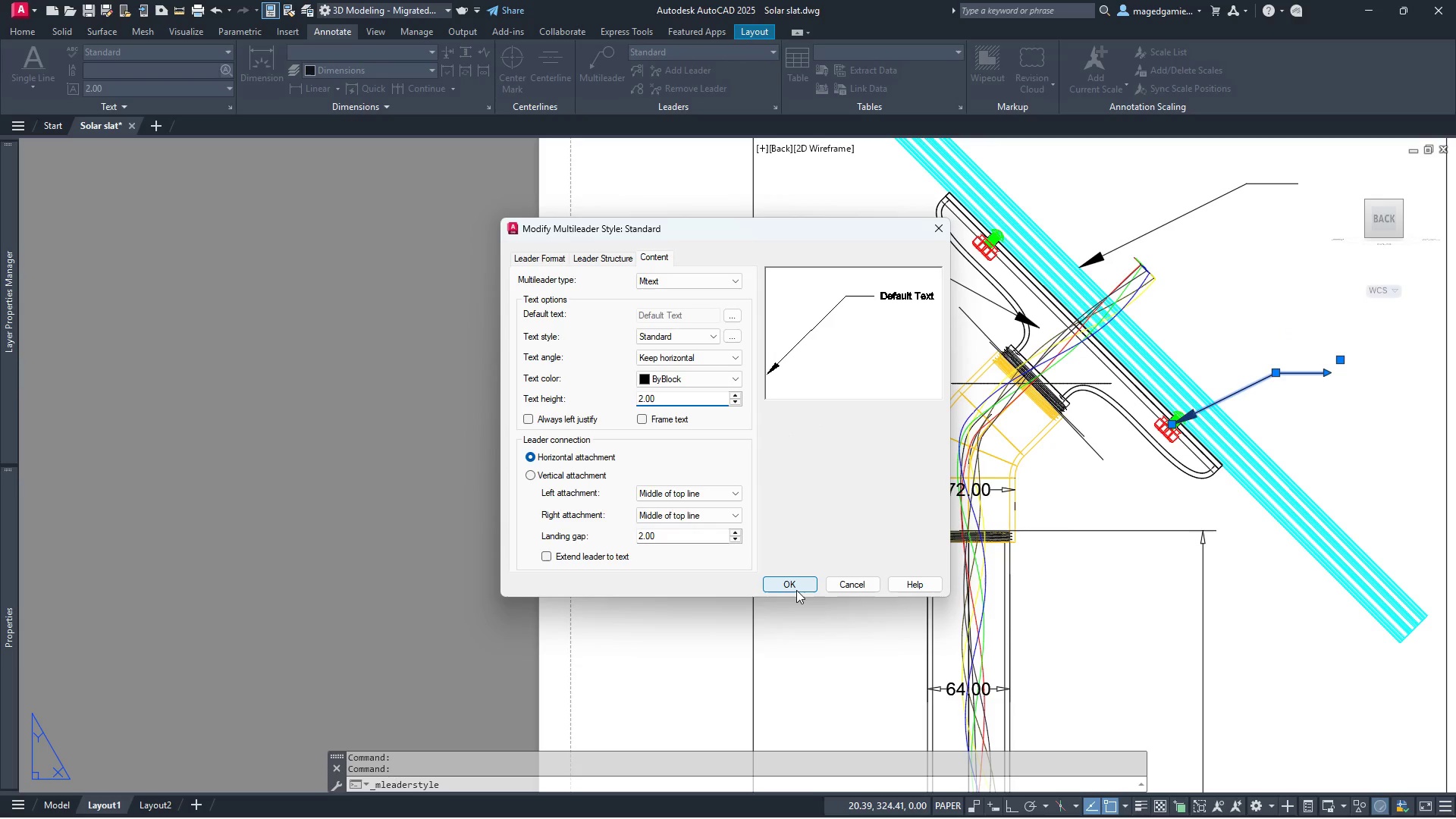 
left_click([796, 590])
 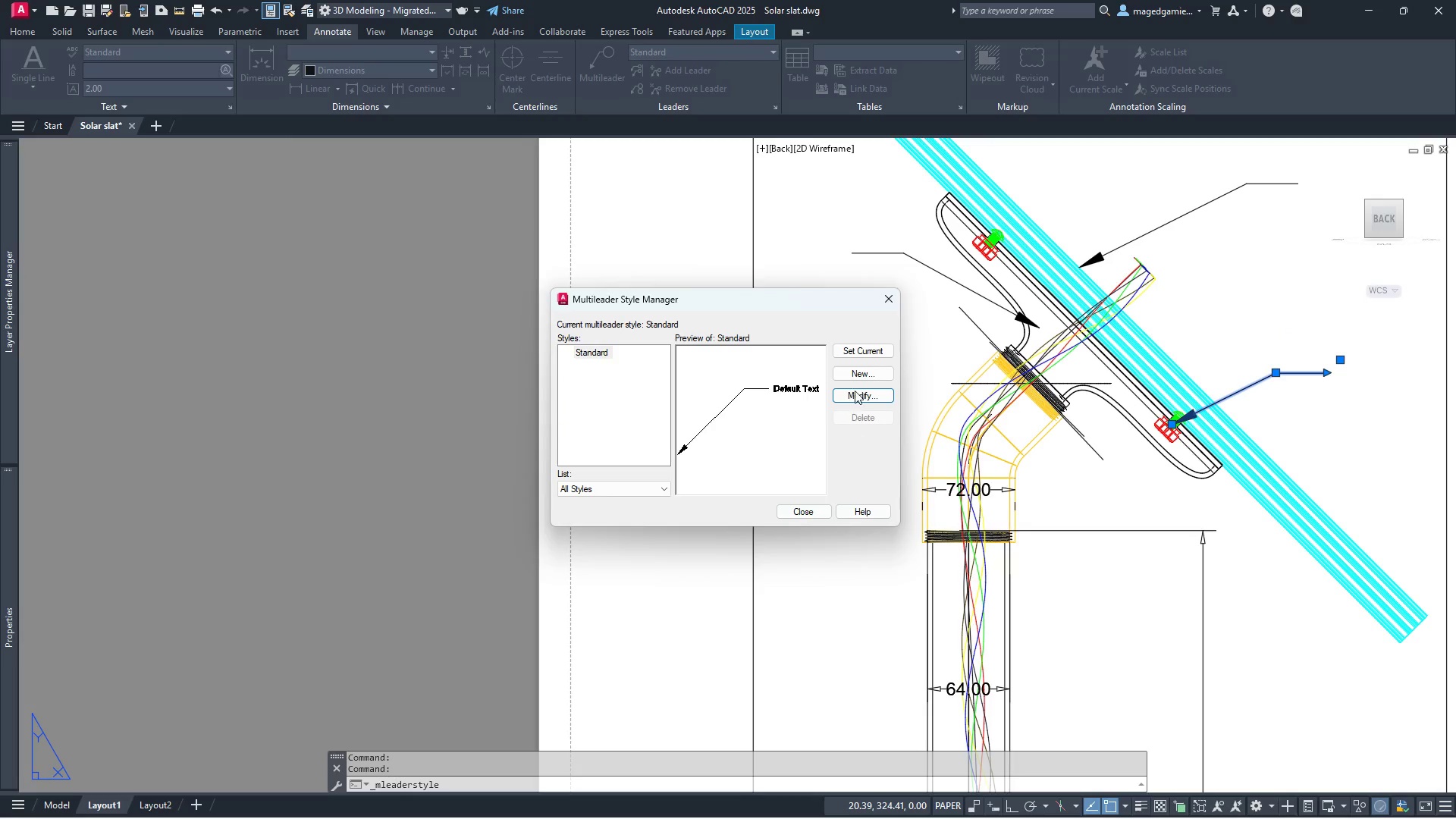 
left_click([858, 351])
 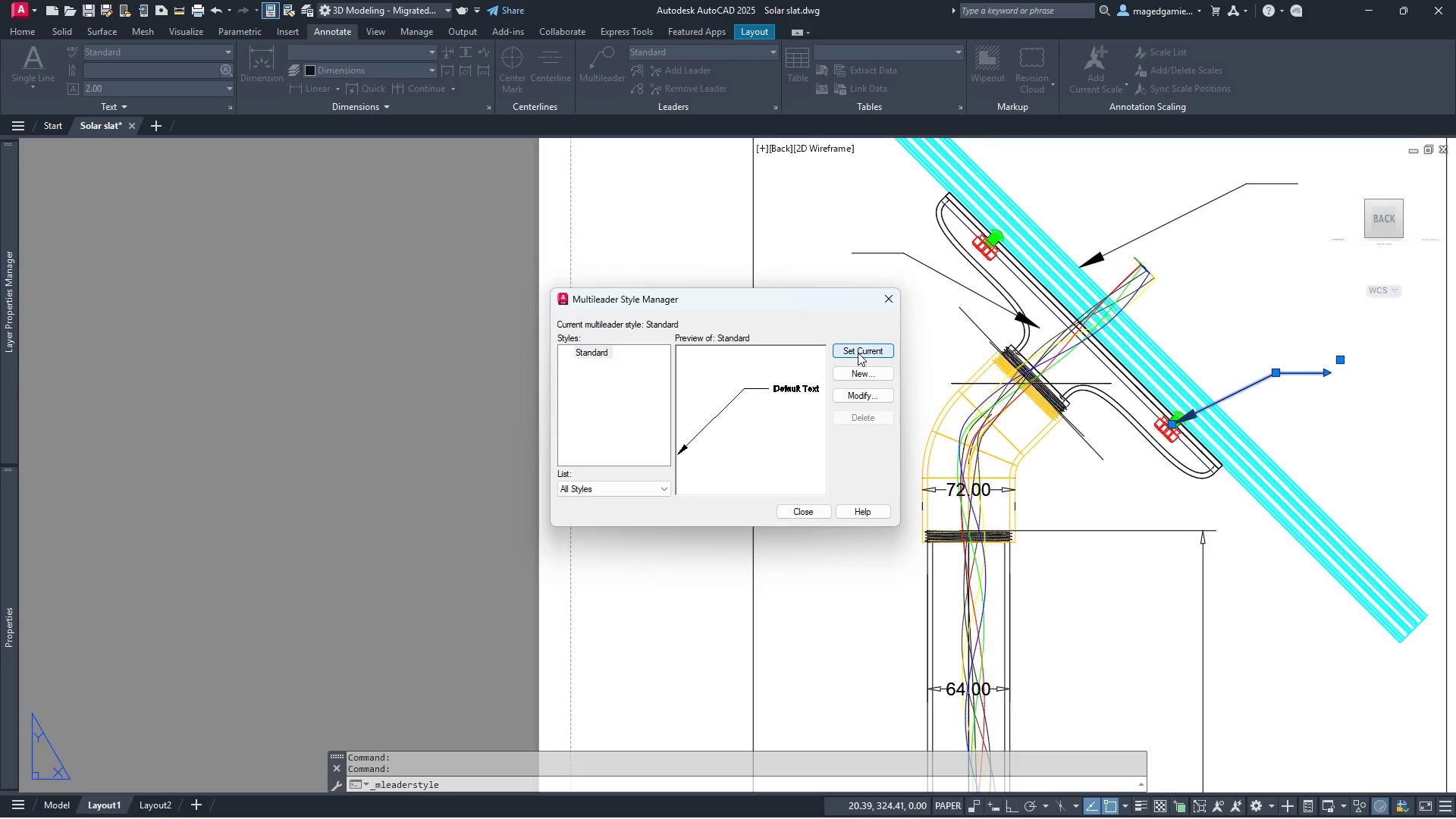 
left_click([858, 353])
 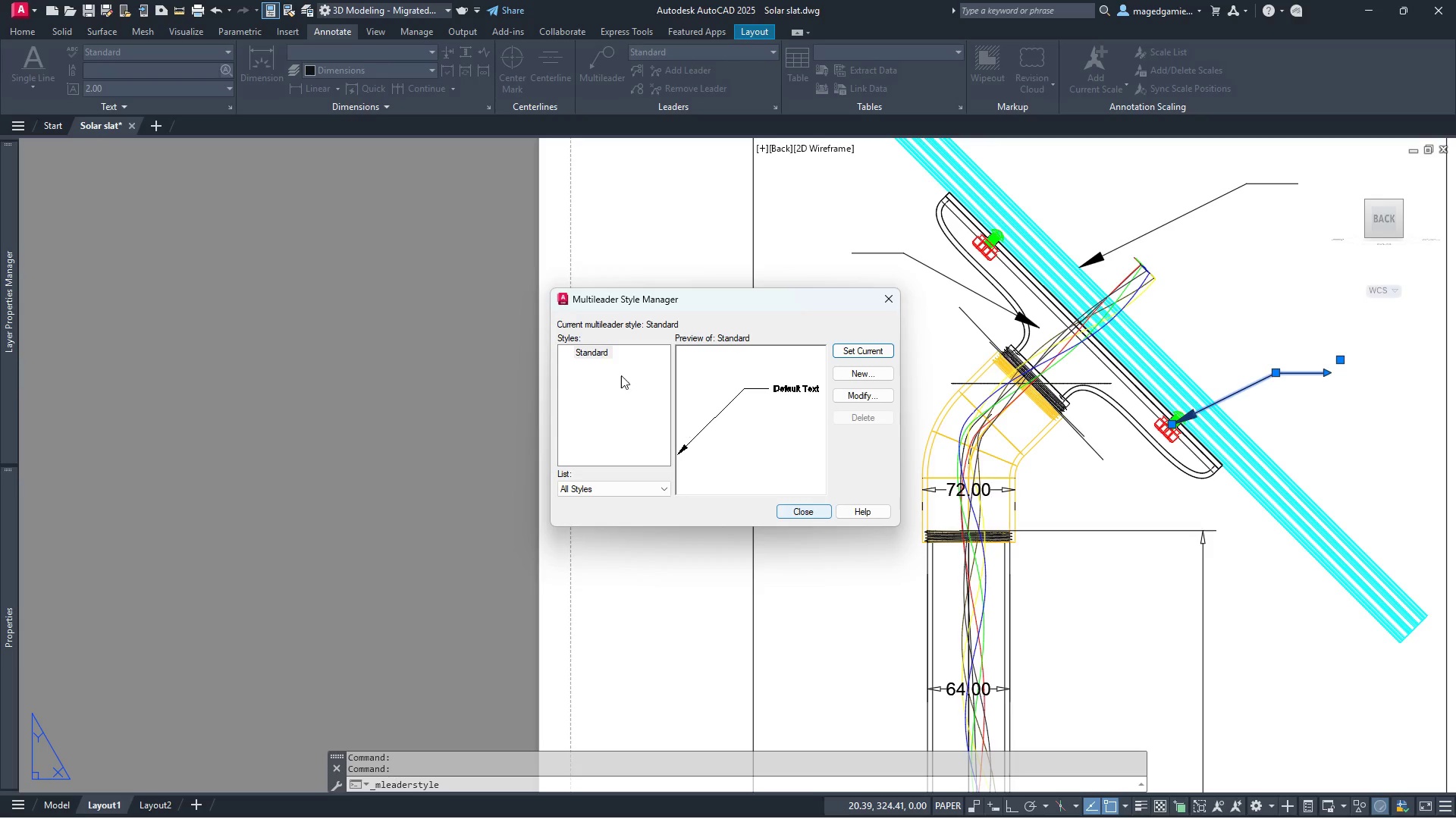 
left_click([594, 350])
 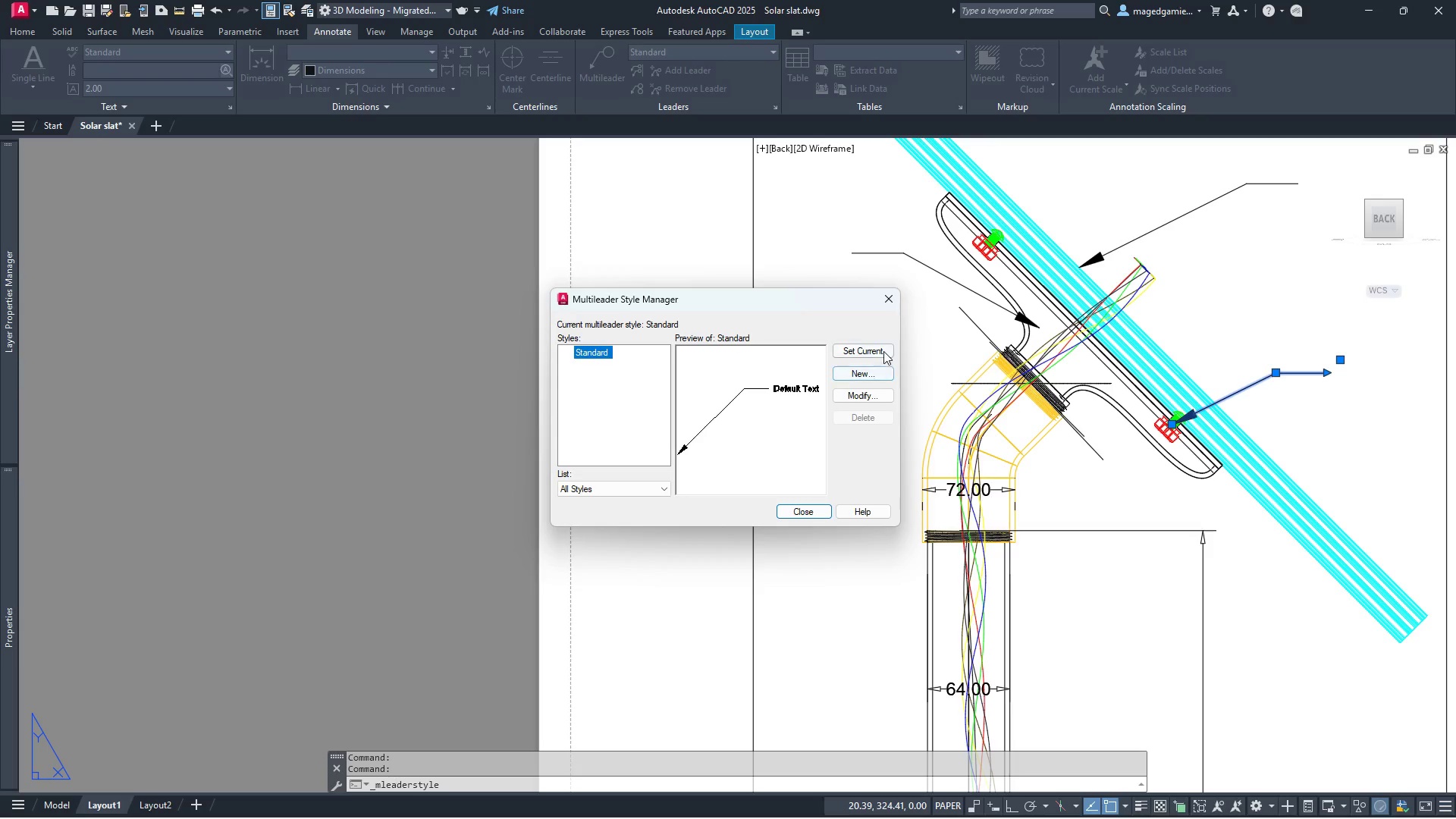 
left_click([883, 350])
 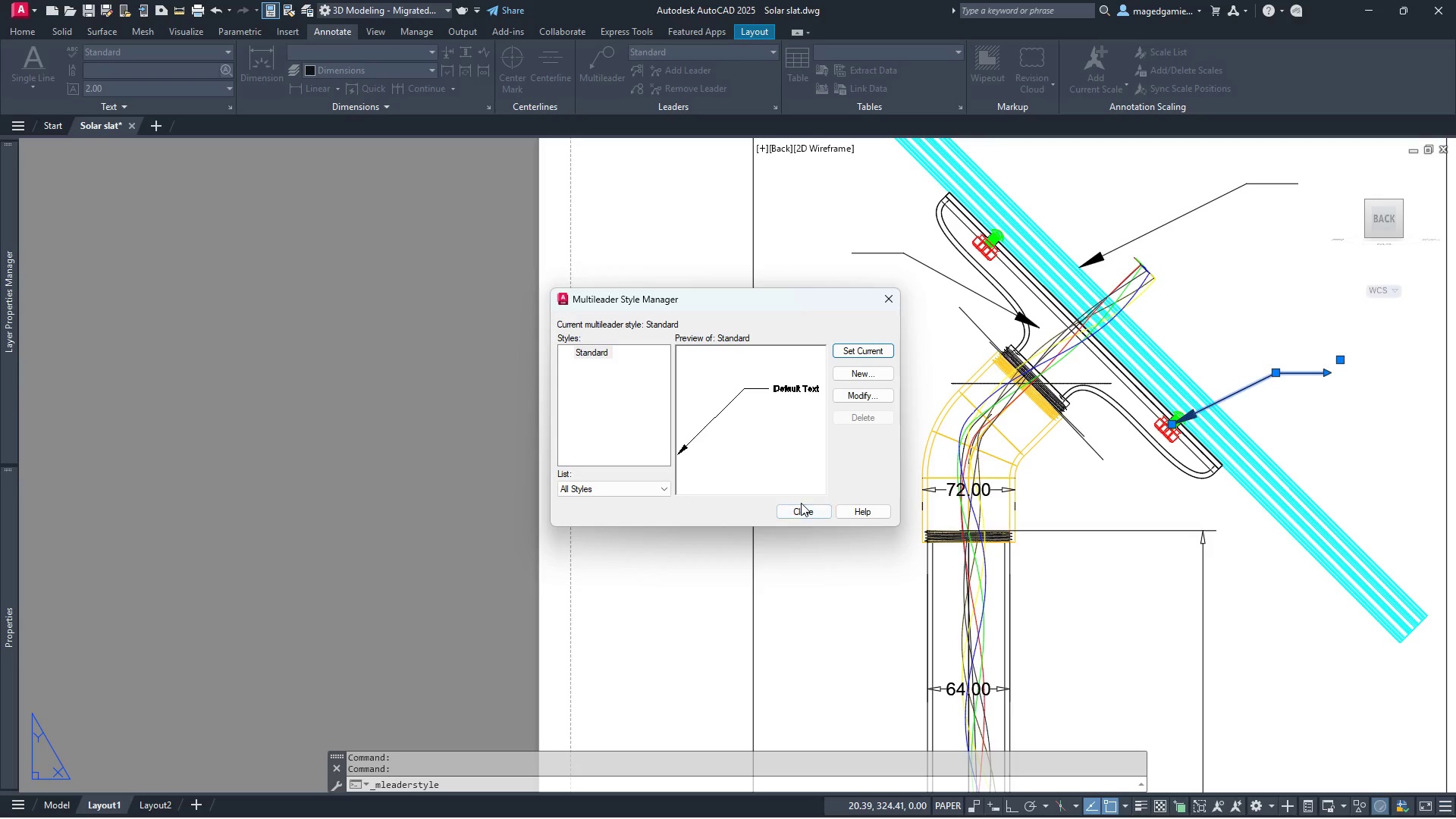 
left_click([803, 511])
 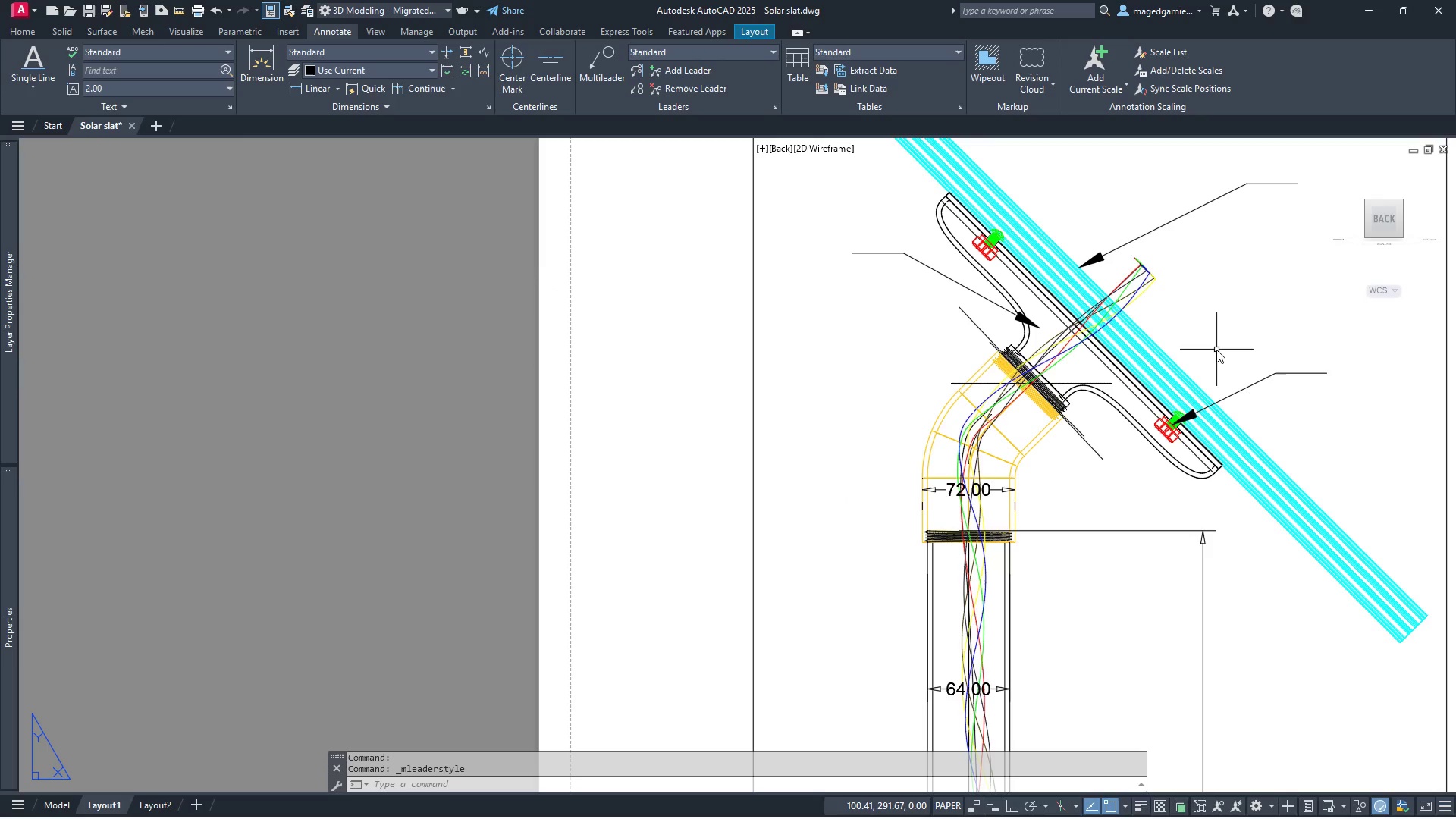 
scroll: coordinate [662, 458], scroll_direction: down, amount: 2.0
 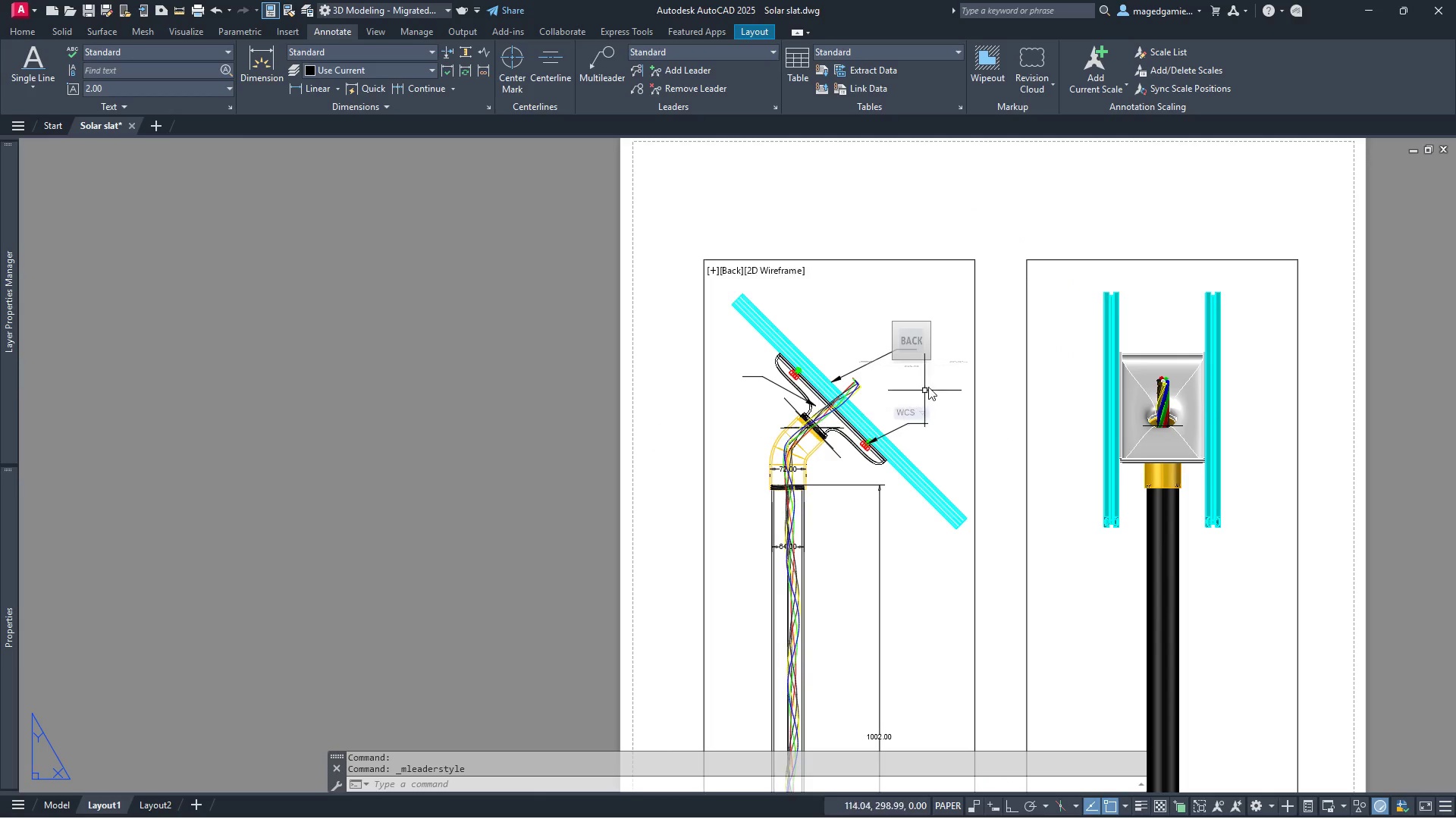 
scroll: coordinate [930, 382], scroll_direction: up, amount: 1.0
 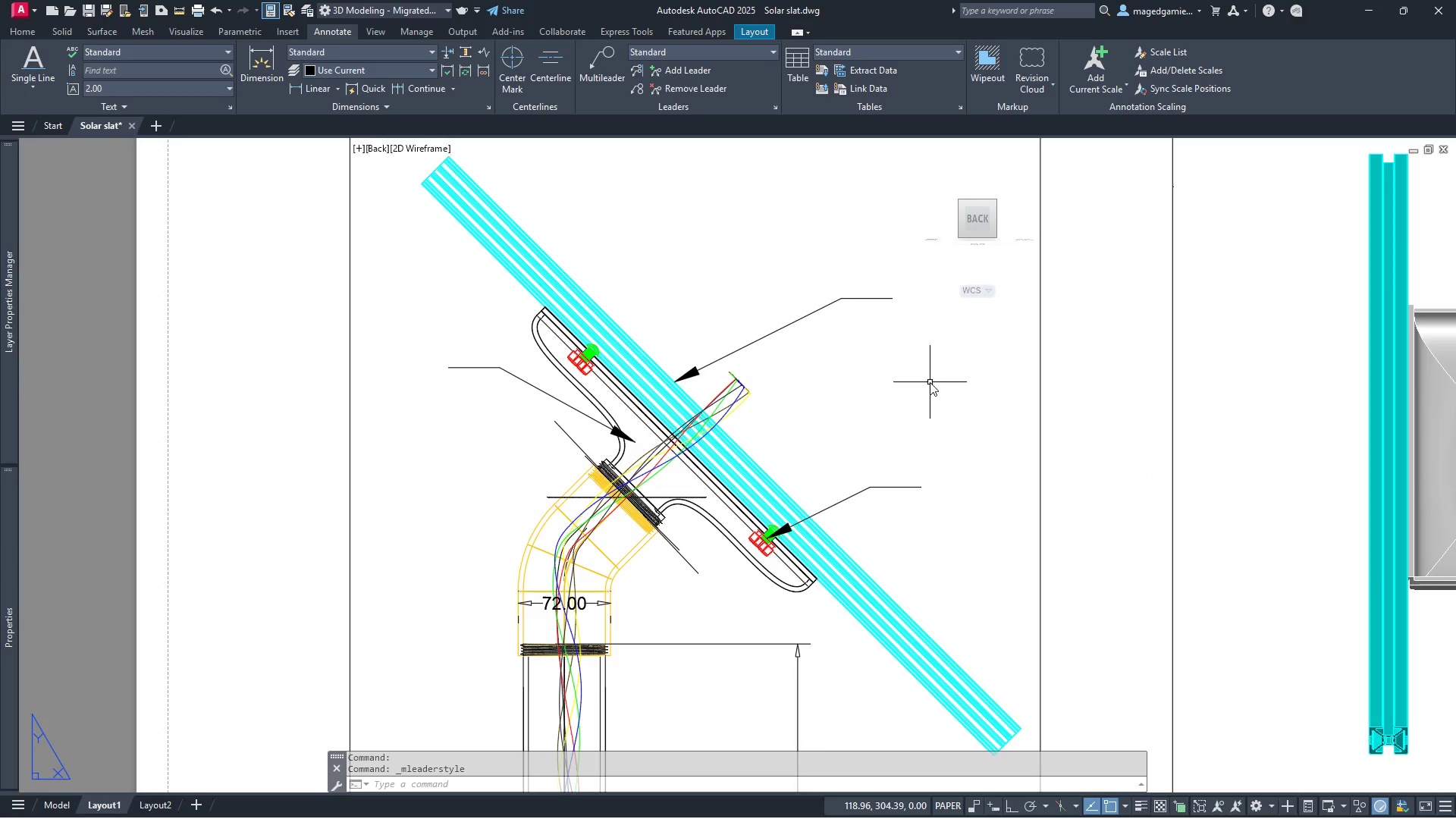 
key(Escape)
 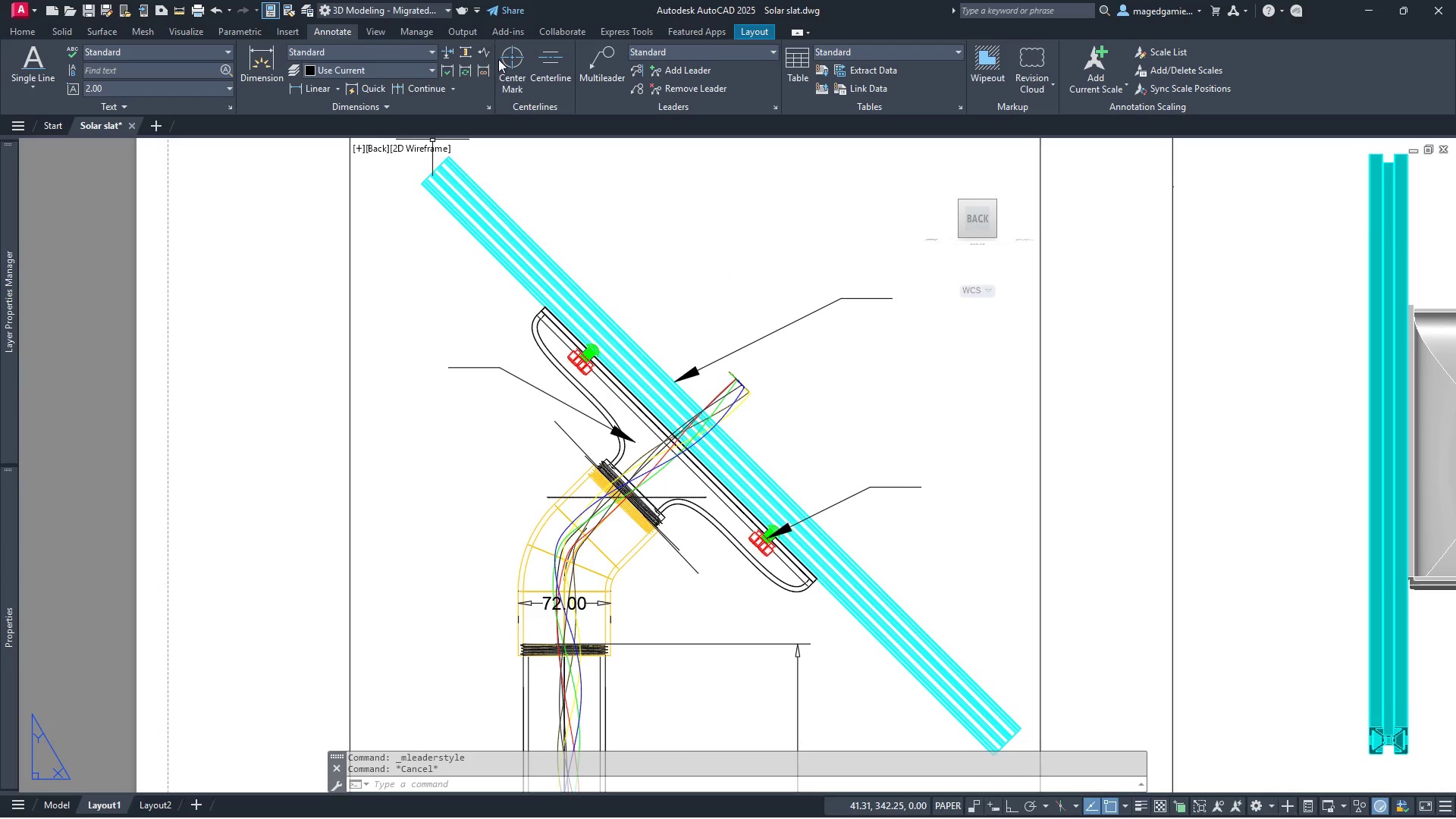 
left_click([597, 56])
 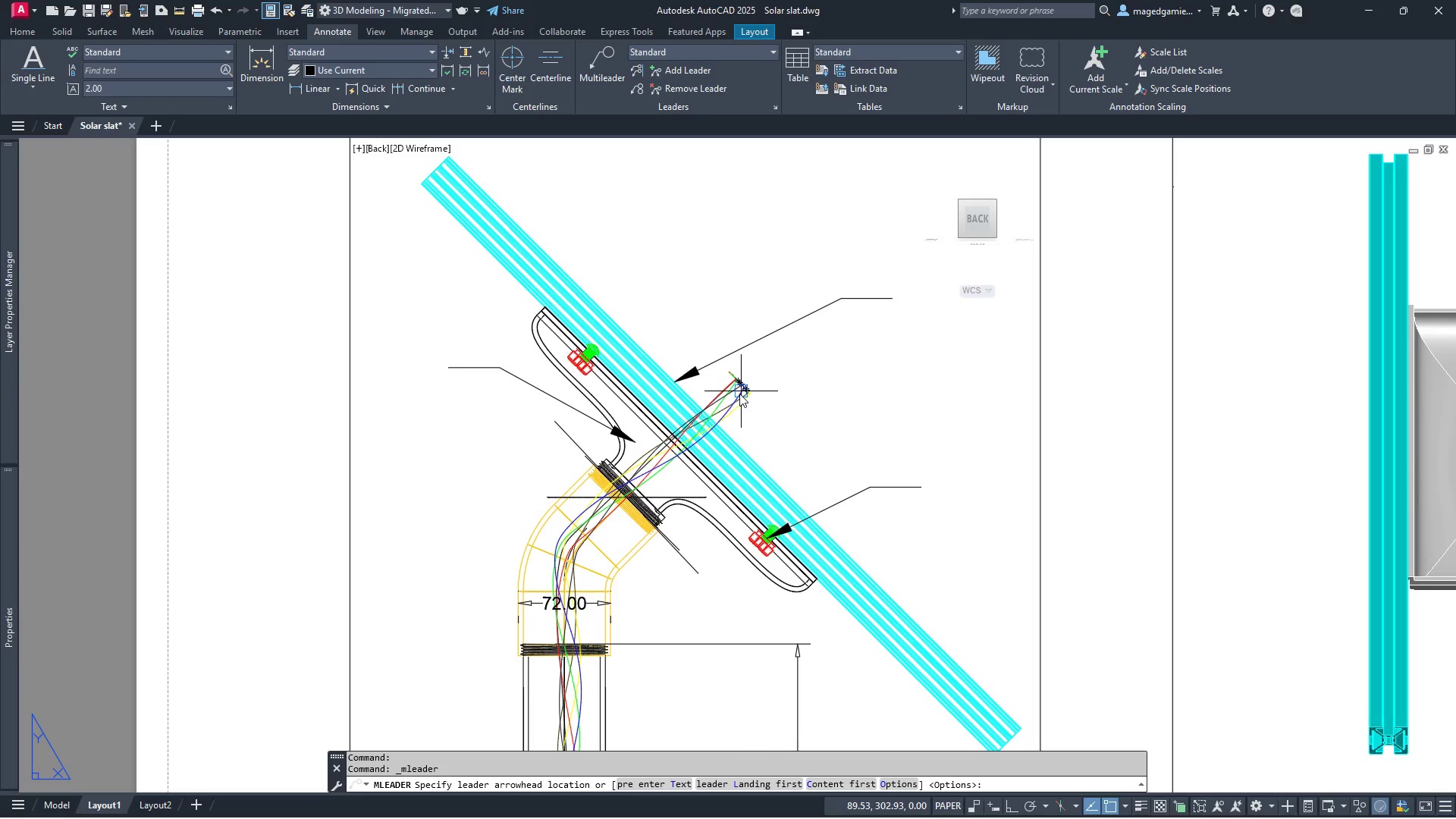 
wait(11.78)
 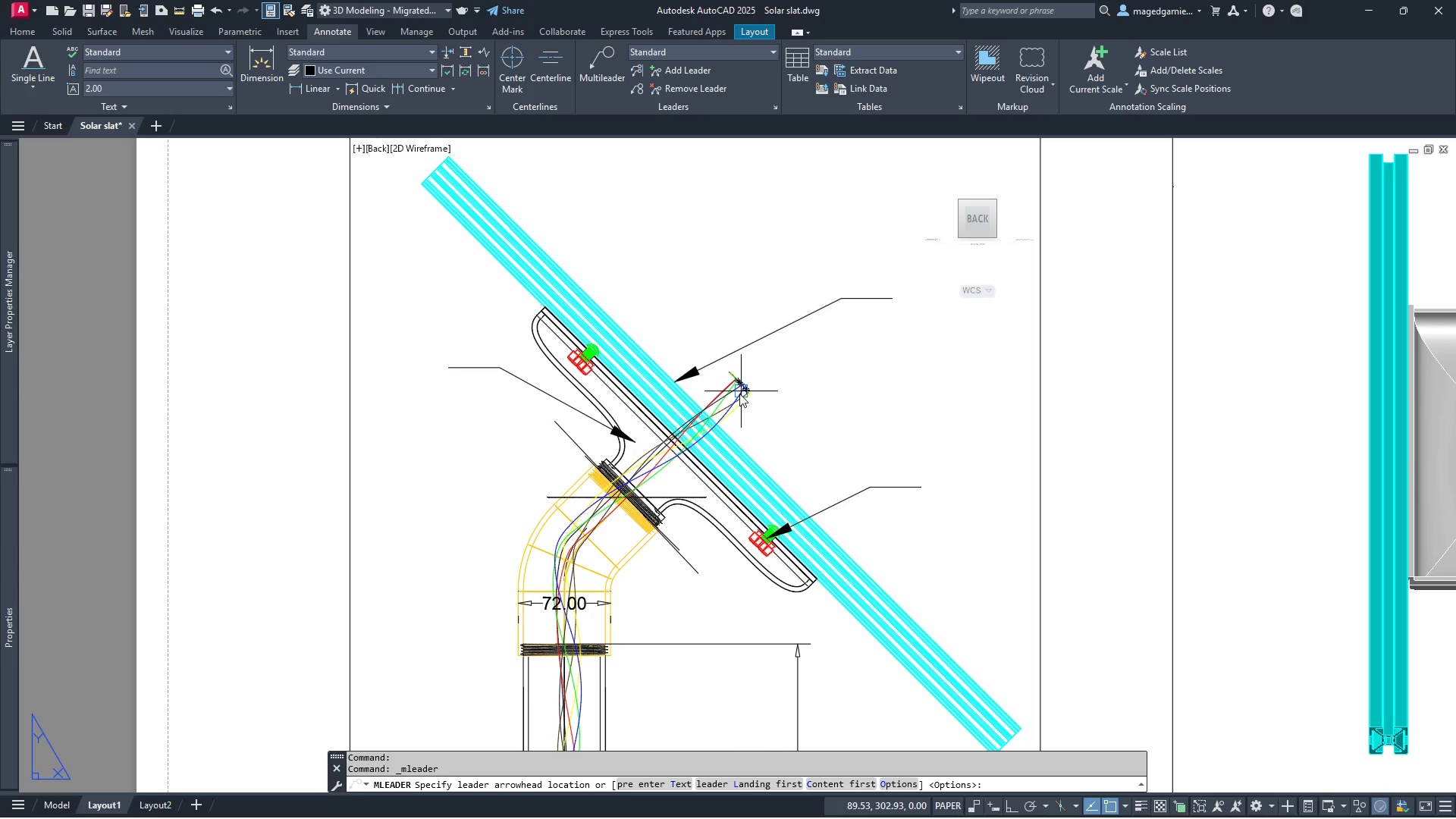 
key(O)
 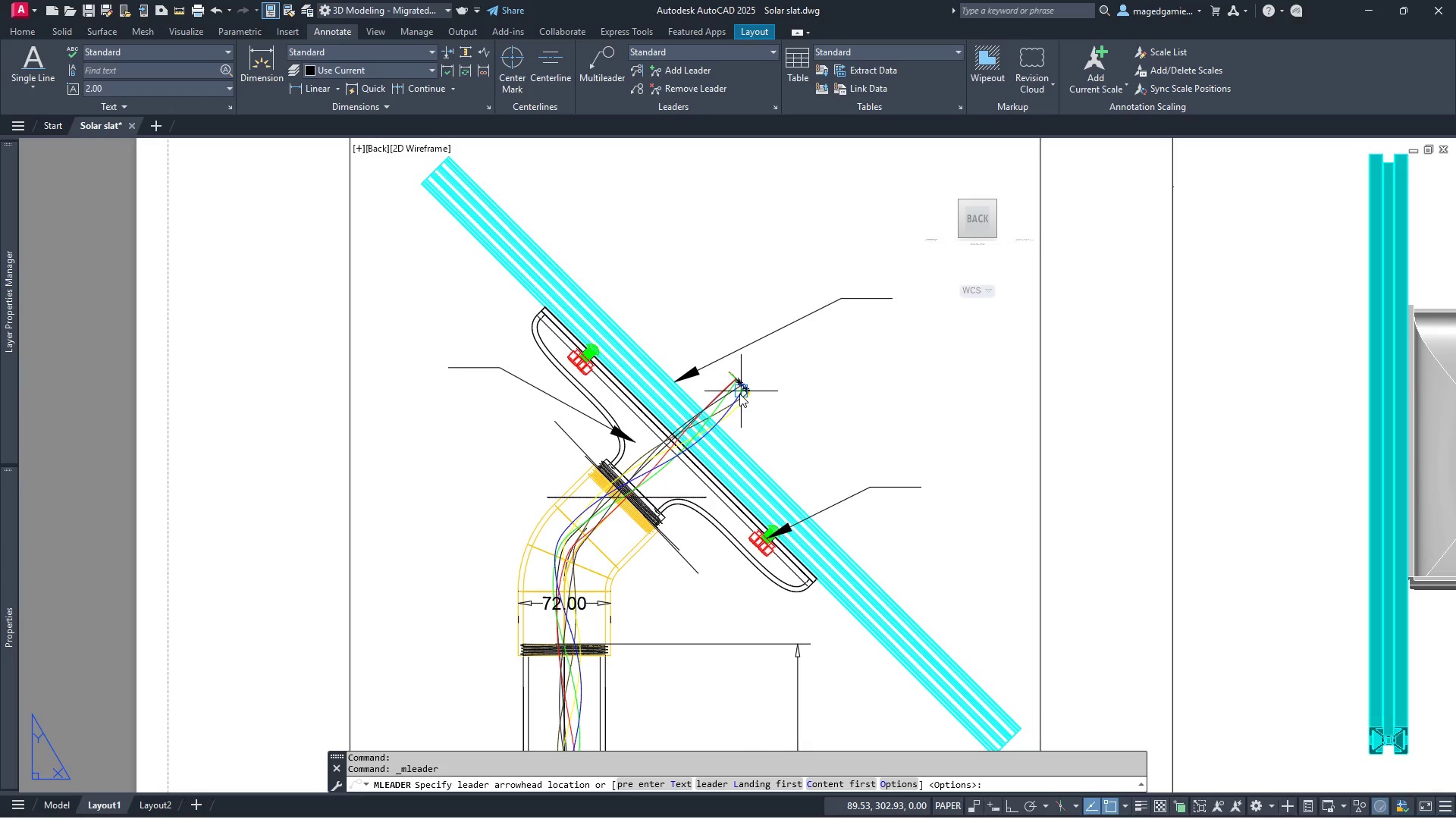 
key(Enter)
 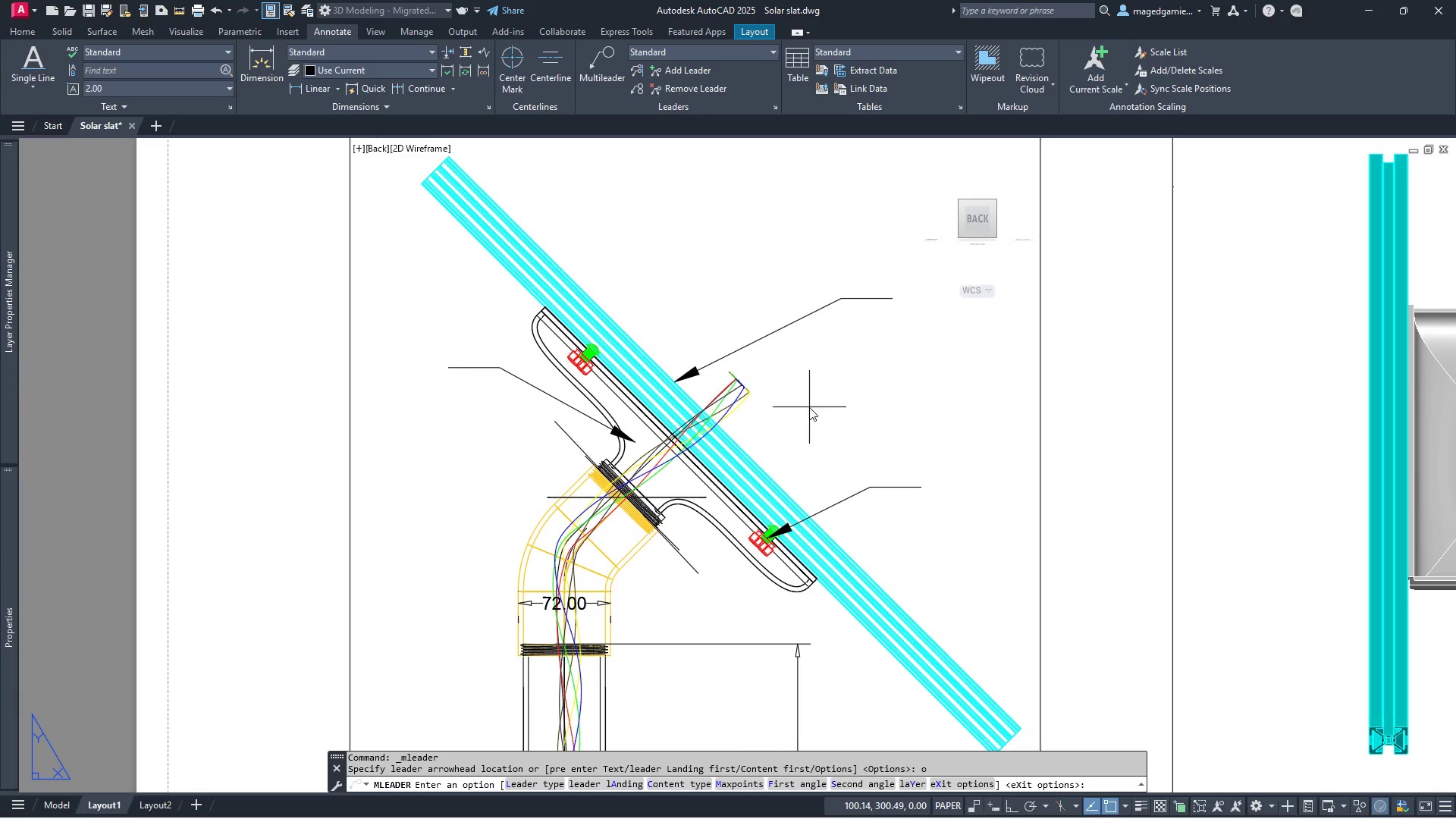 
wait(7.59)
 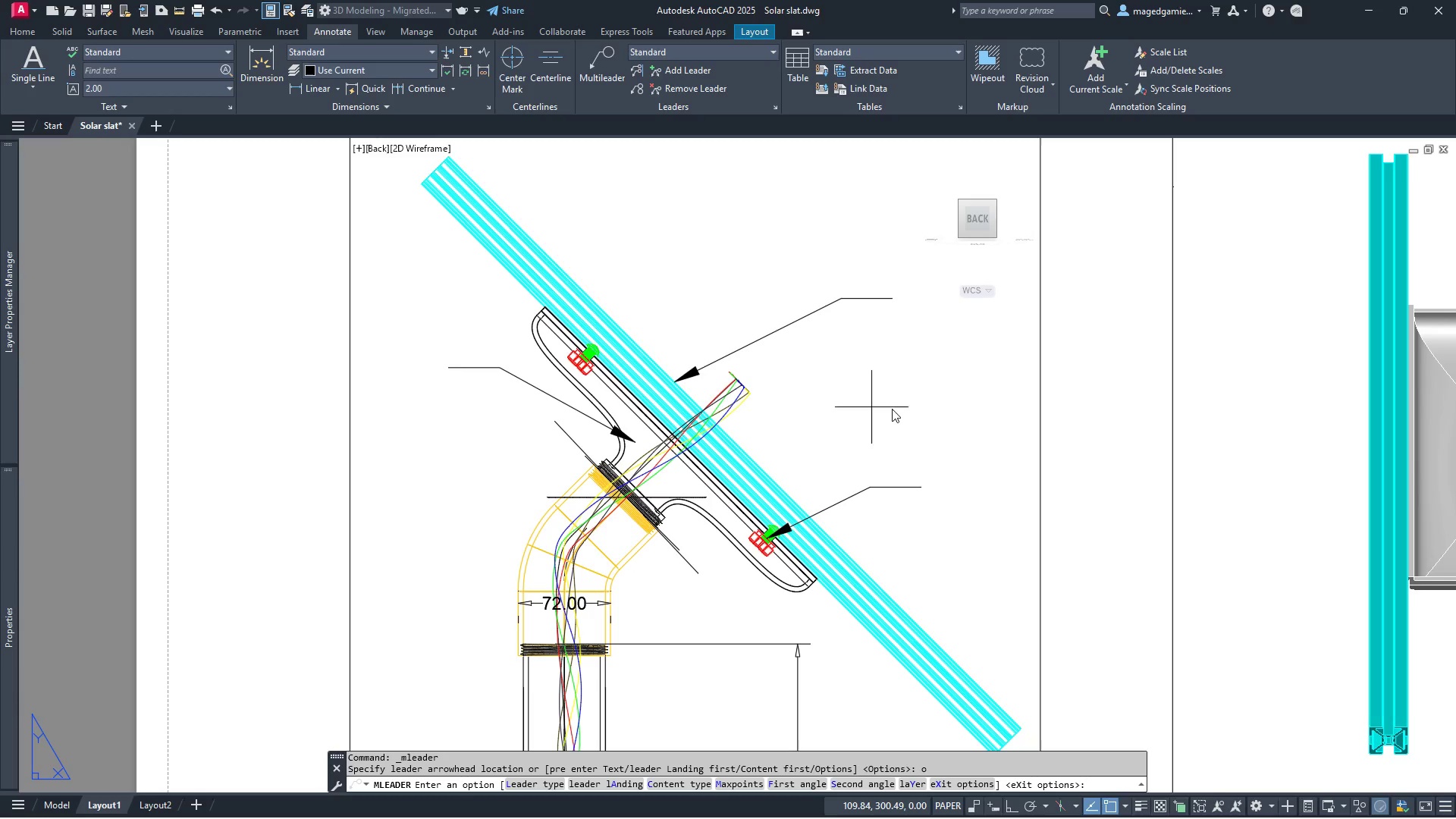 
hold_key(key=Enter, duration=6.03)
 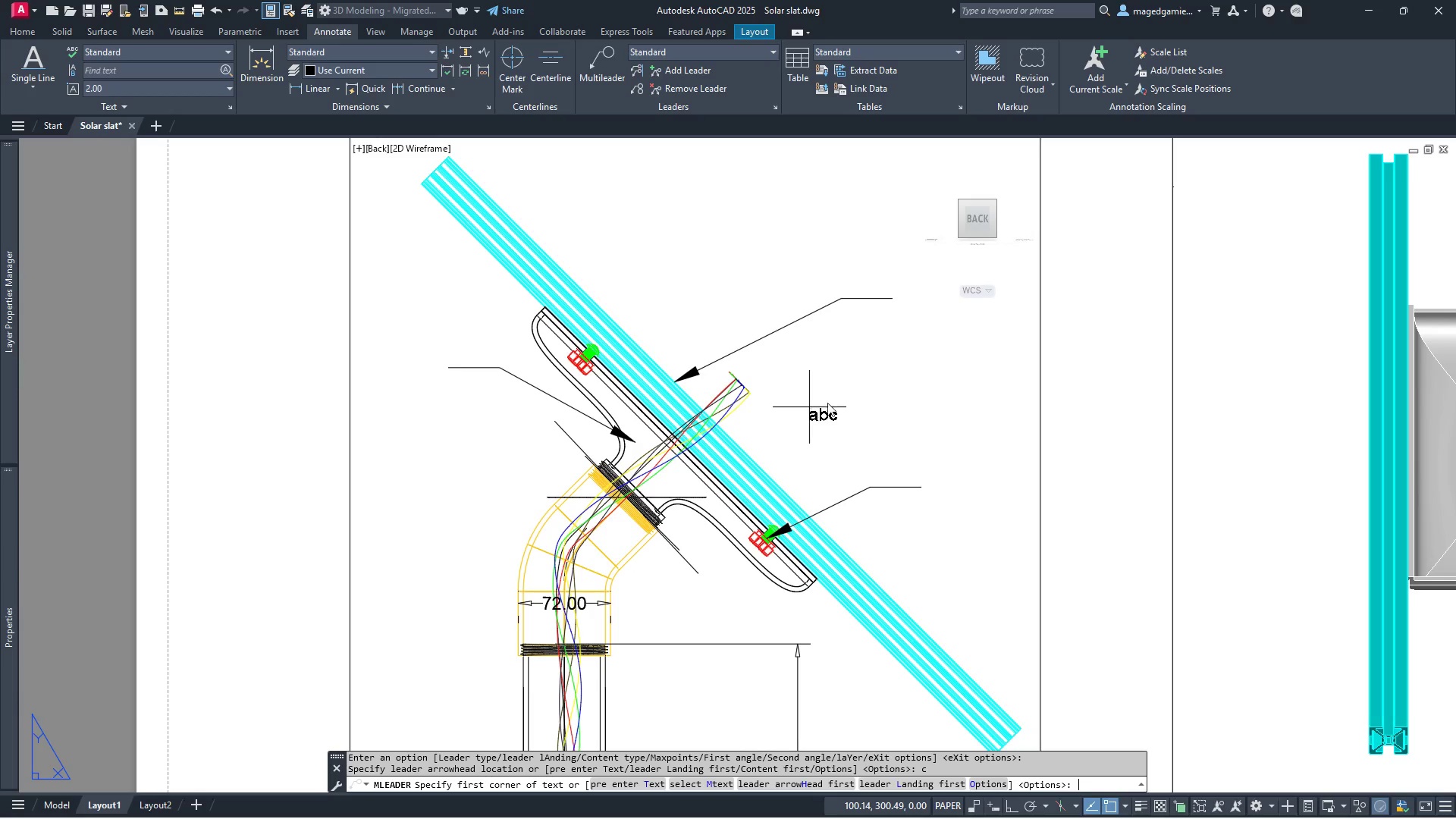 
key(C)
 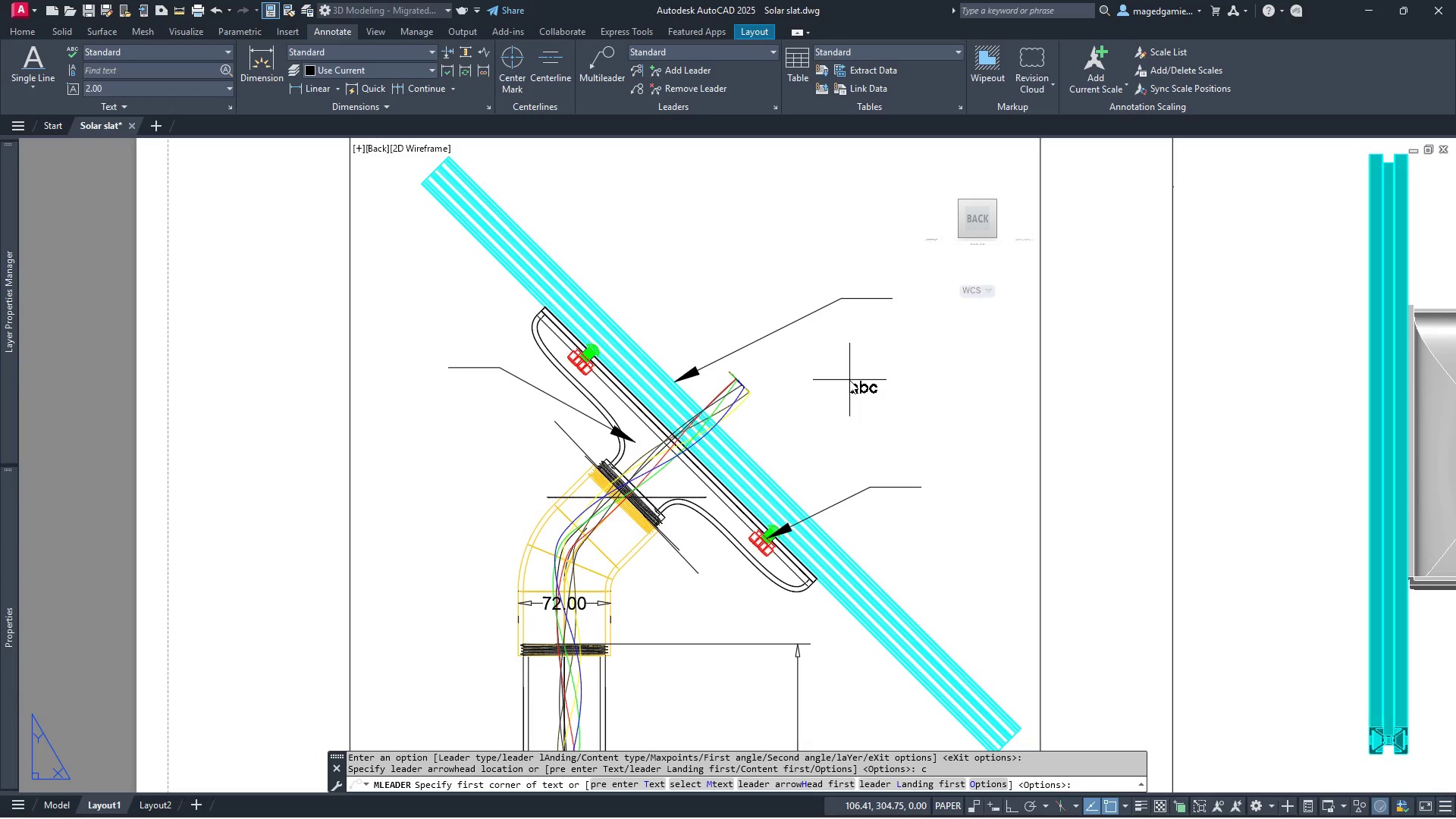 
wait(6.84)
 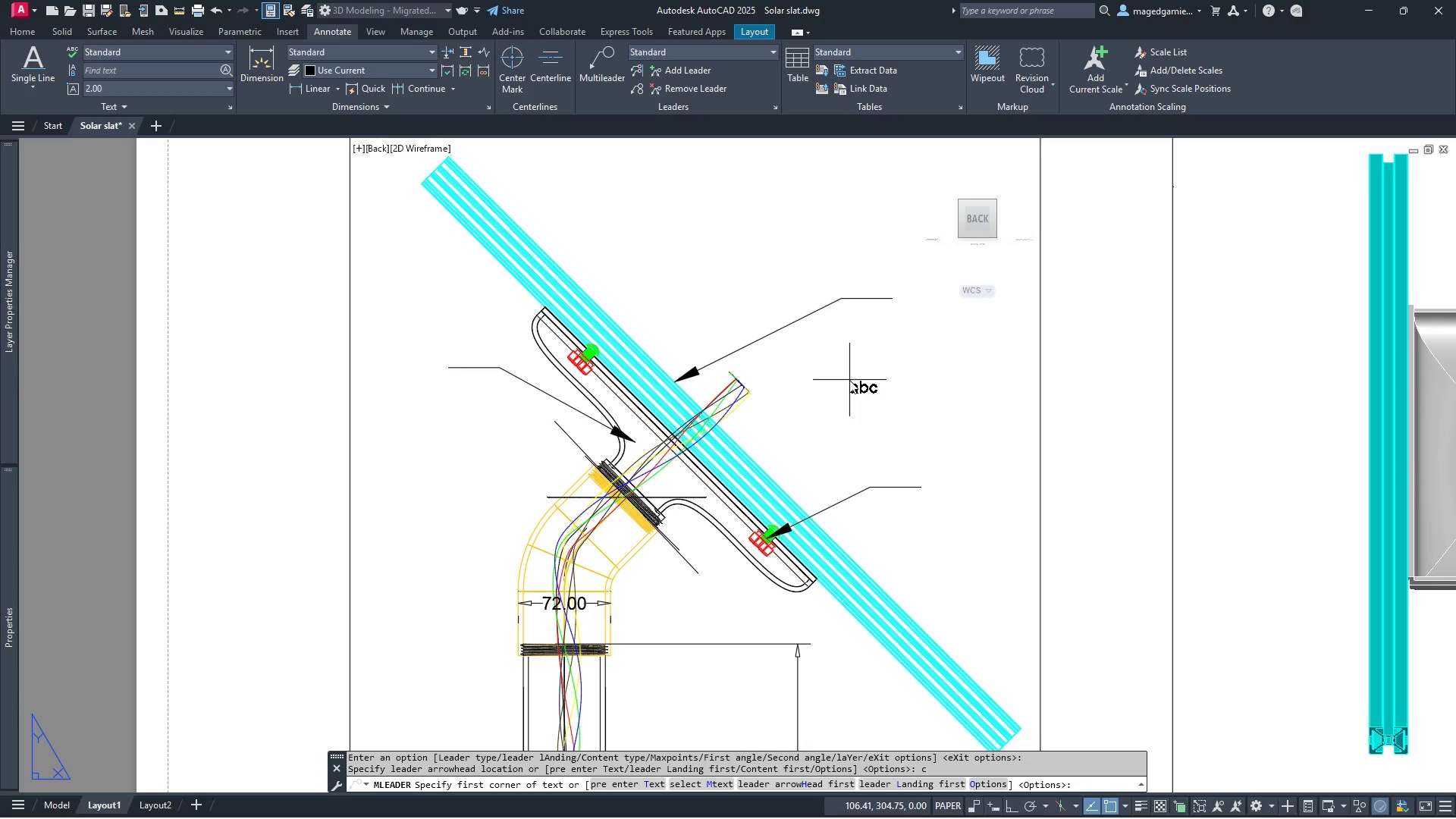 
key(Shift+ShiftRight)
 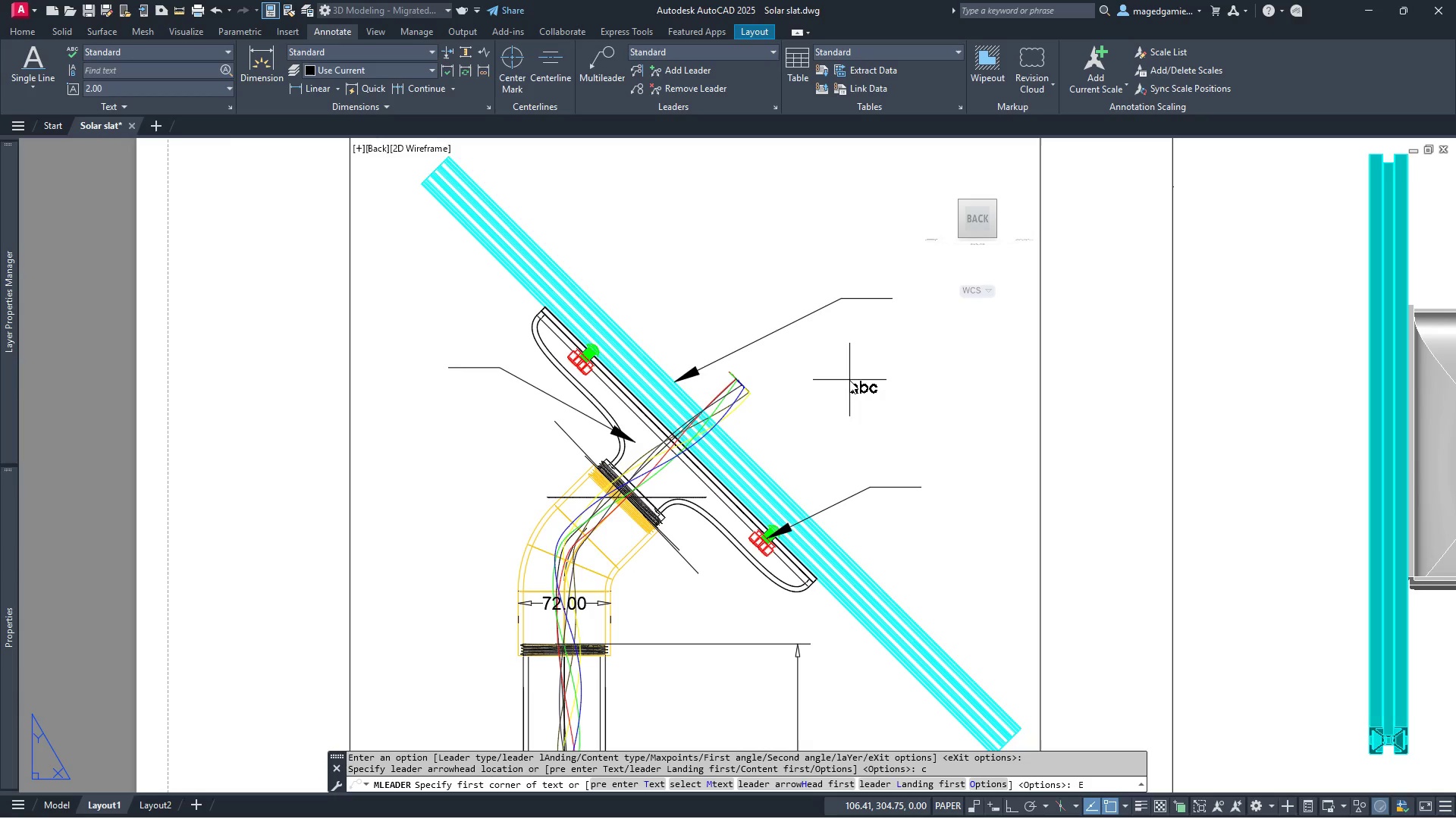 
key(Shift+E)
 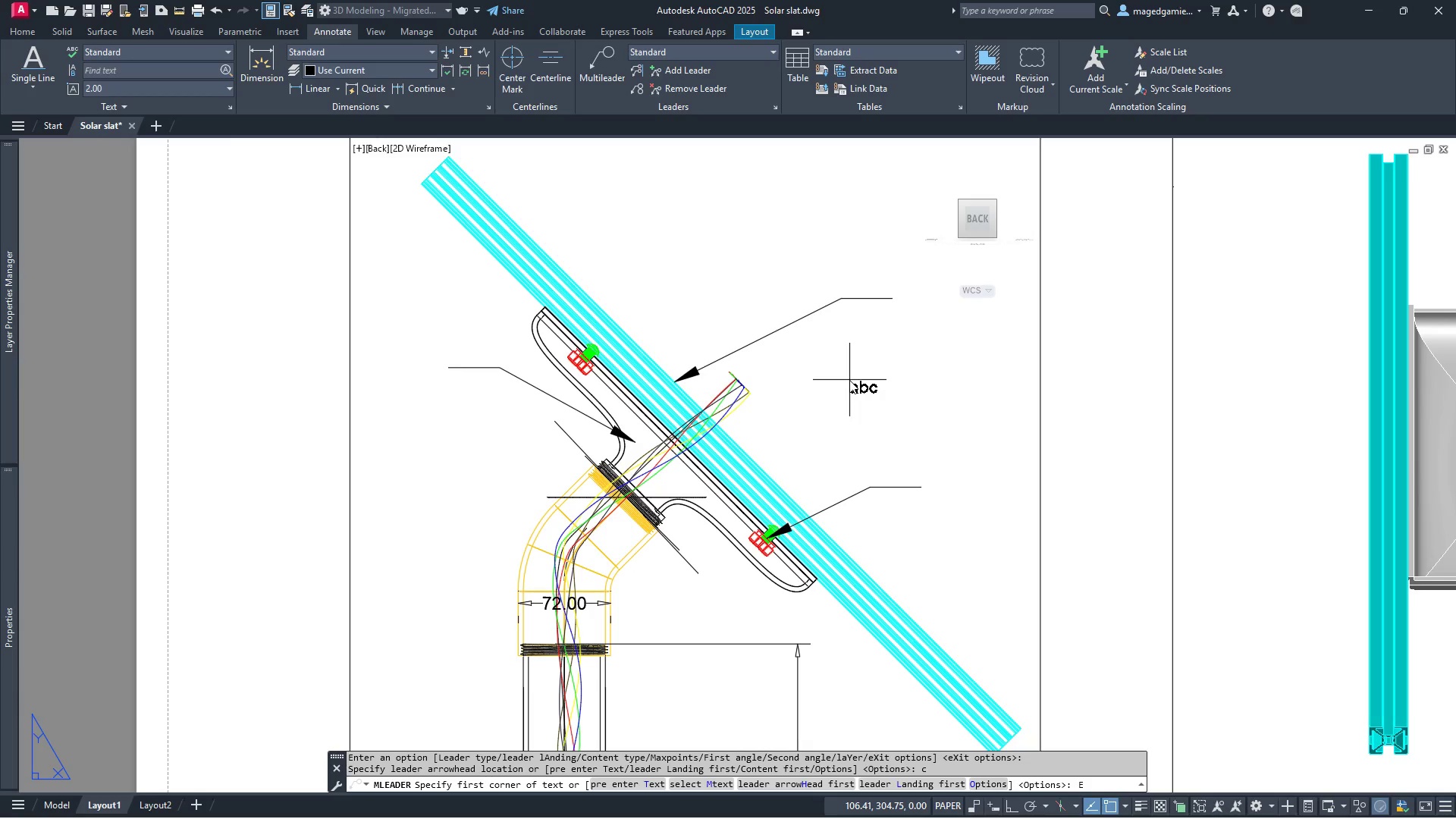 
left_click([849, 380])
 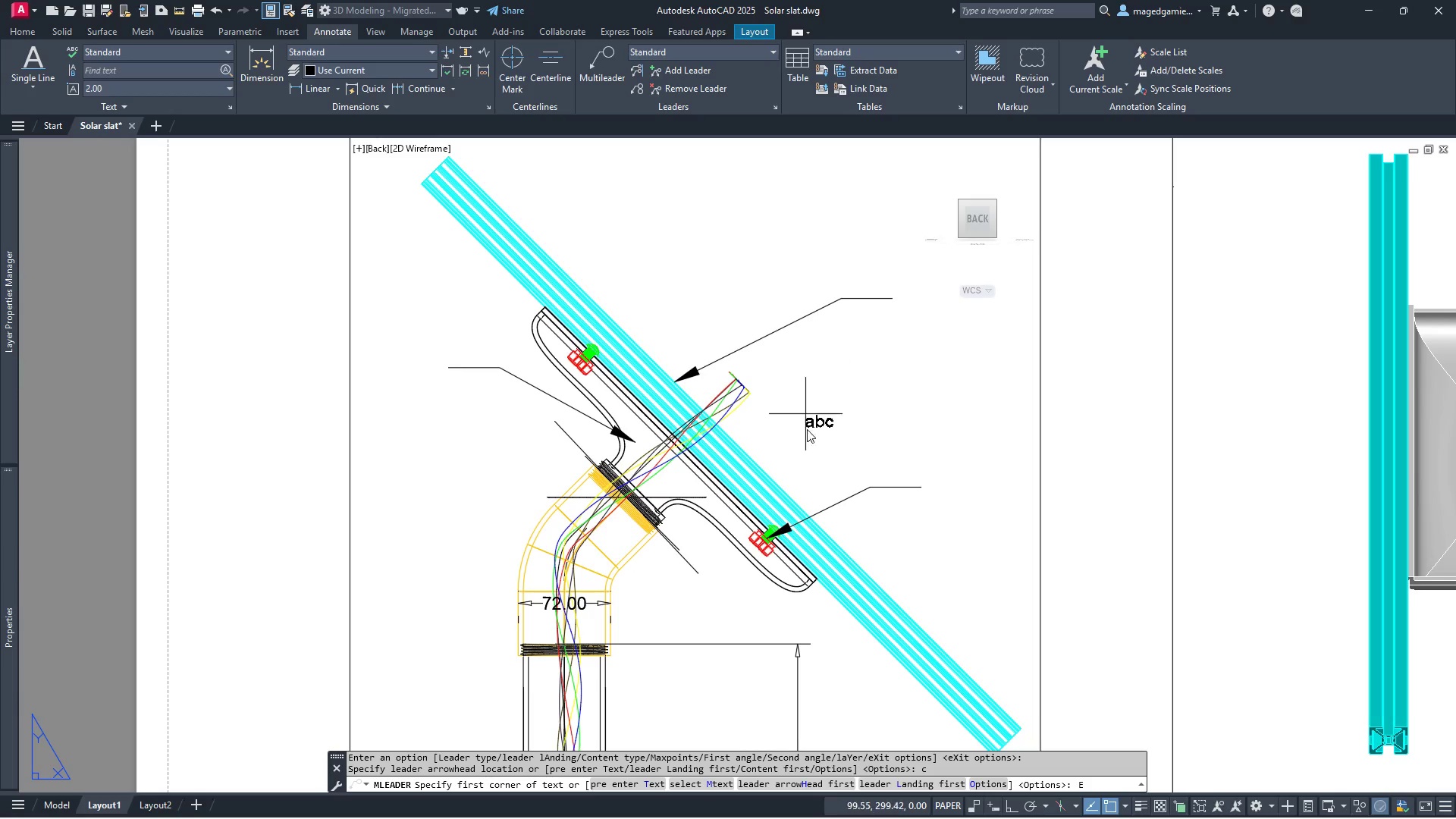 
left_click([821, 363])
 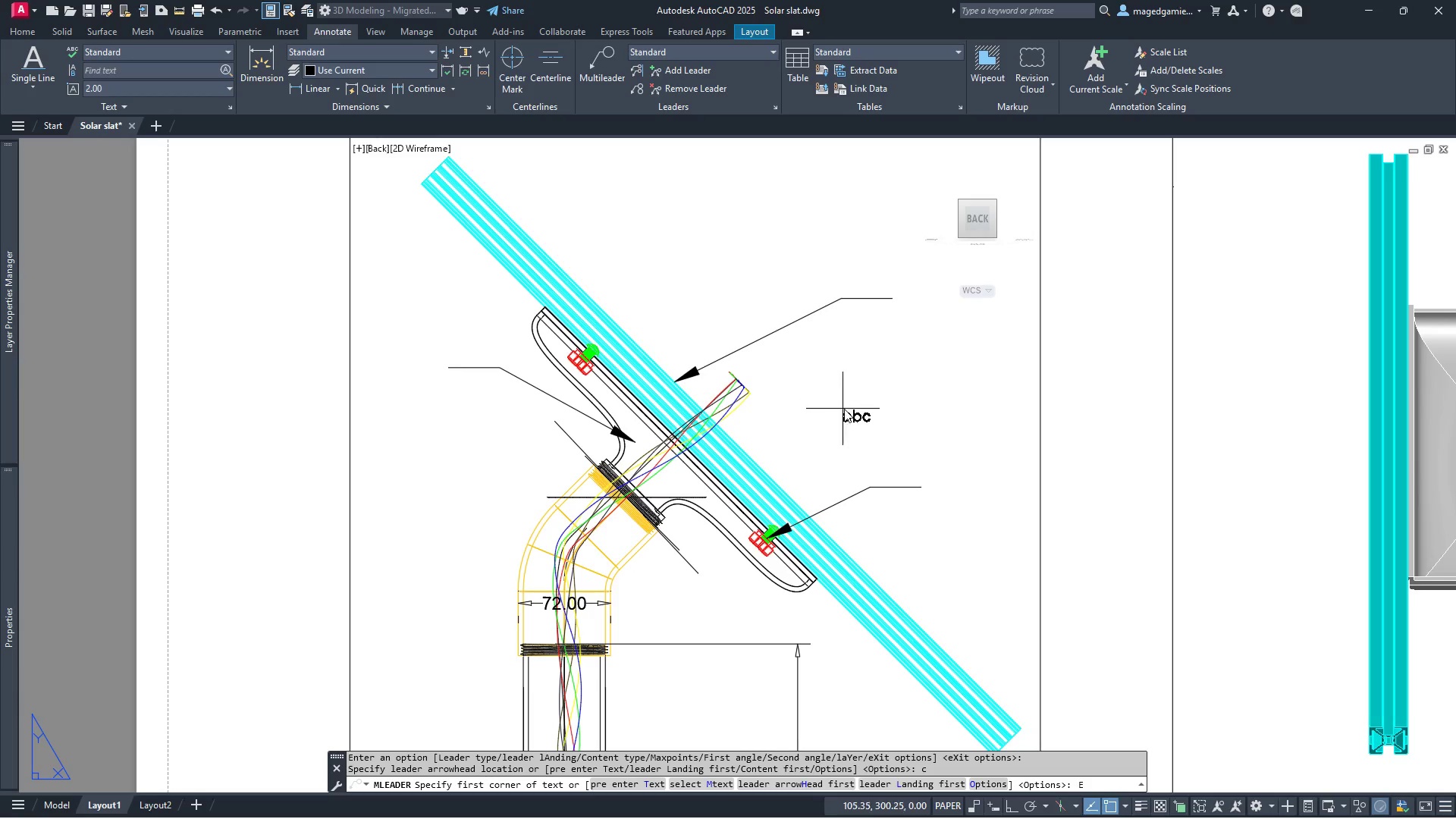 
key(Backspace)
 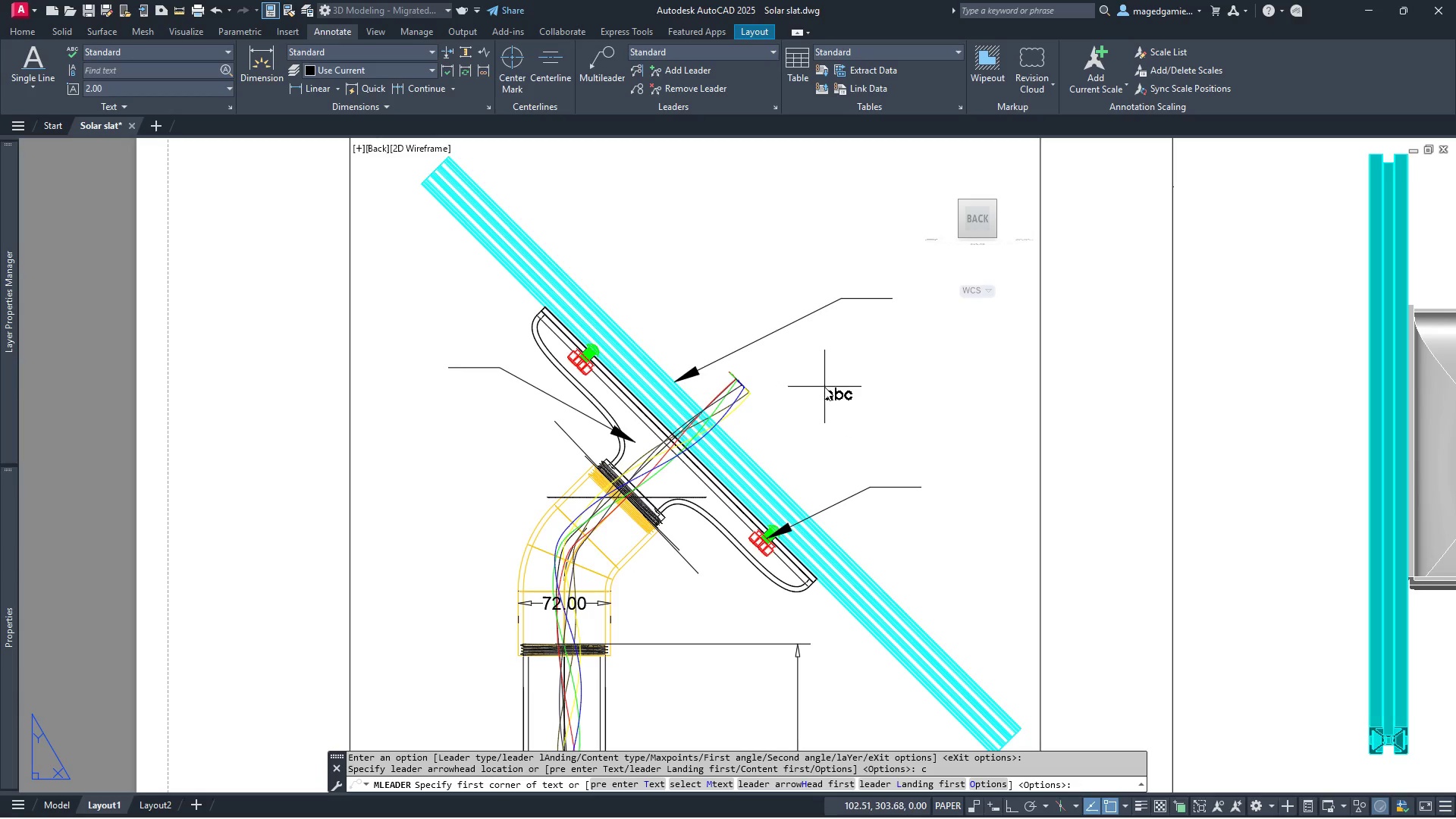 
double_click([823, 378])
 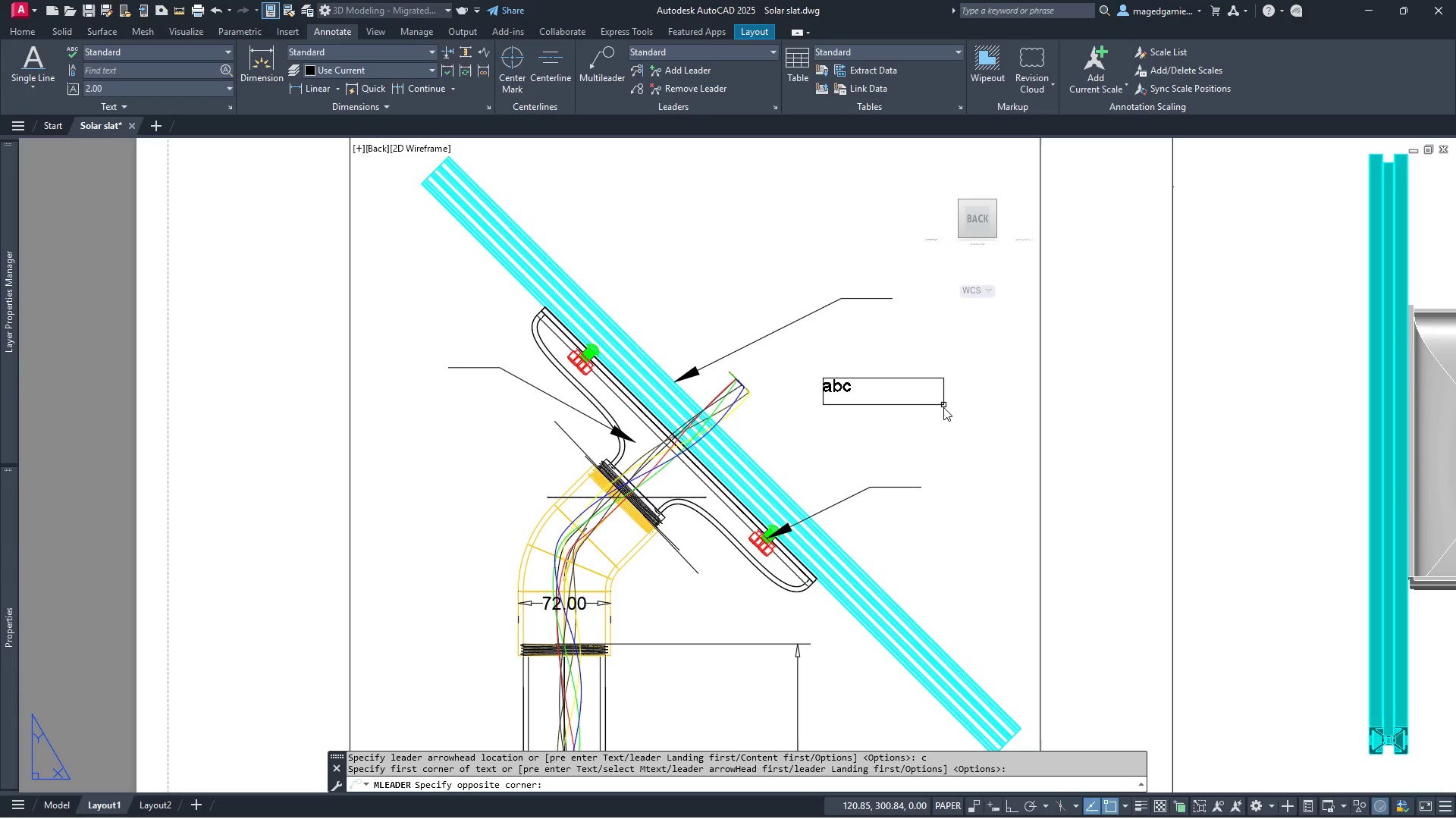 
left_click([943, 407])
 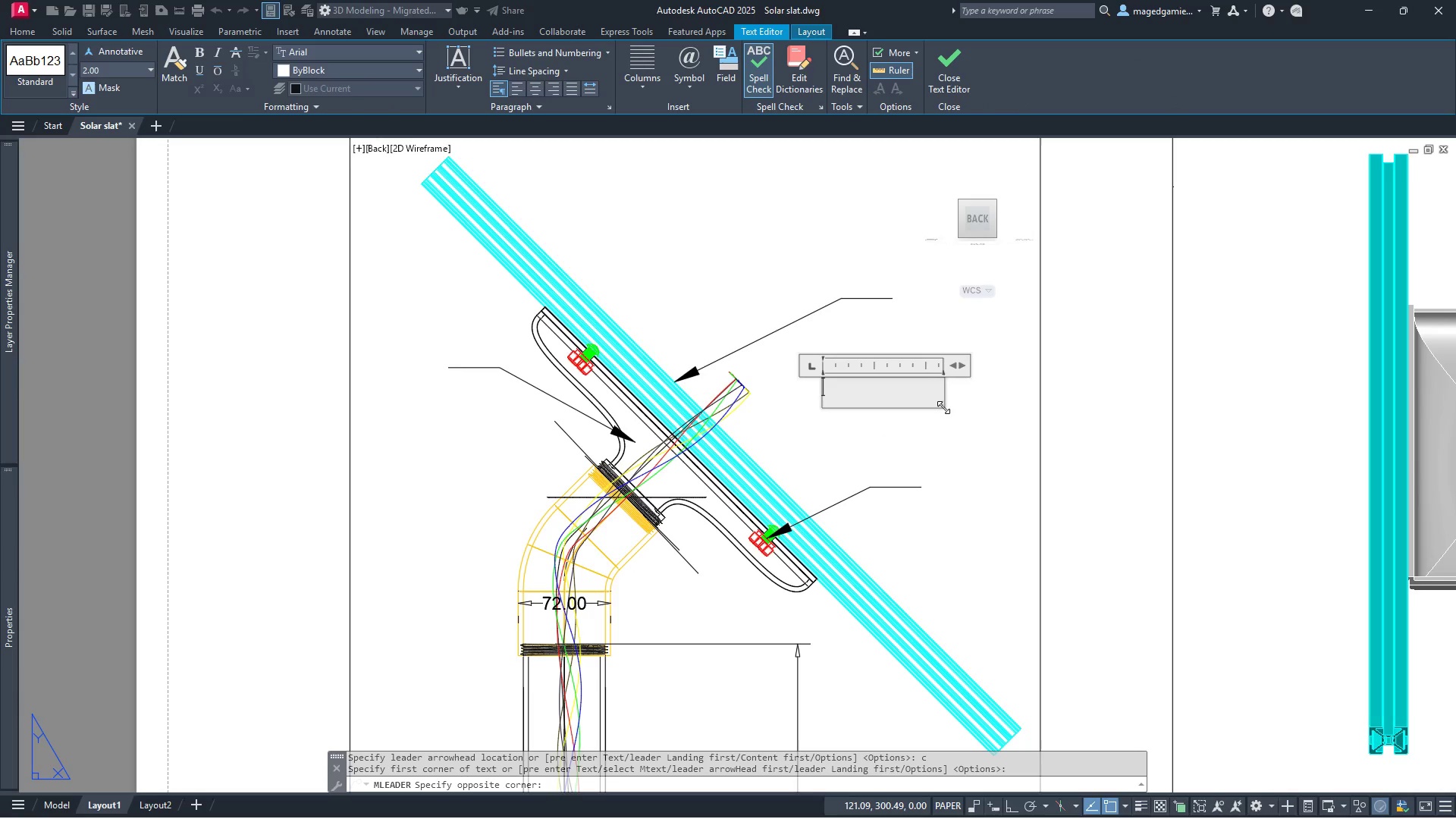 
type(Electrical Cable)
 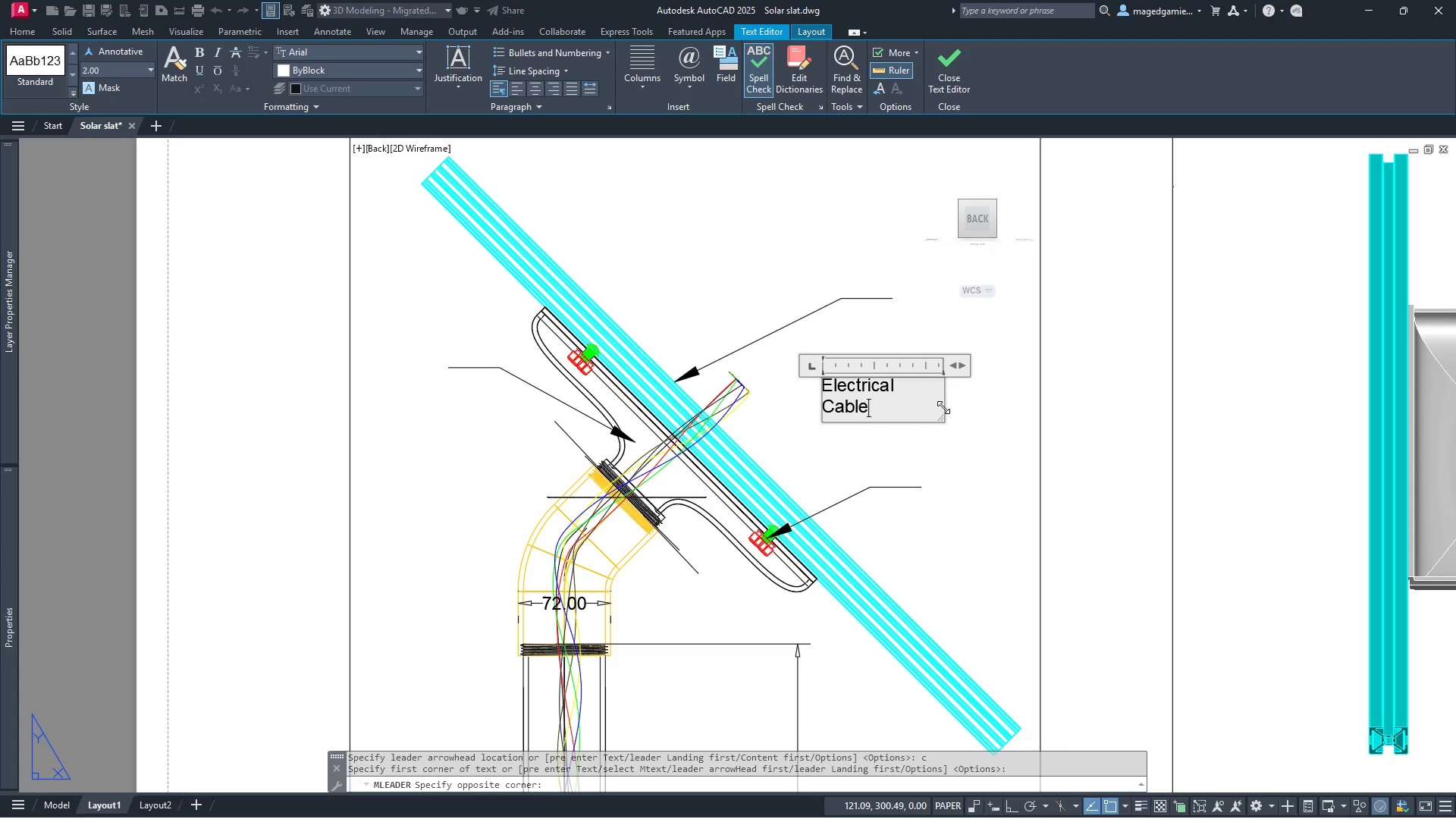 
key(Enter)
 